 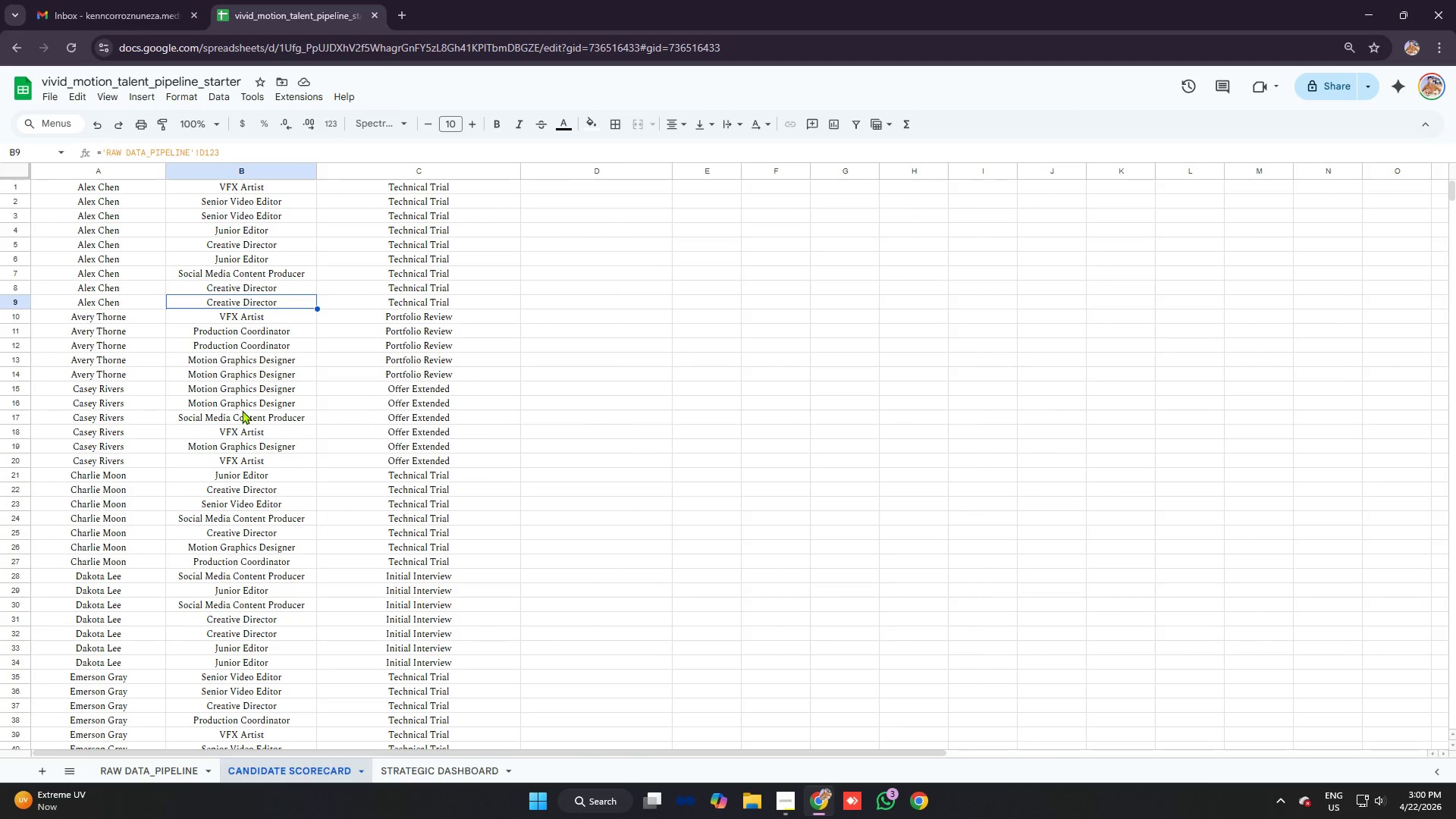 
left_click([159, 772])
 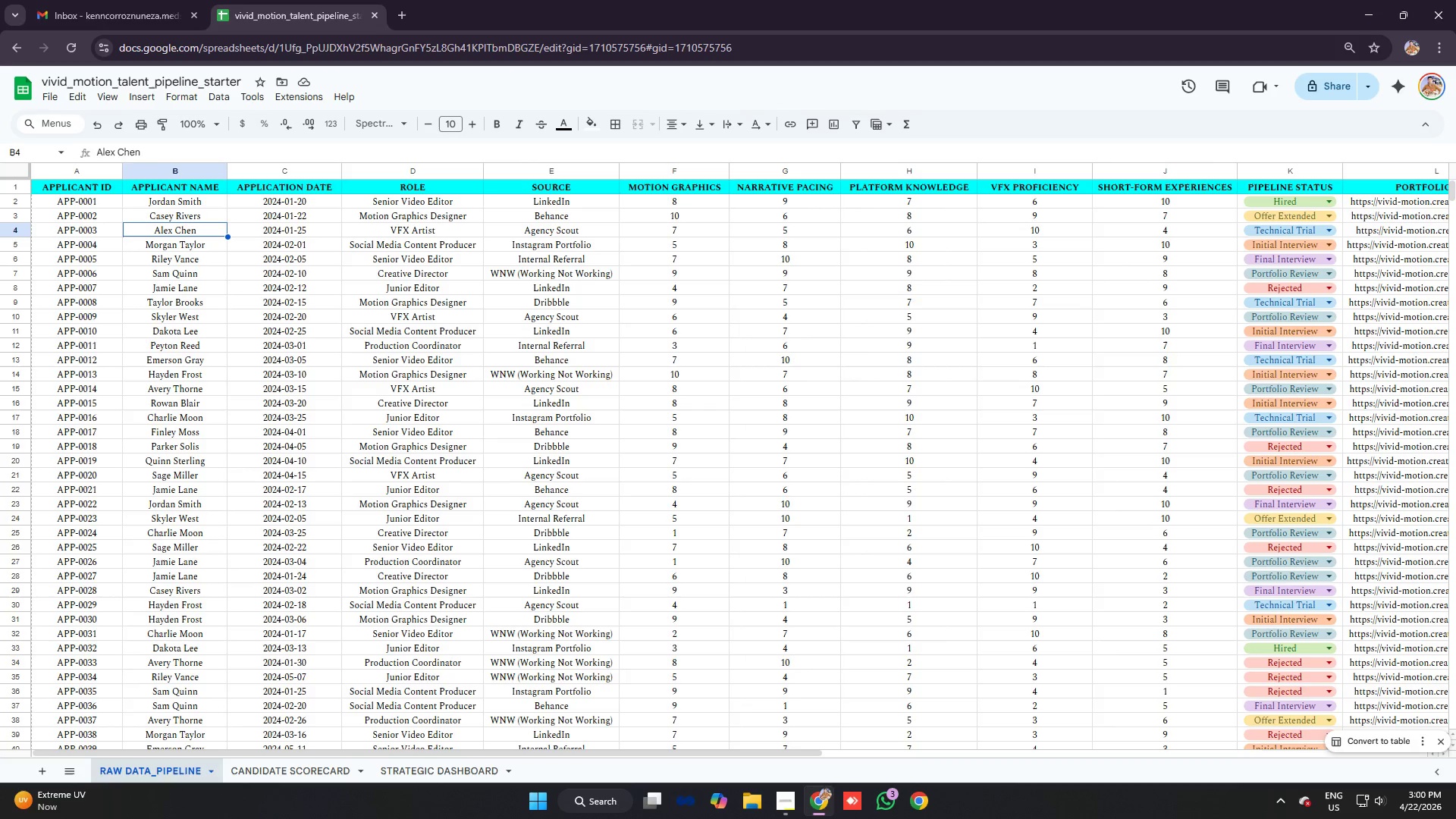 
left_click([274, 774])
 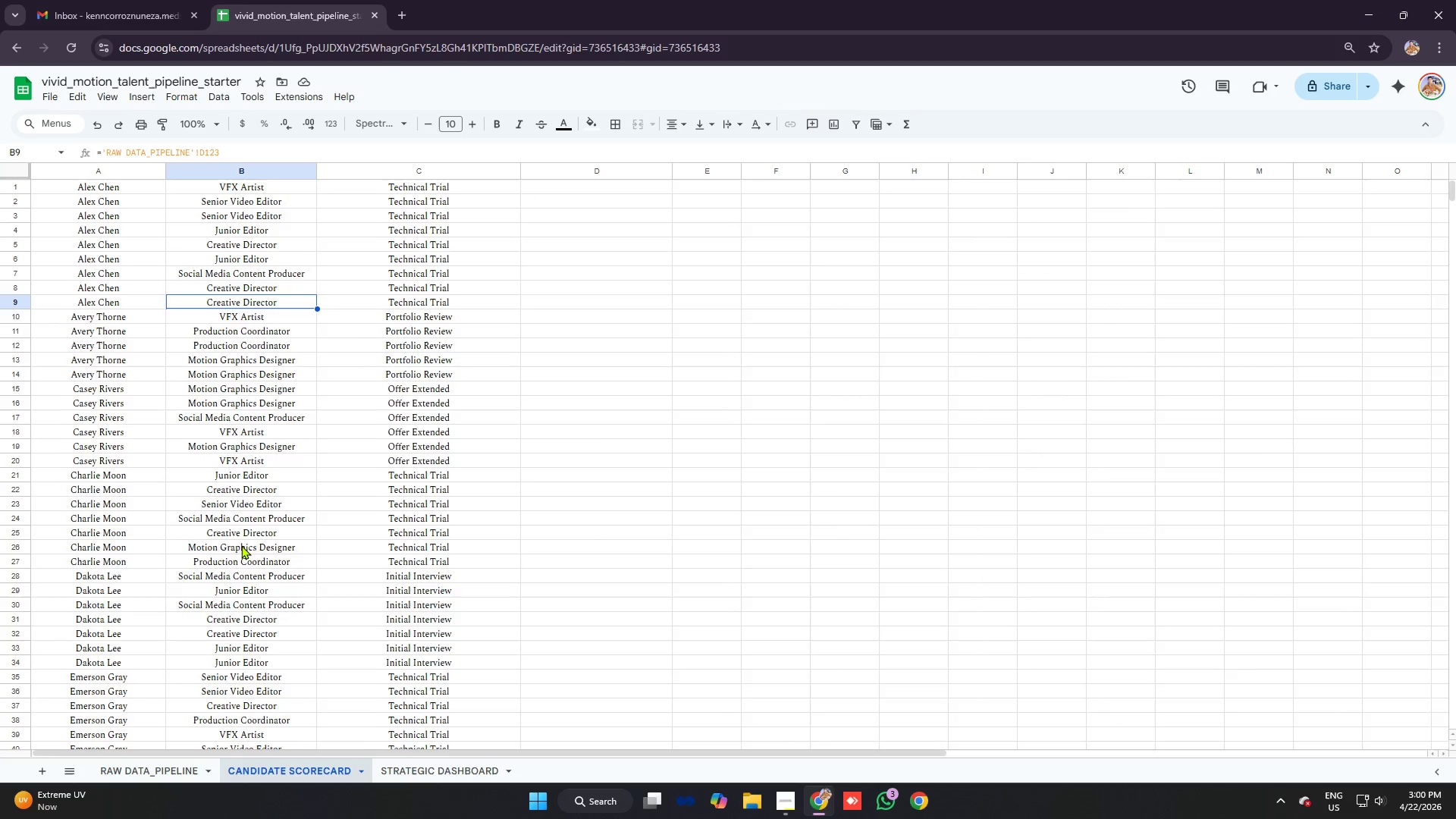 
scroll: coordinate [196, 540], scroll_direction: down, amount: 23.0
 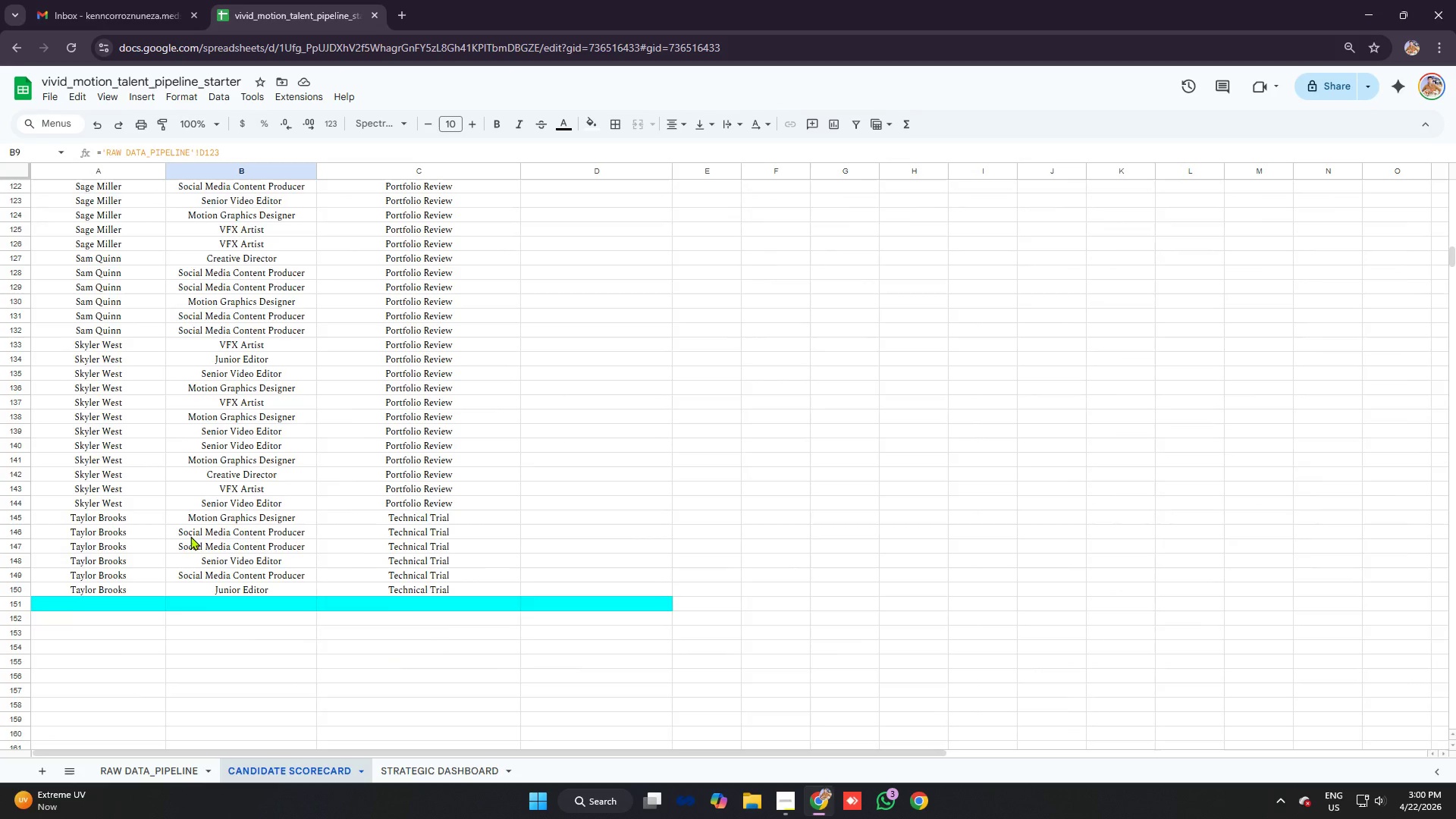 
scroll: coordinate [190, 536], scroll_direction: up, amount: 4.0
 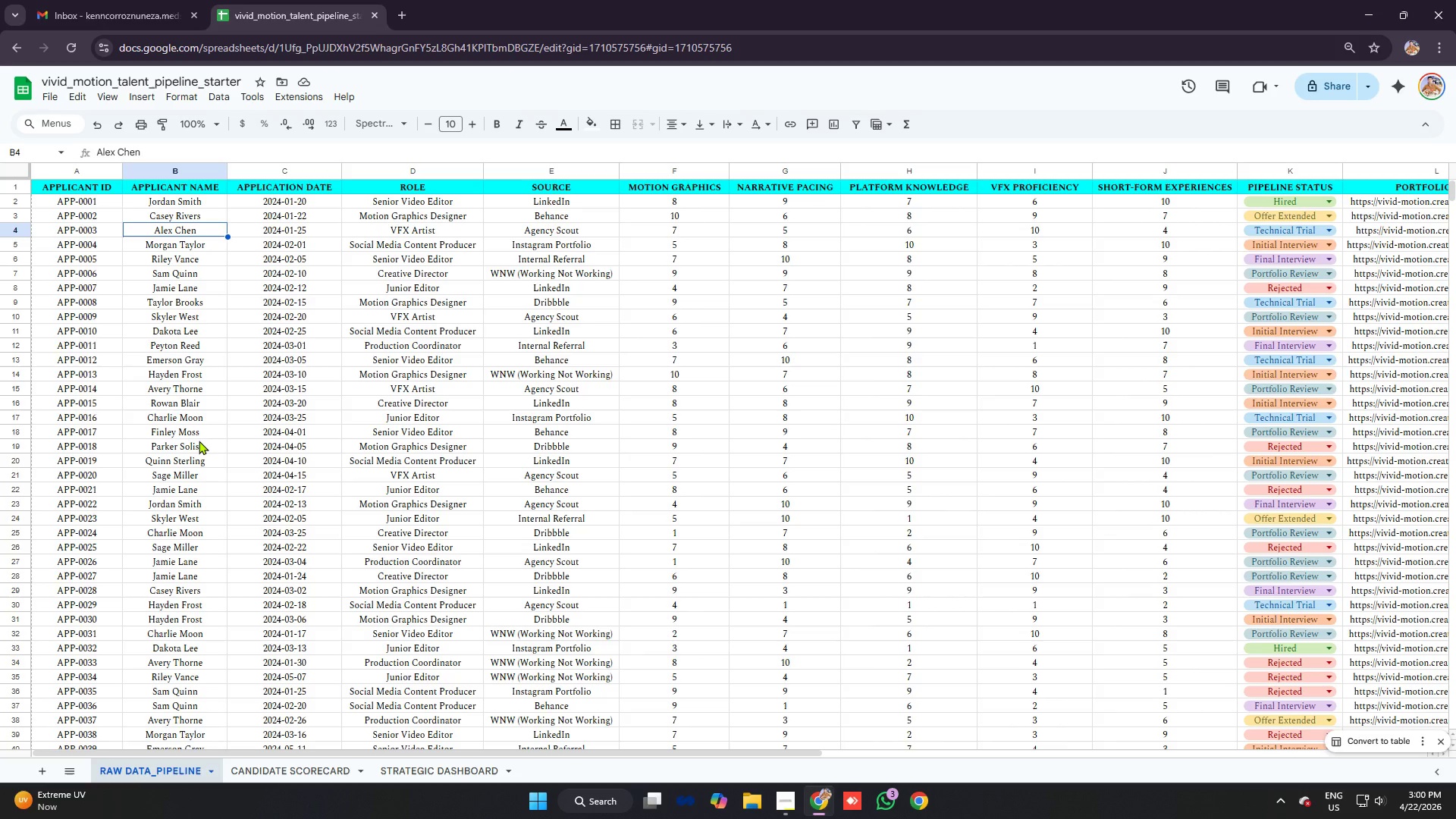 
key(Control+F)
 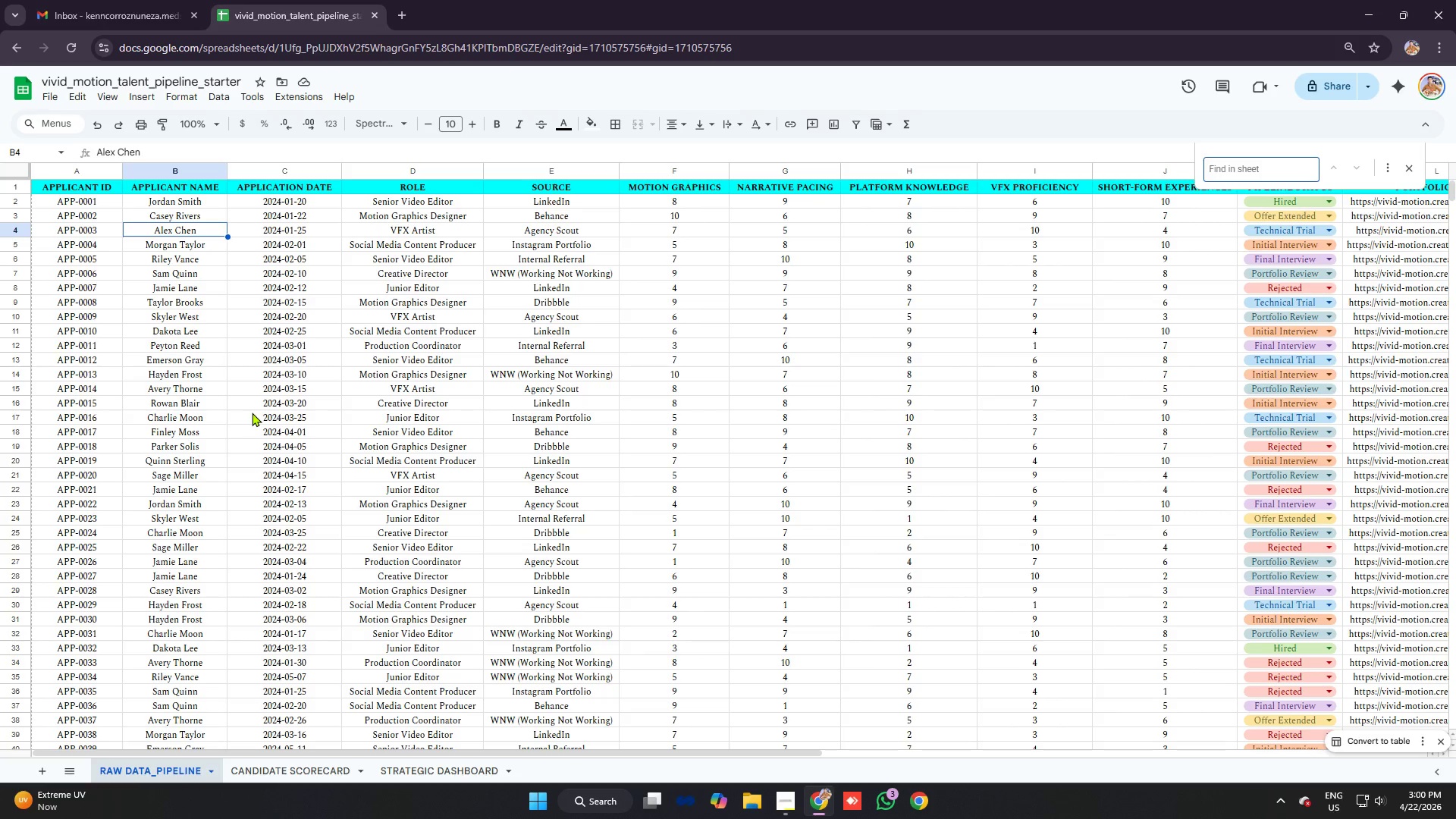 
type(alex)
 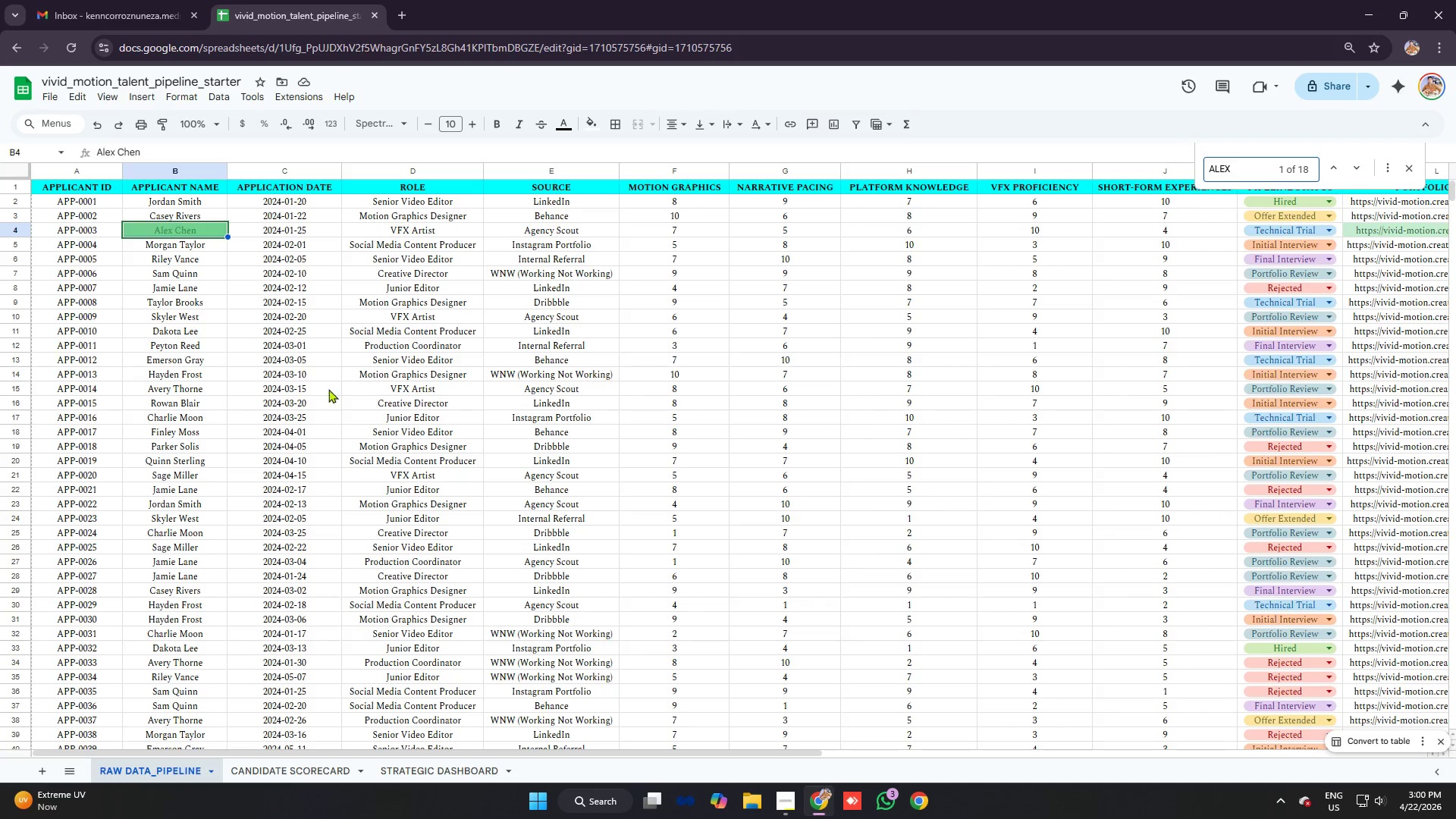 
scroll: coordinate [227, 392], scroll_direction: down, amount: 4.0
 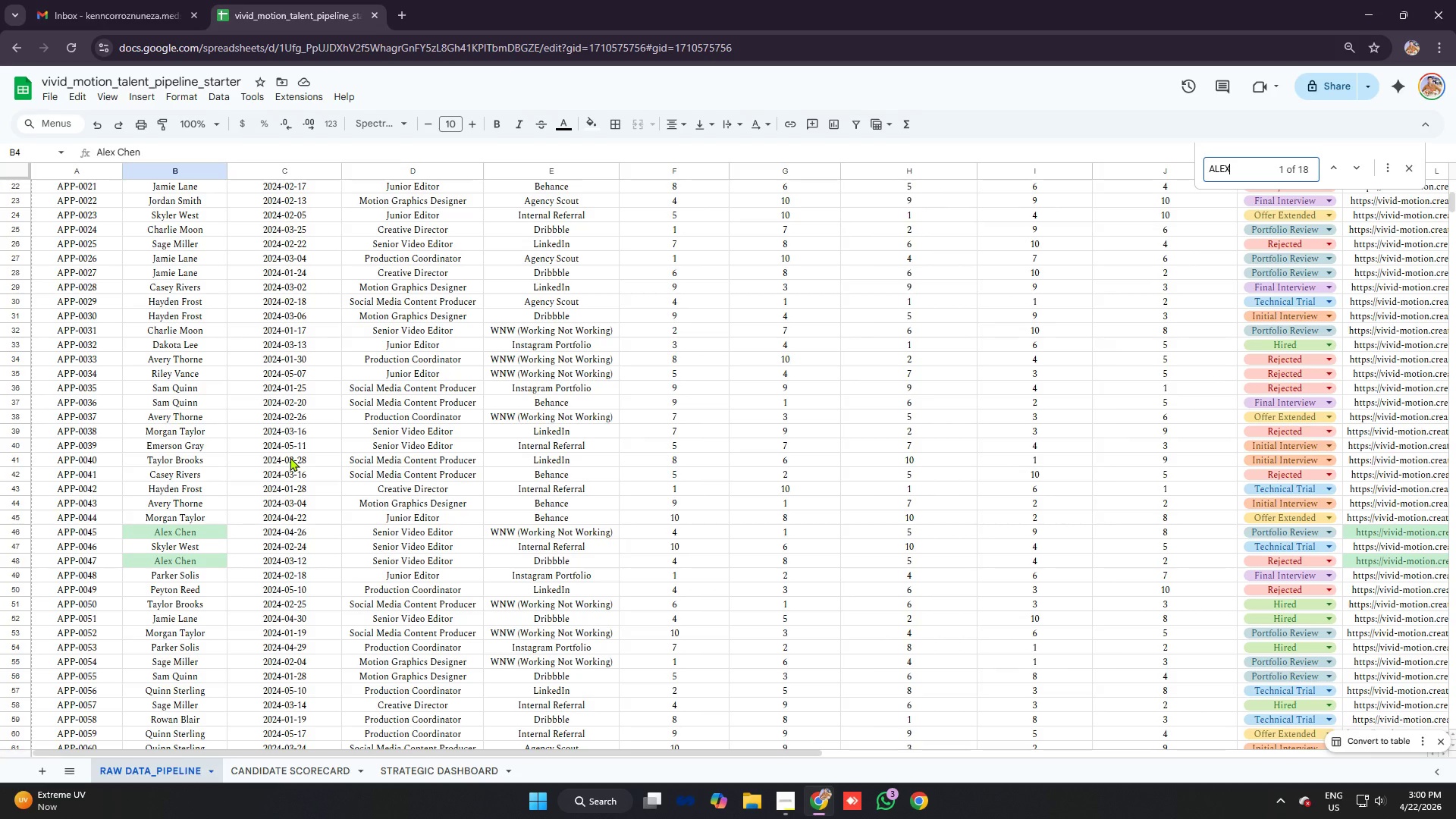 
wait(5.24)
 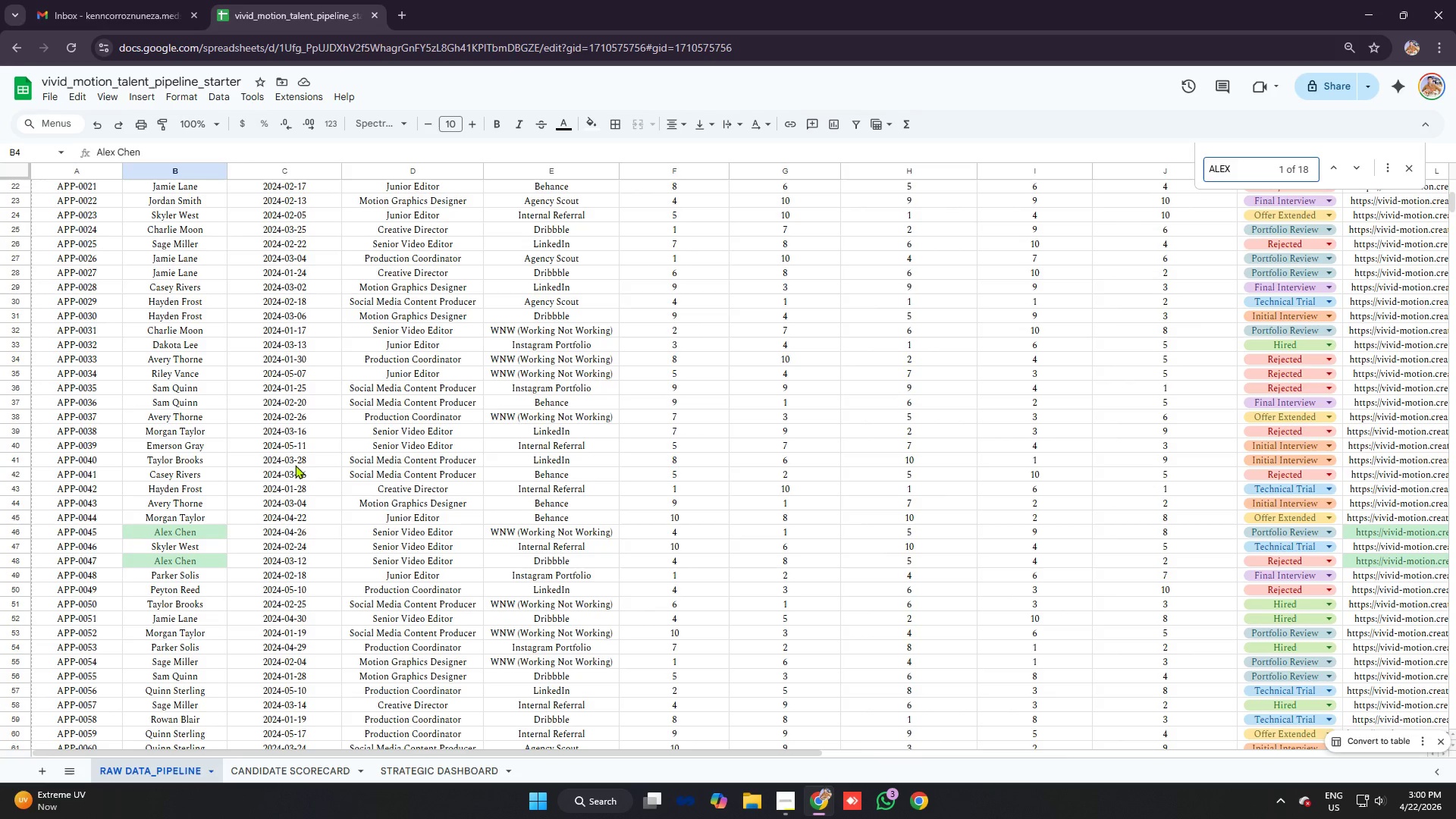 
scroll: coordinate [290, 457], scroll_direction: down, amount: 4.0
 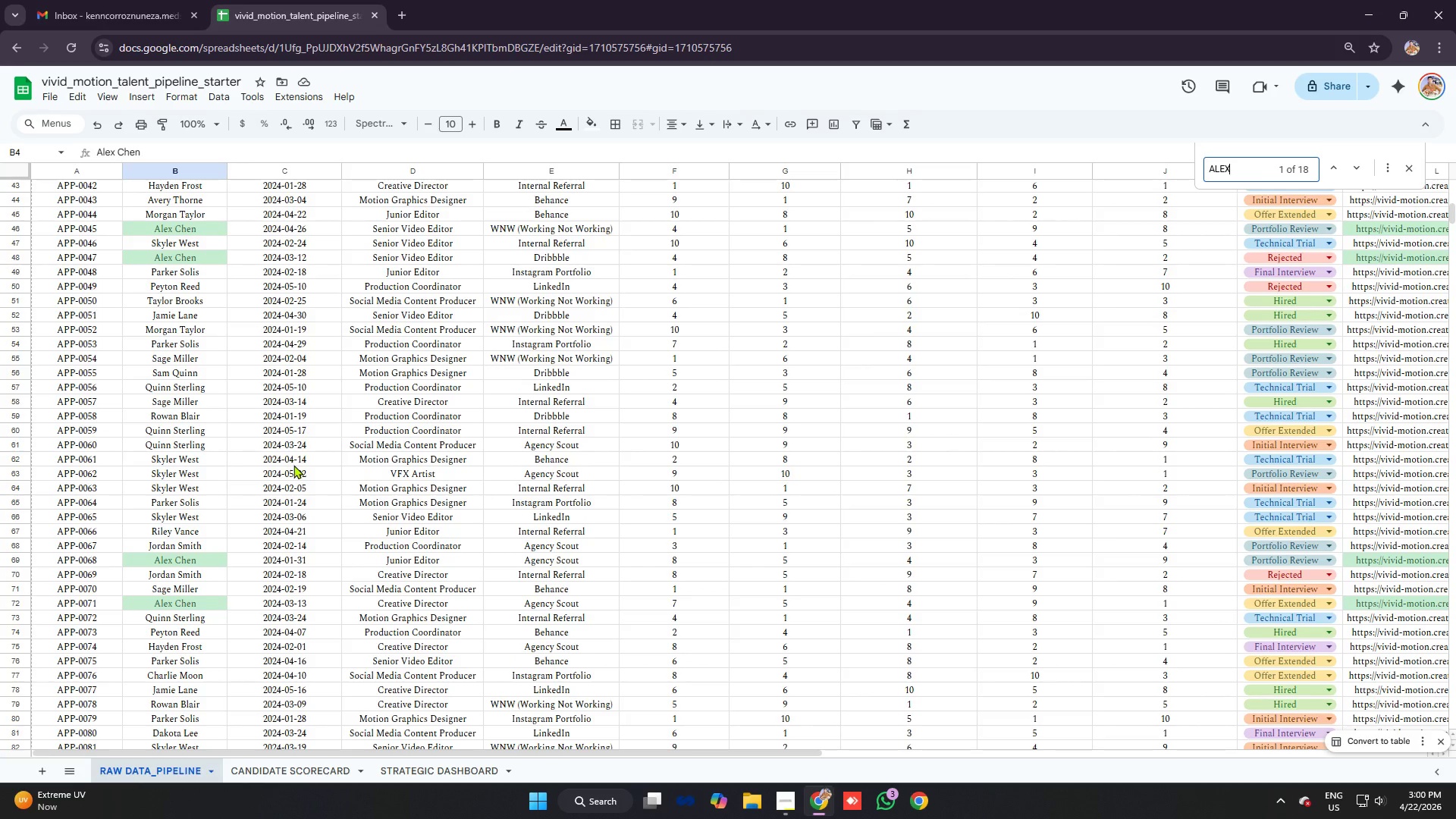 
wait(7.77)
 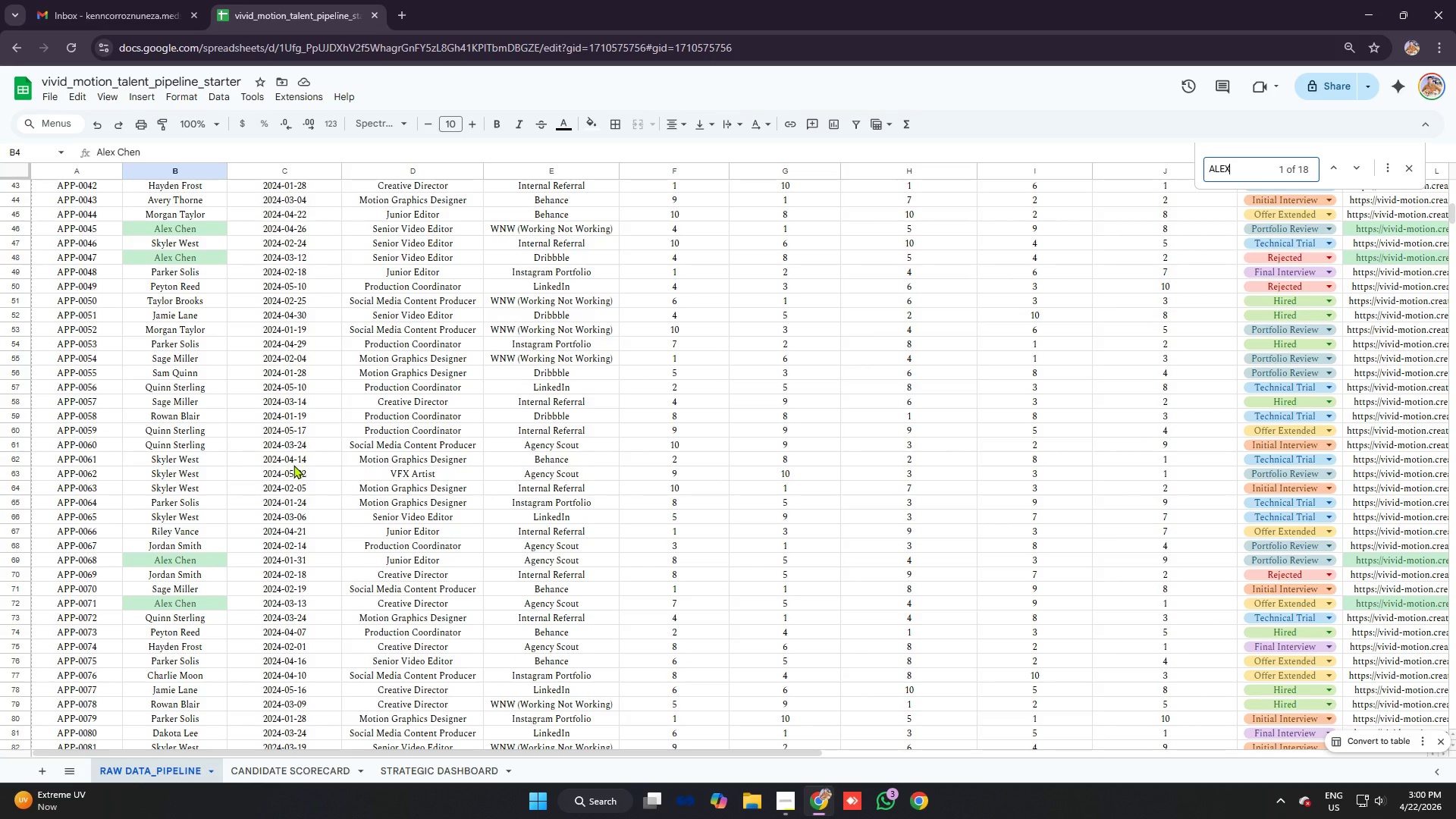 
scroll: coordinate [165, 326], scroll_direction: up, amount: 23.0
 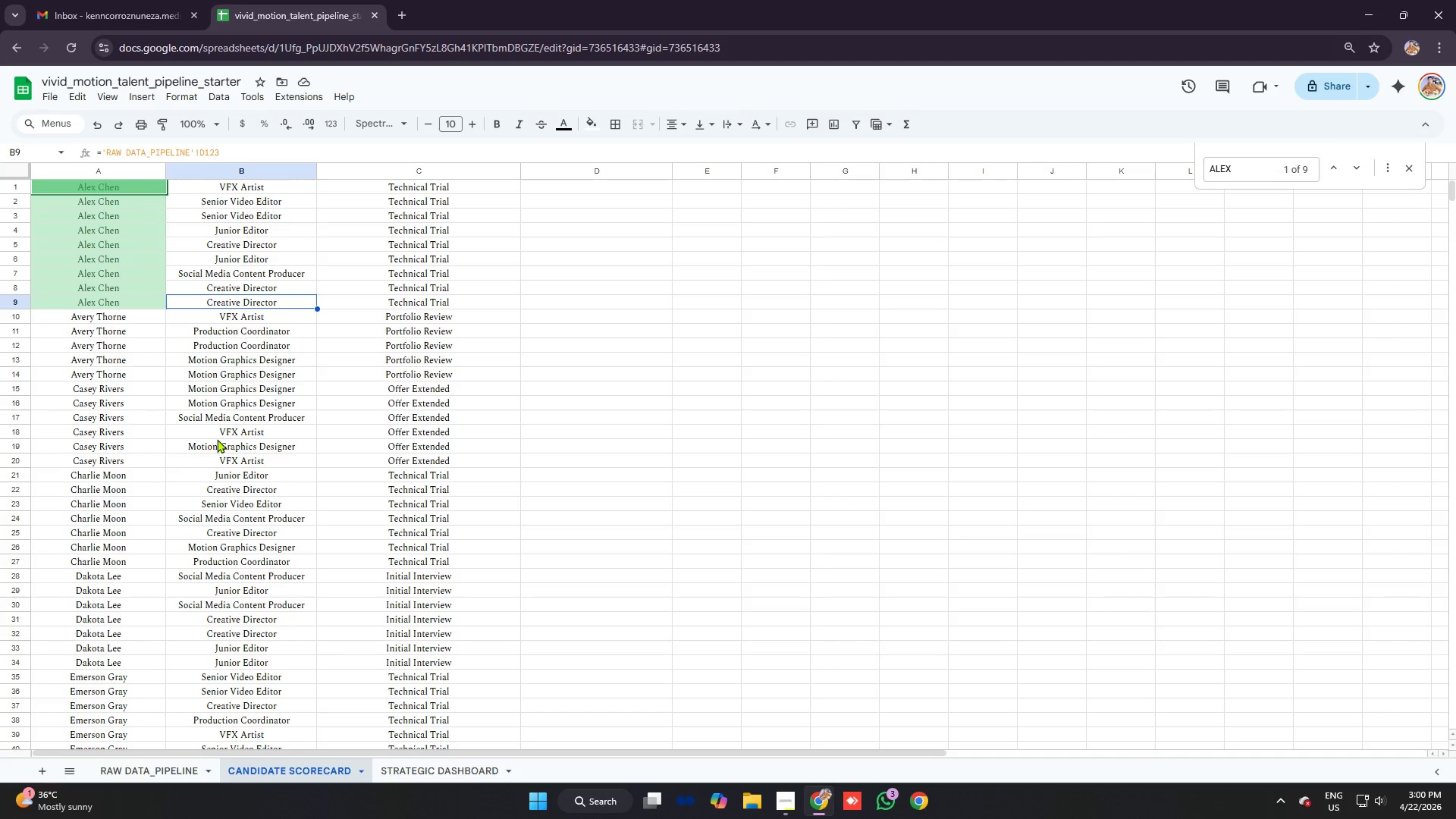 
wait(18.76)
 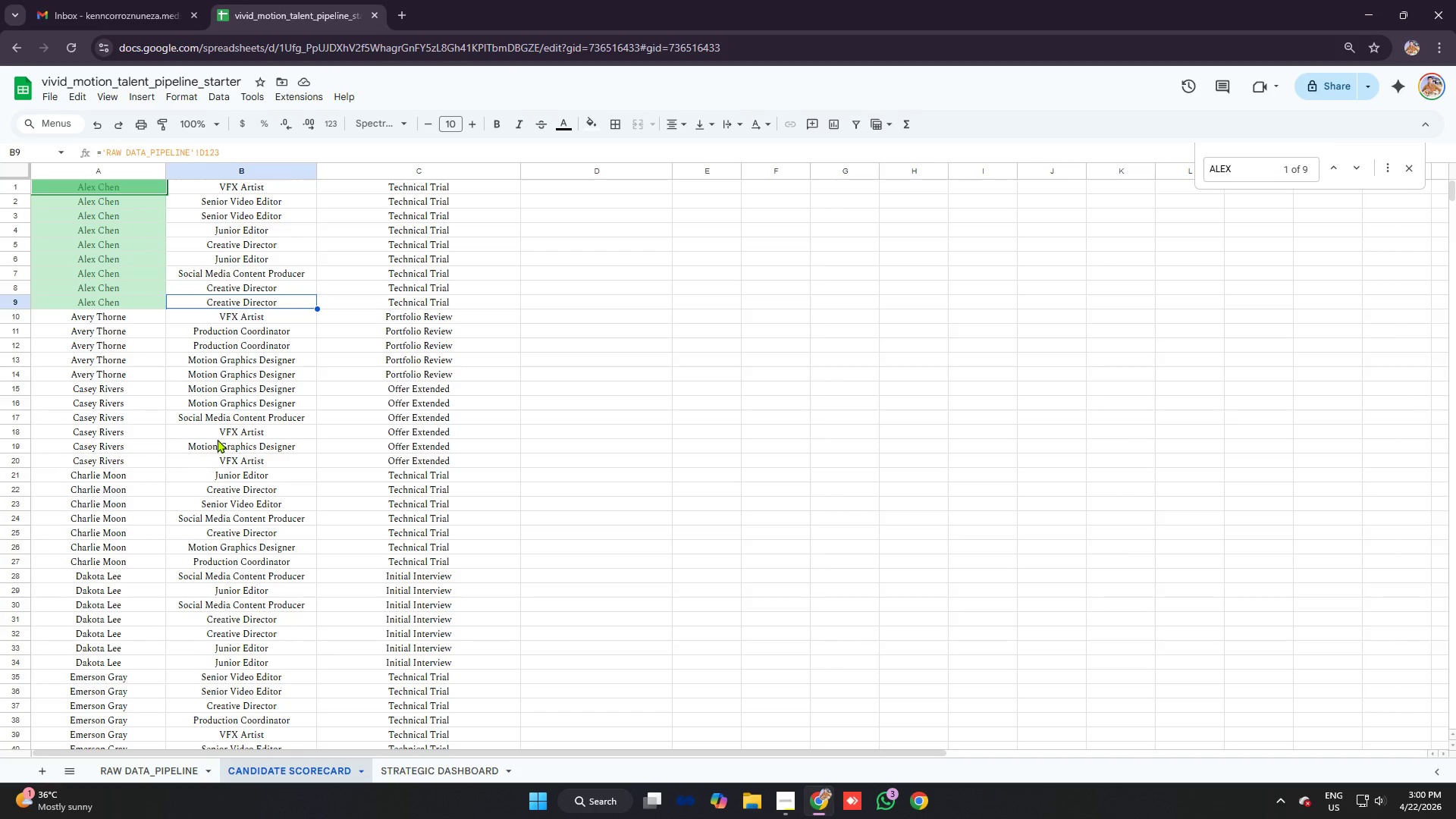 
left_click([217, 262])
 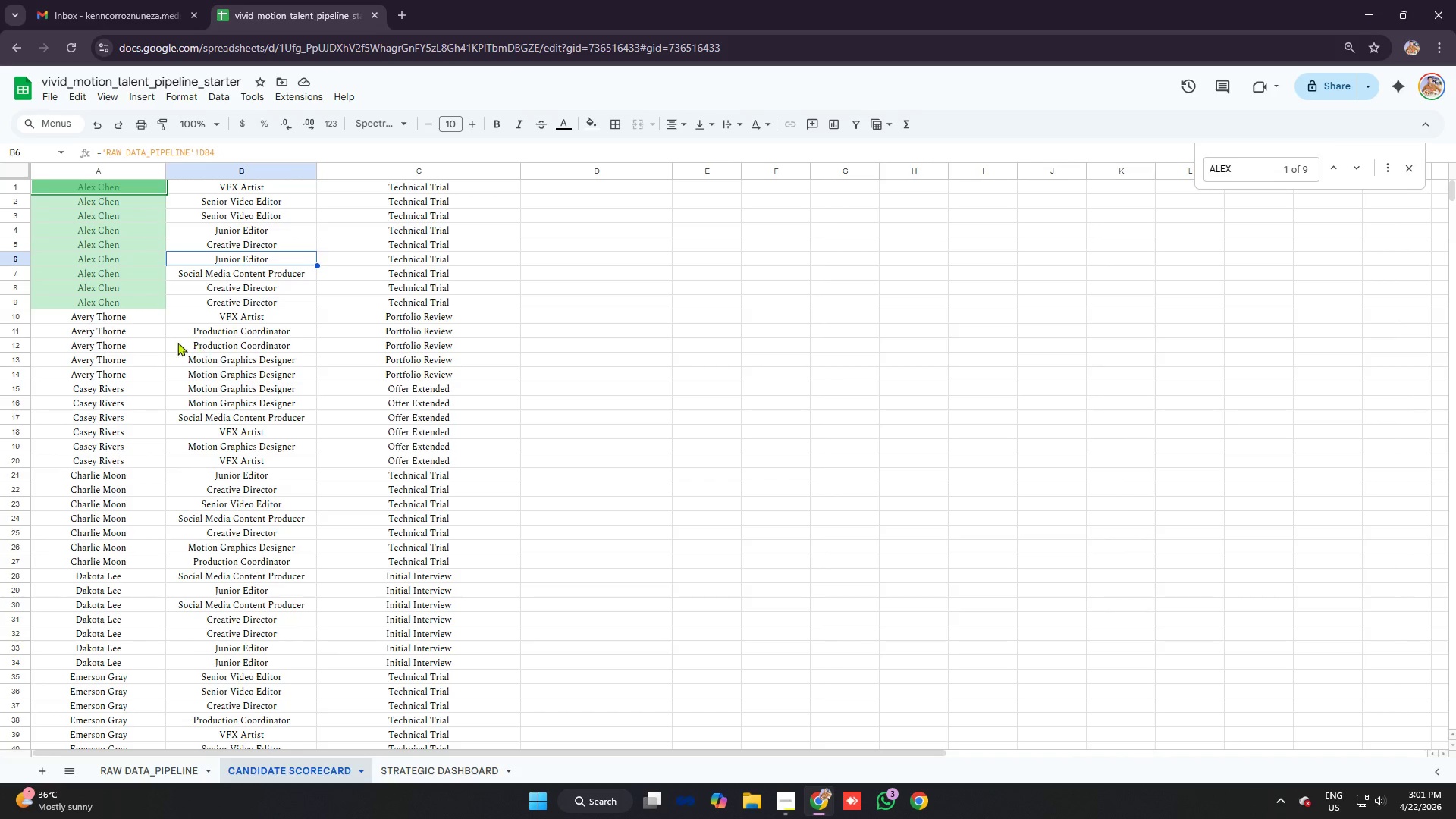 
left_click([137, 340])
 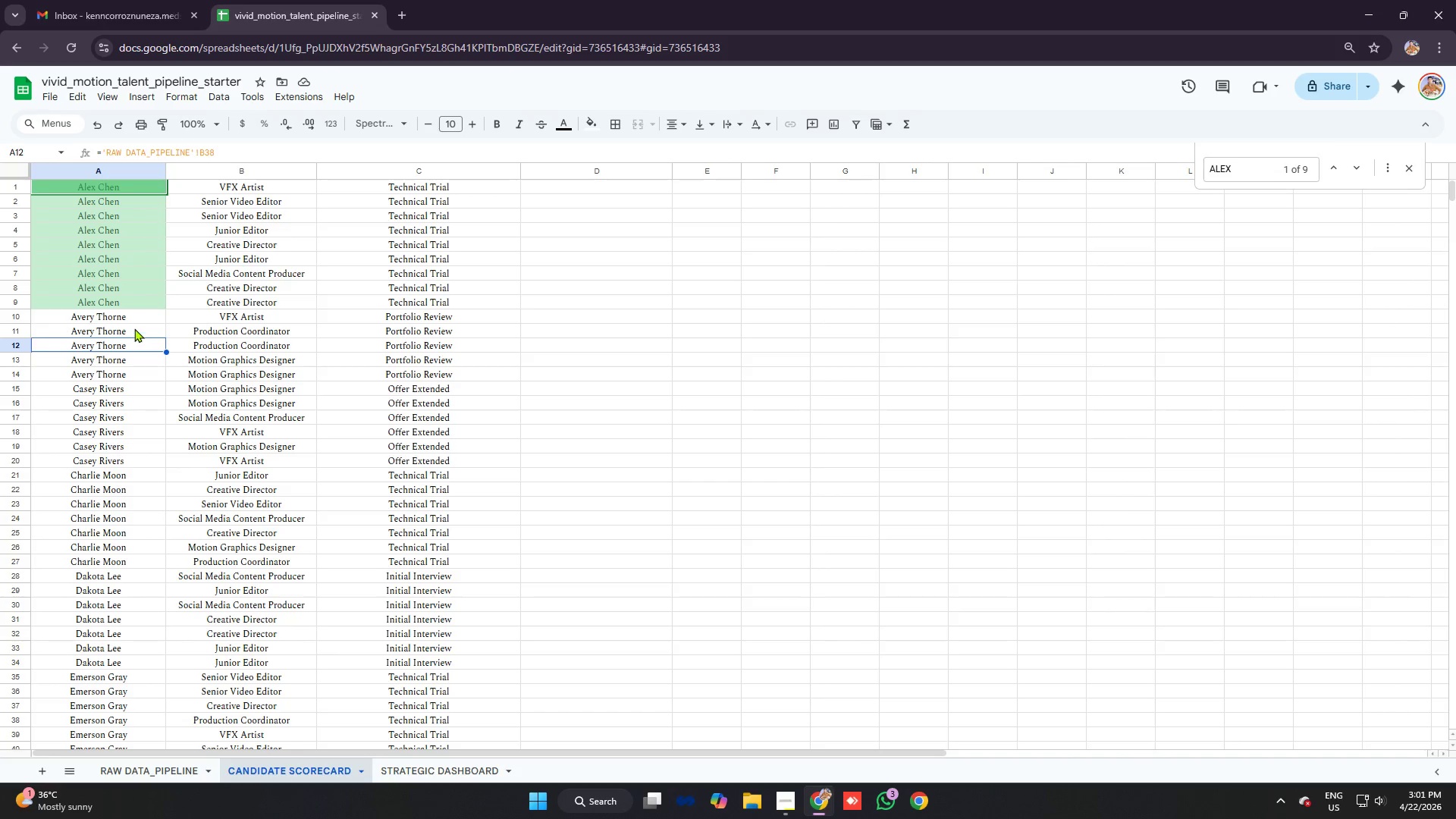 
left_click([134, 326])
 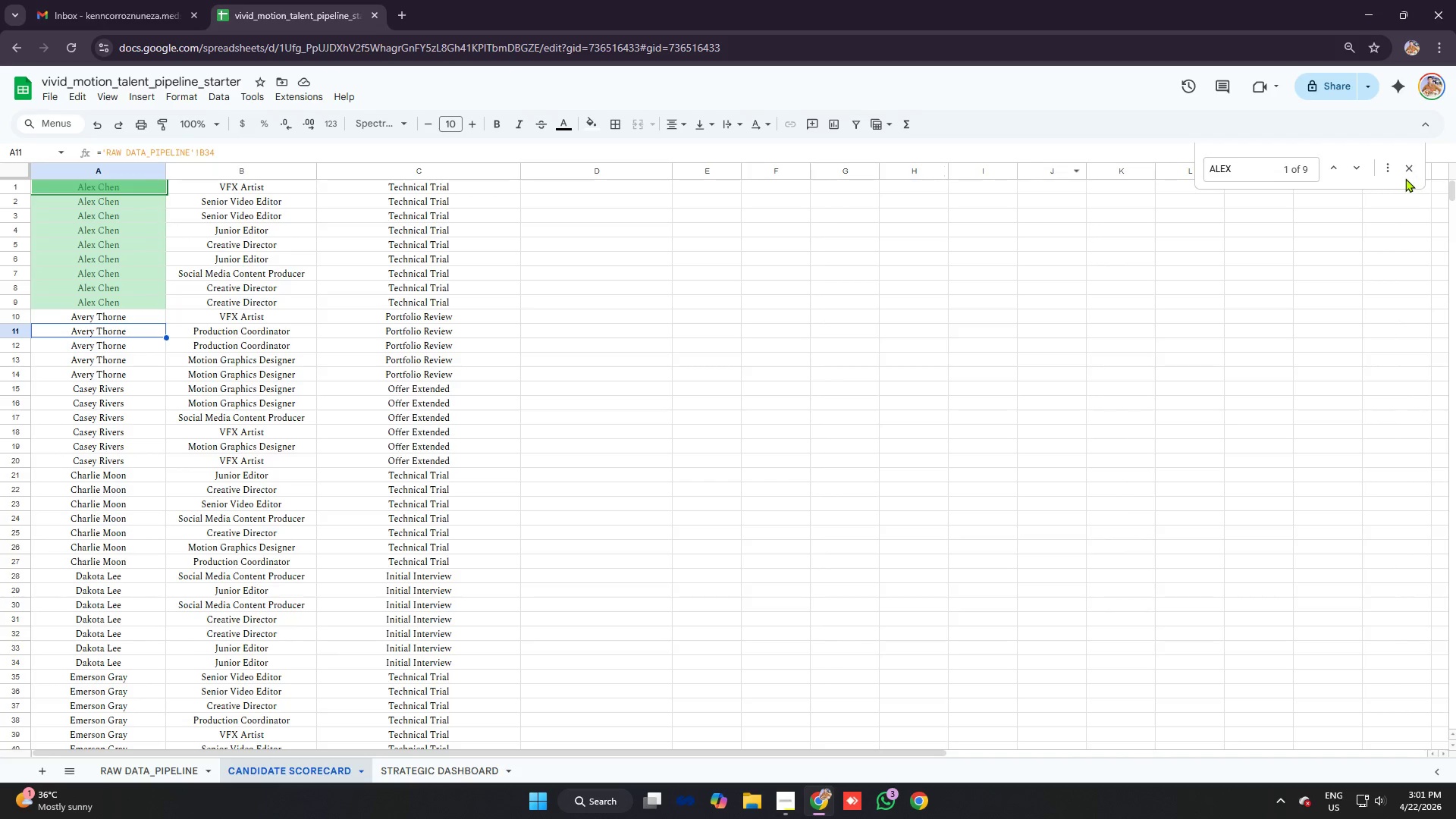 
left_click([1410, 168])
 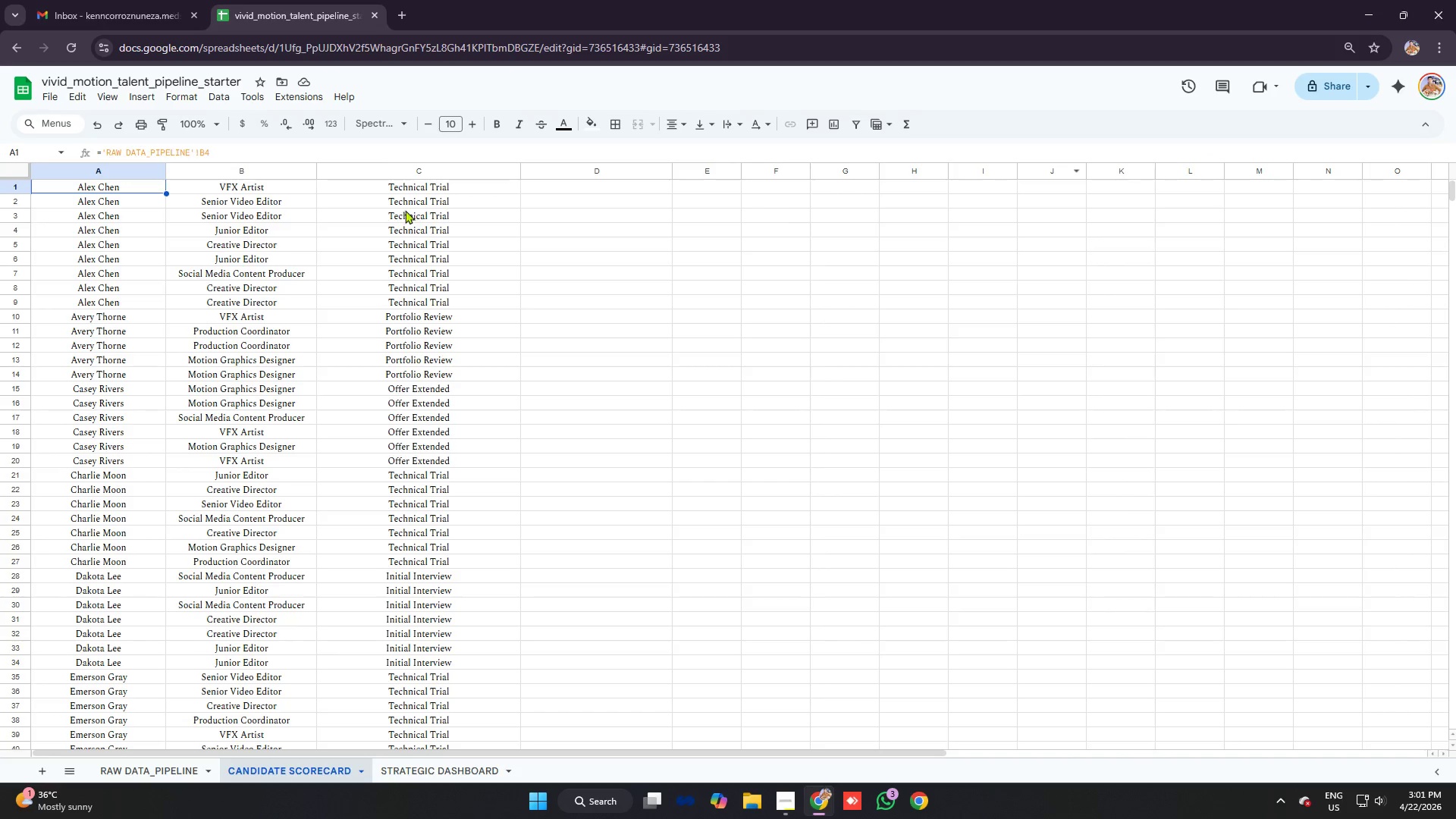 
left_click([359, 212])
 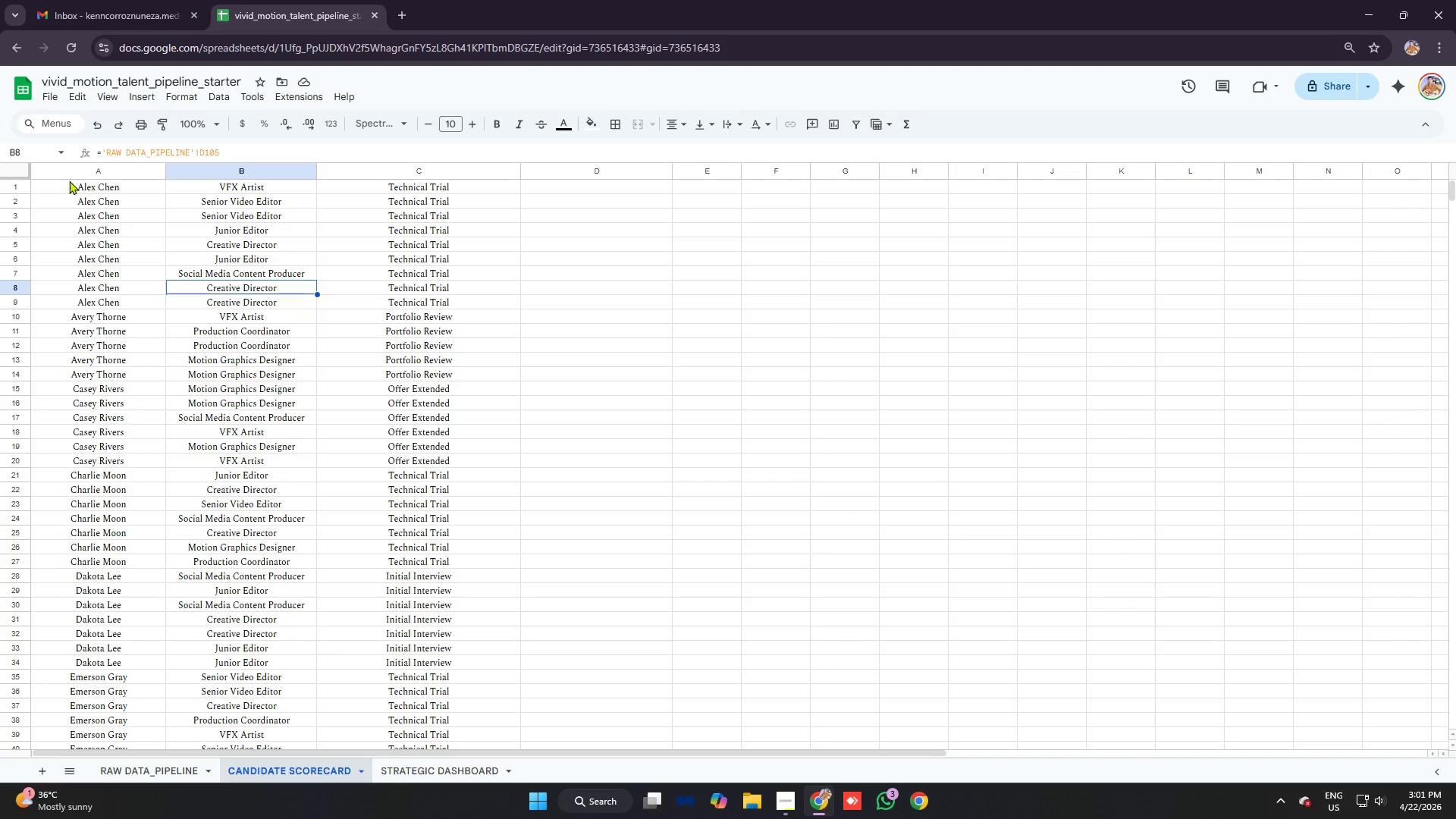 
left_click([67, 177])
 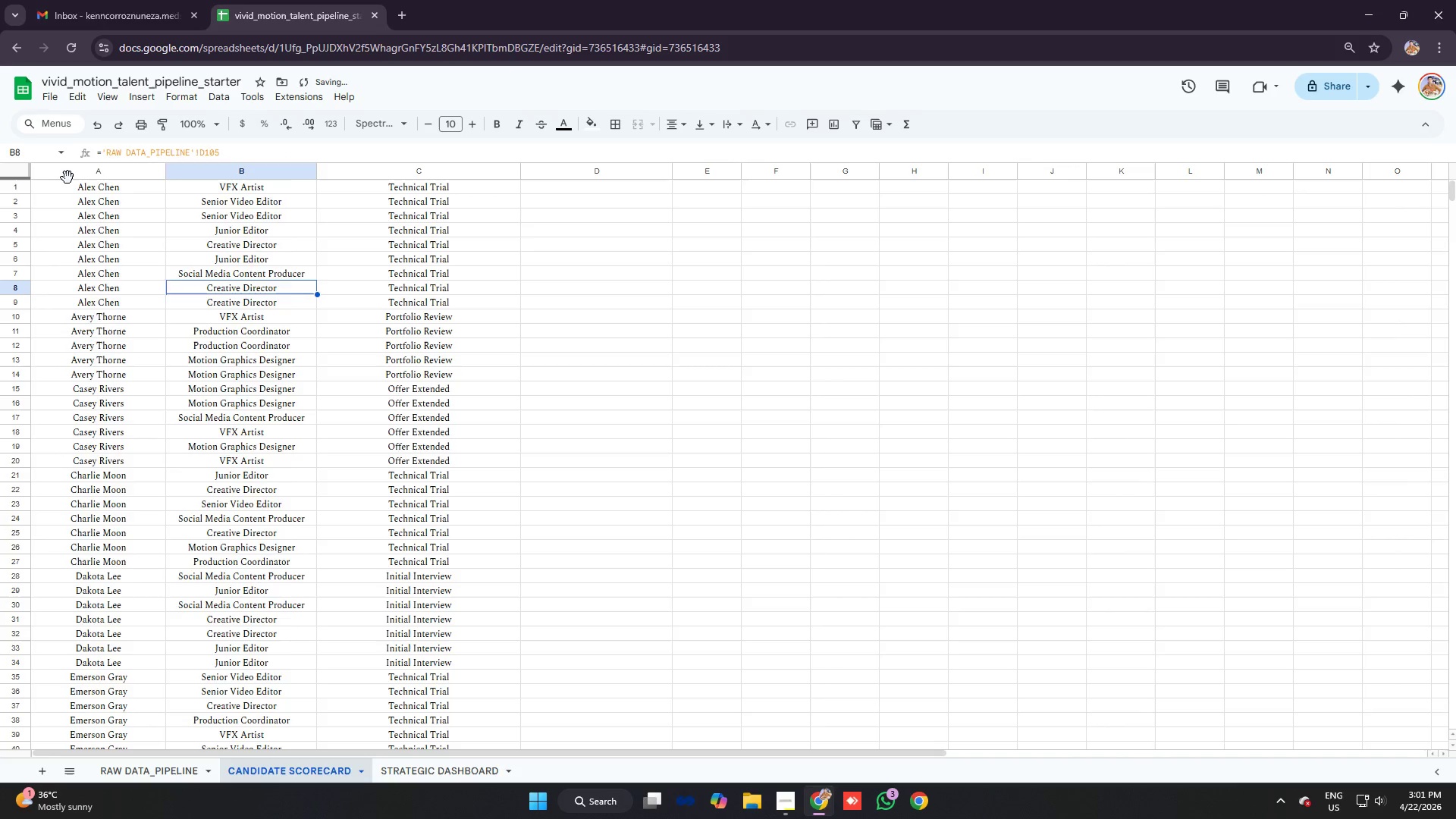 
right_click([67, 177])
 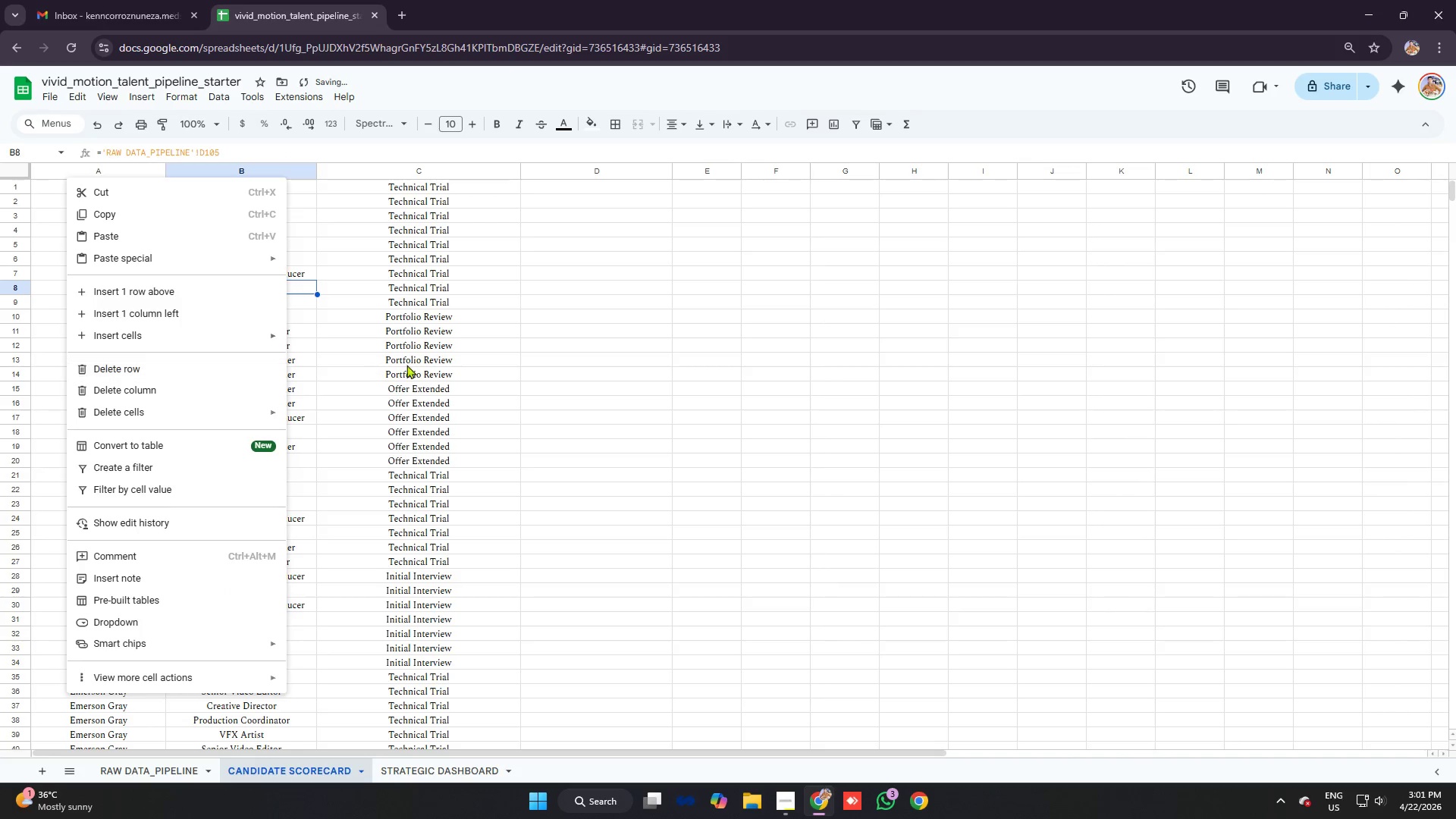 
left_click([157, 314])
 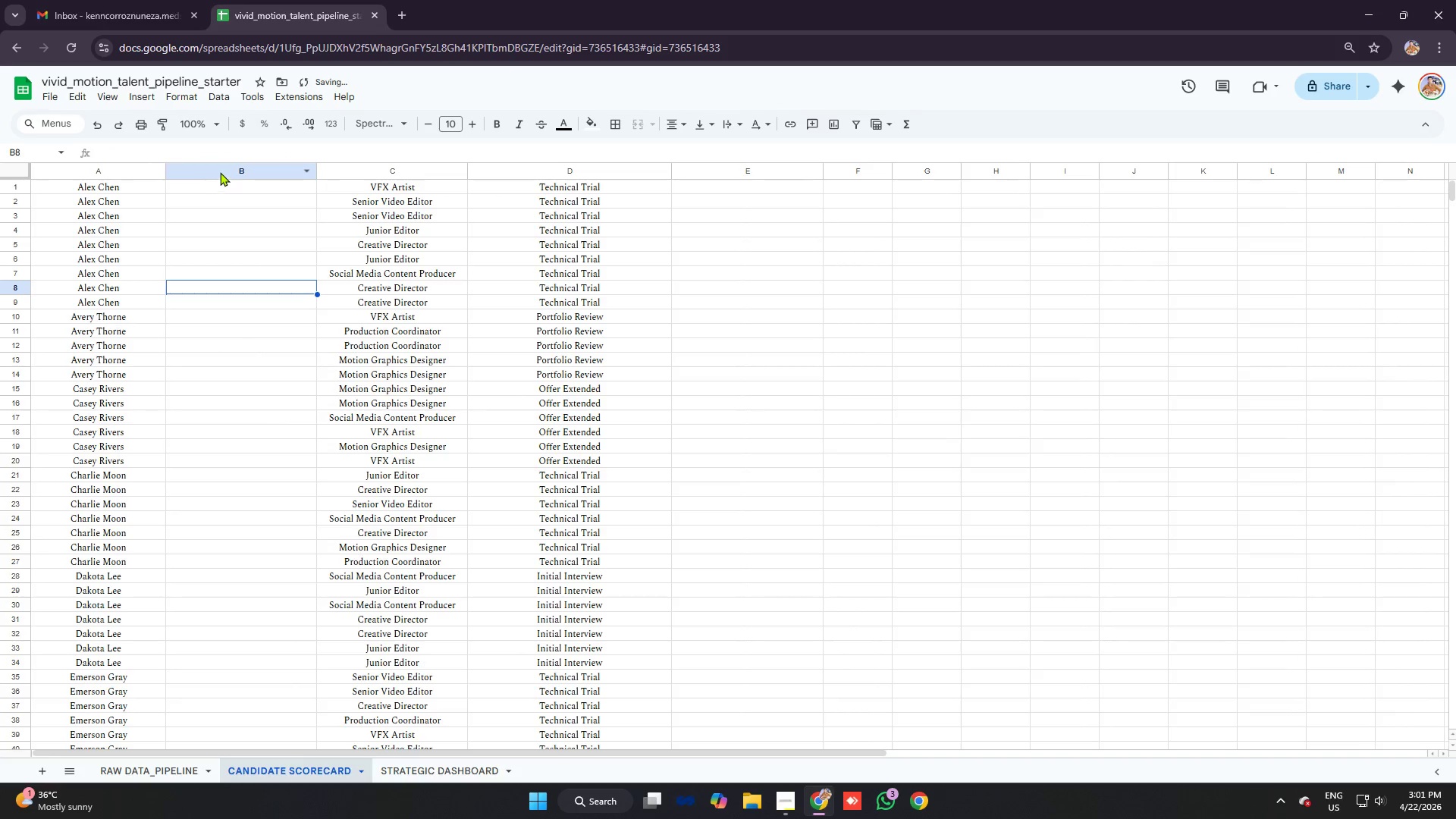 
left_click([223, 168])
 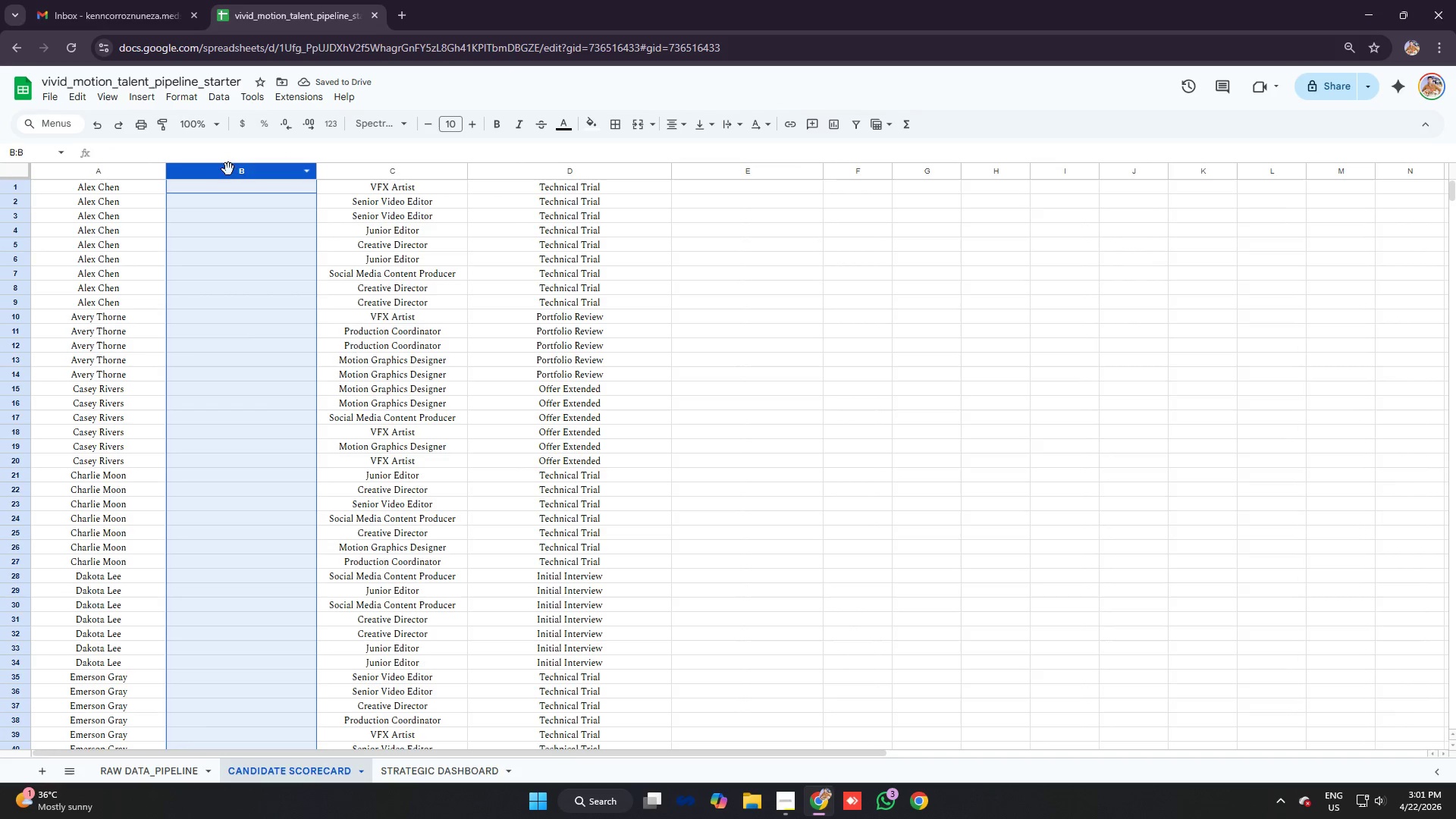 
left_click_drag(start_coordinate=[228, 170], to_coordinate=[105, 165])
 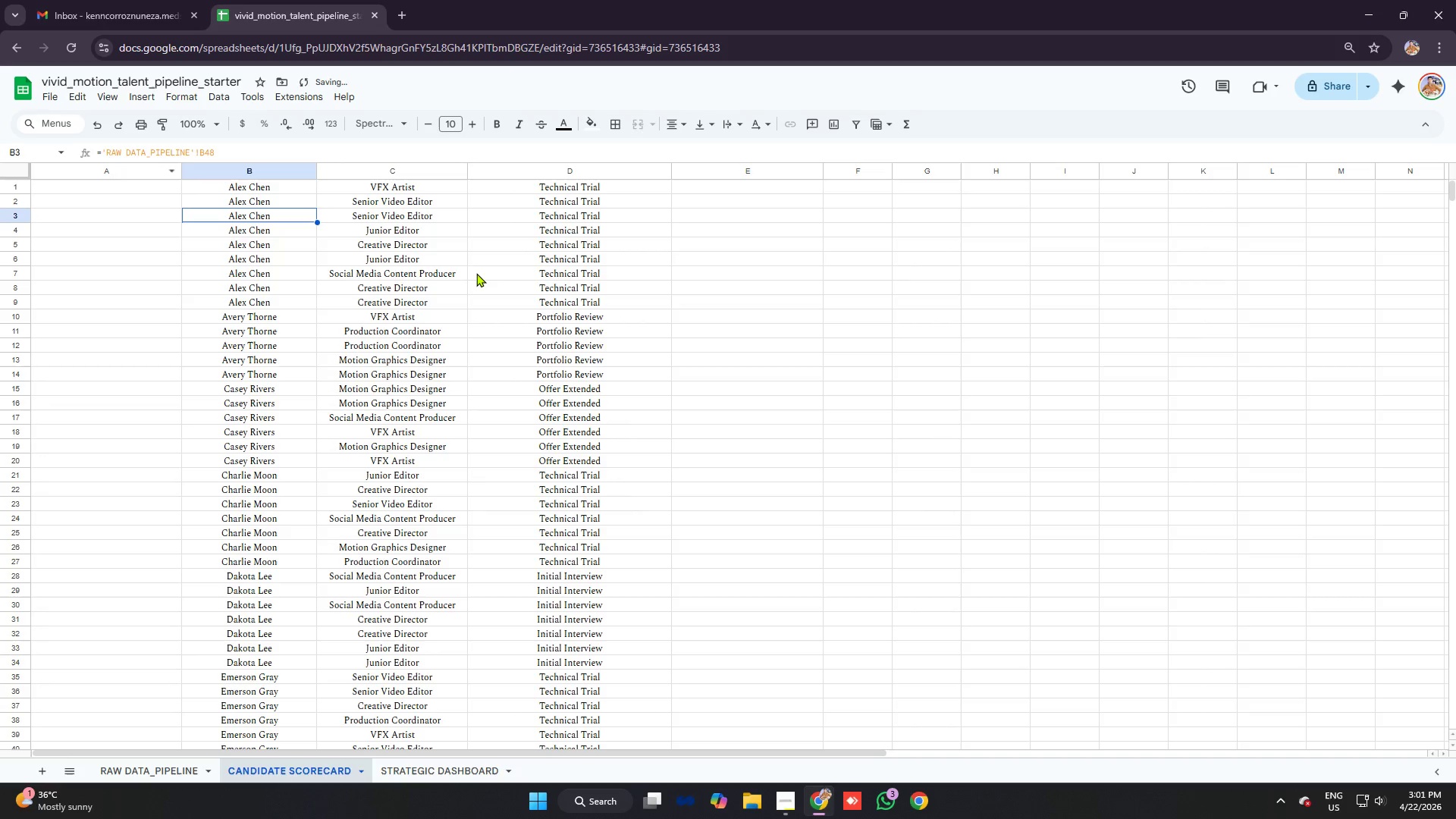 
scroll: coordinate [484, 240], scroll_direction: up, amount: 4.0
 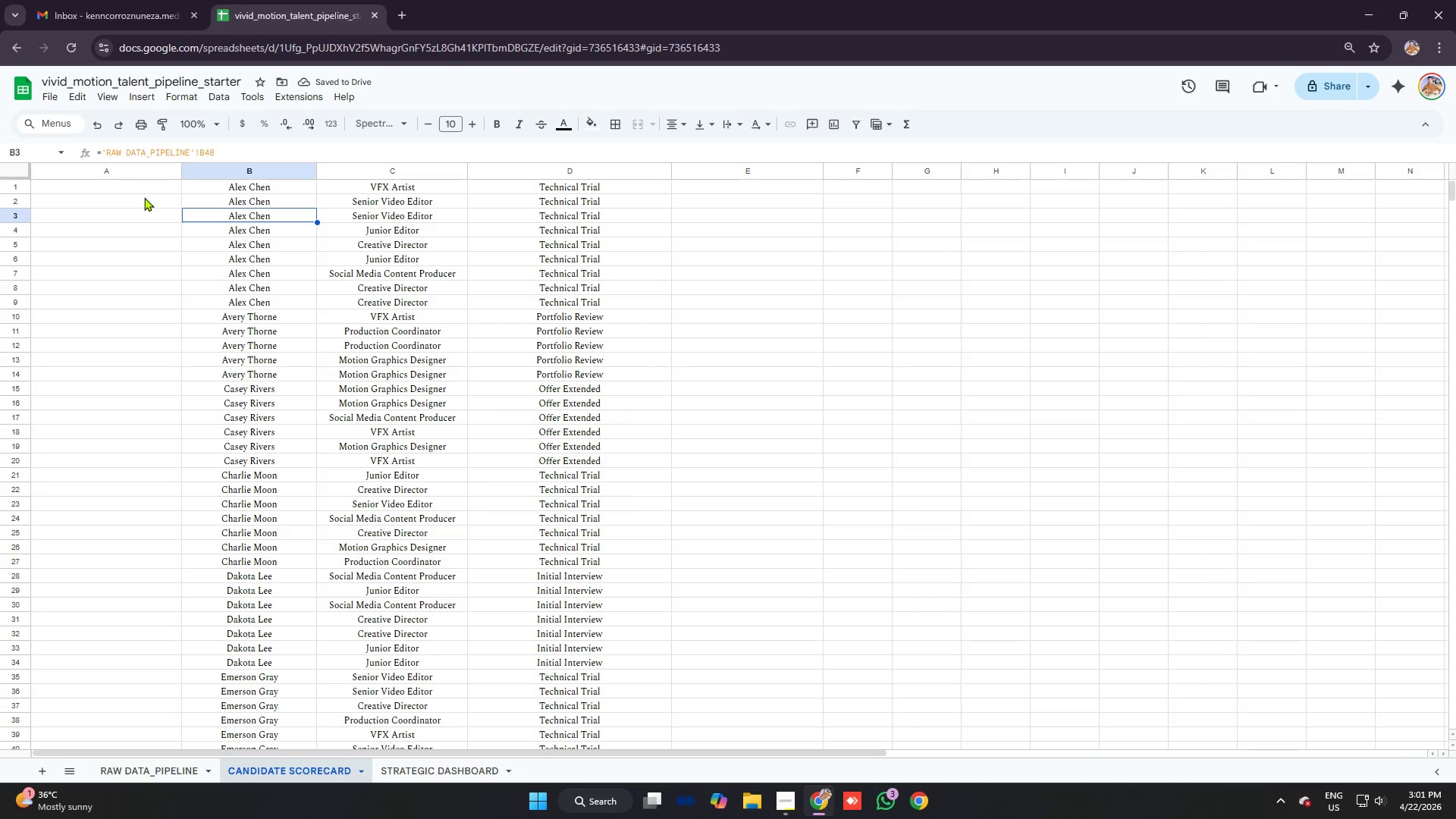 
left_click([136, 185])
 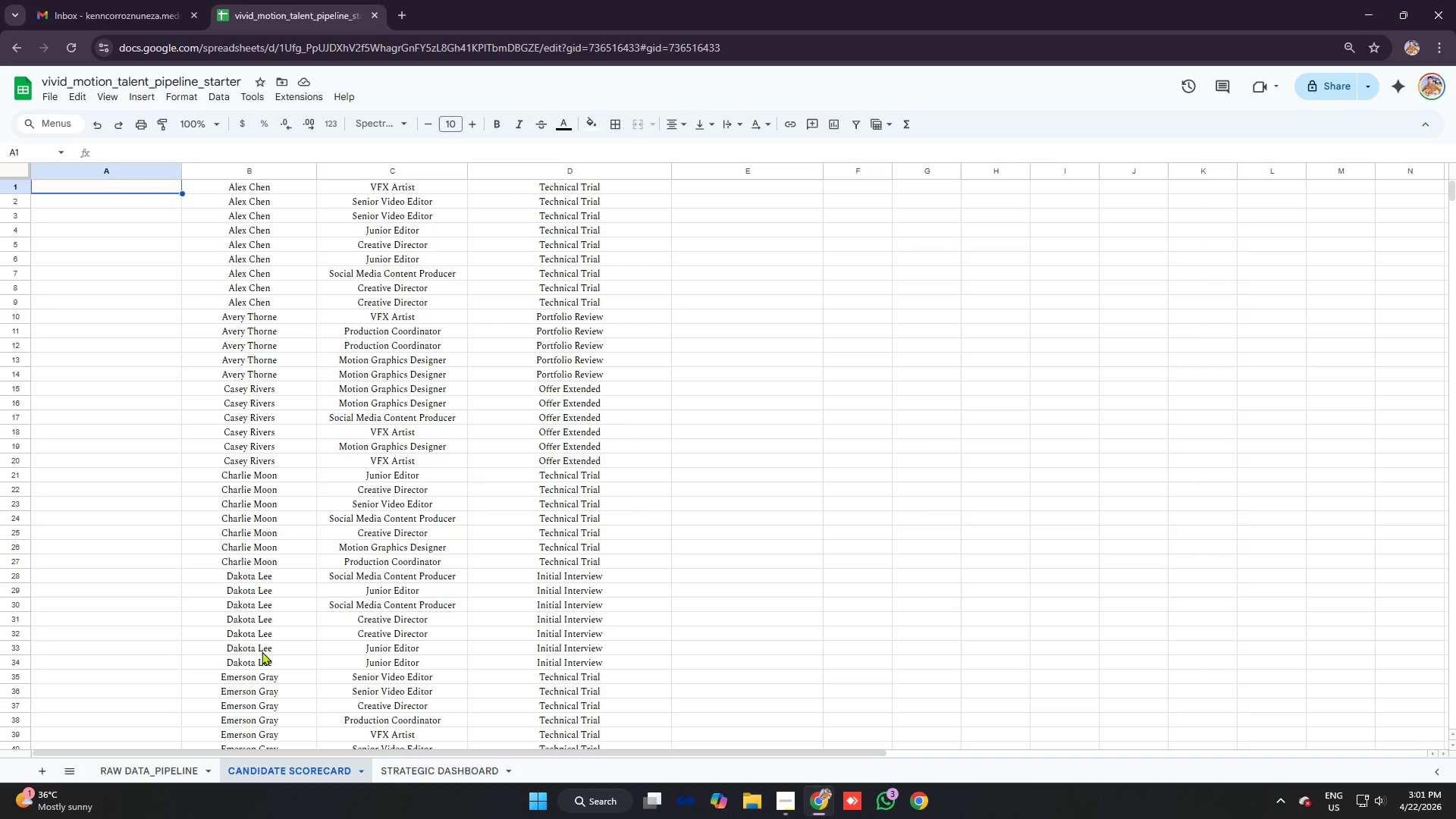 
key(Equal)
 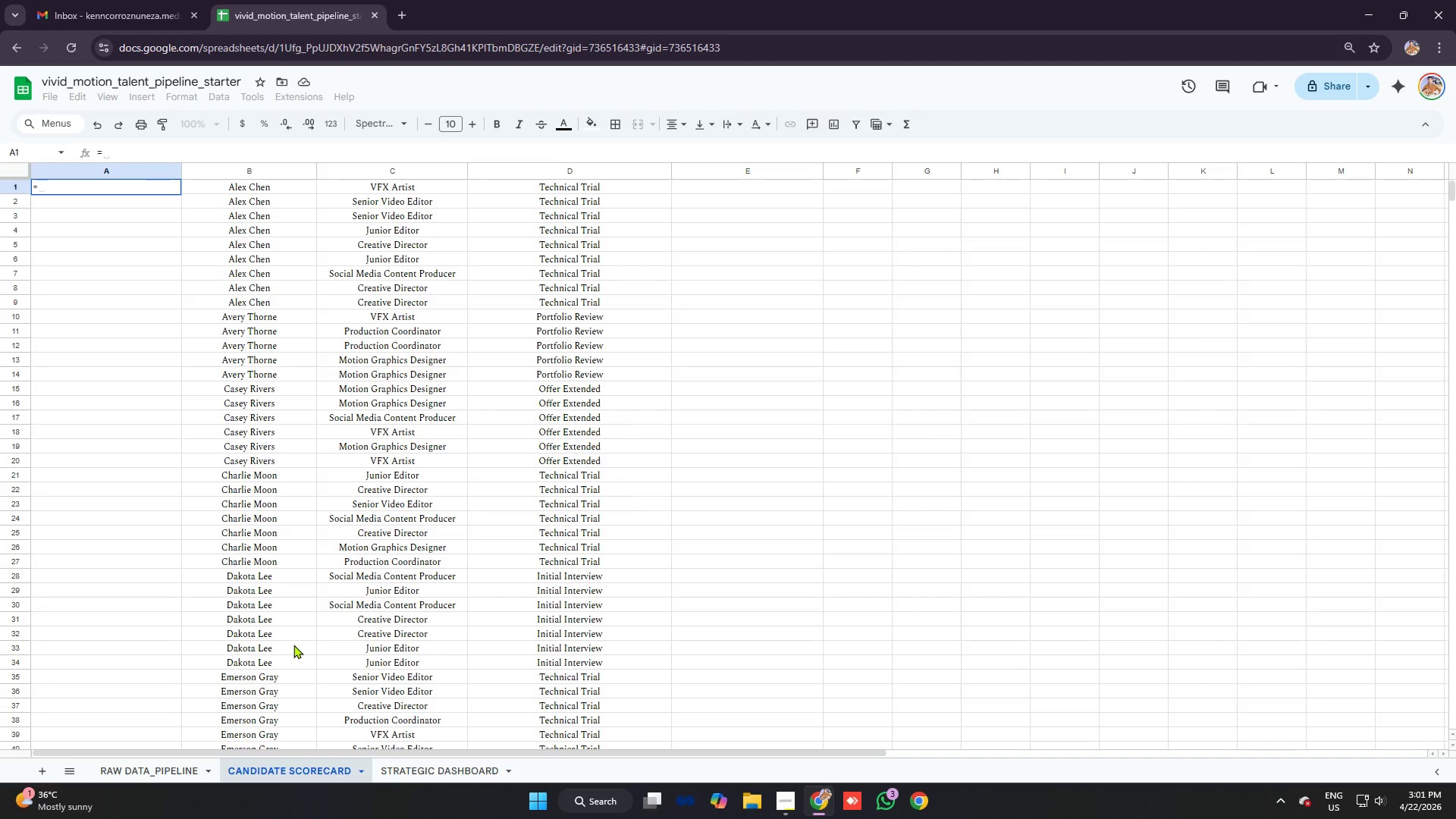 
type('raw datya)
key(Backspace)
key(Backspace)
type(a )
key(Backspace)
type(_pipeline'!)
 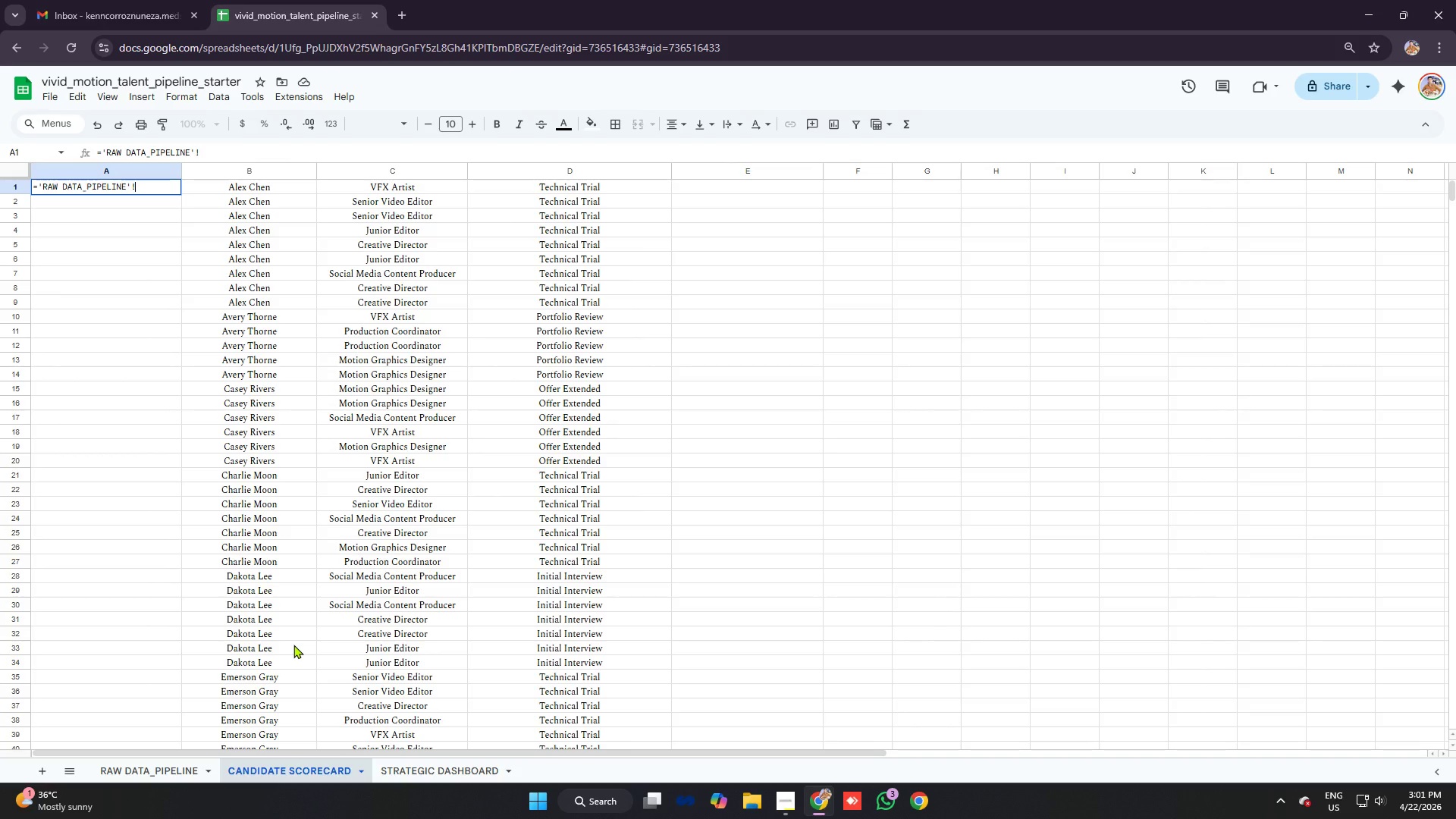 
type(a2)
 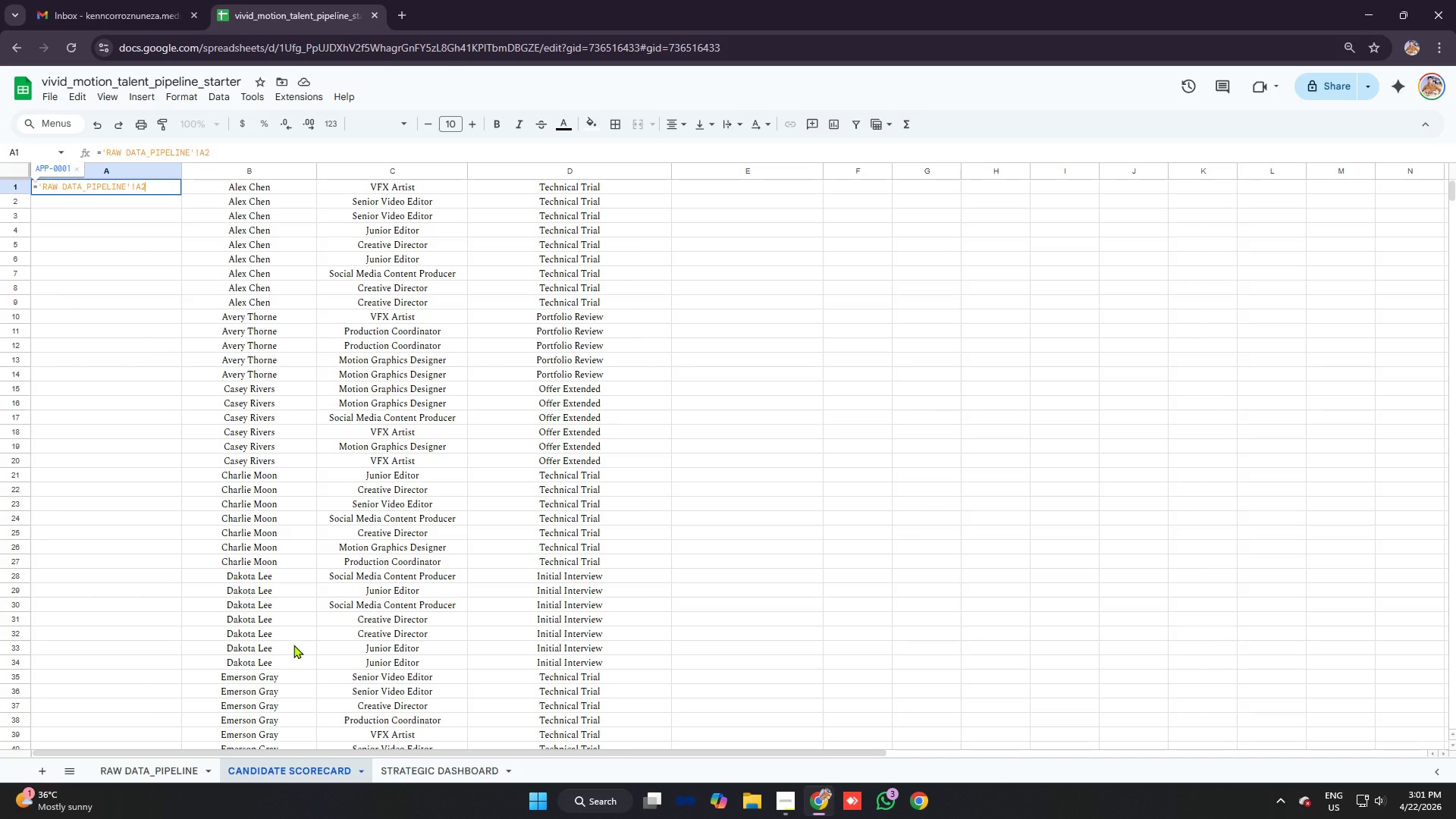 
key(Enter)
 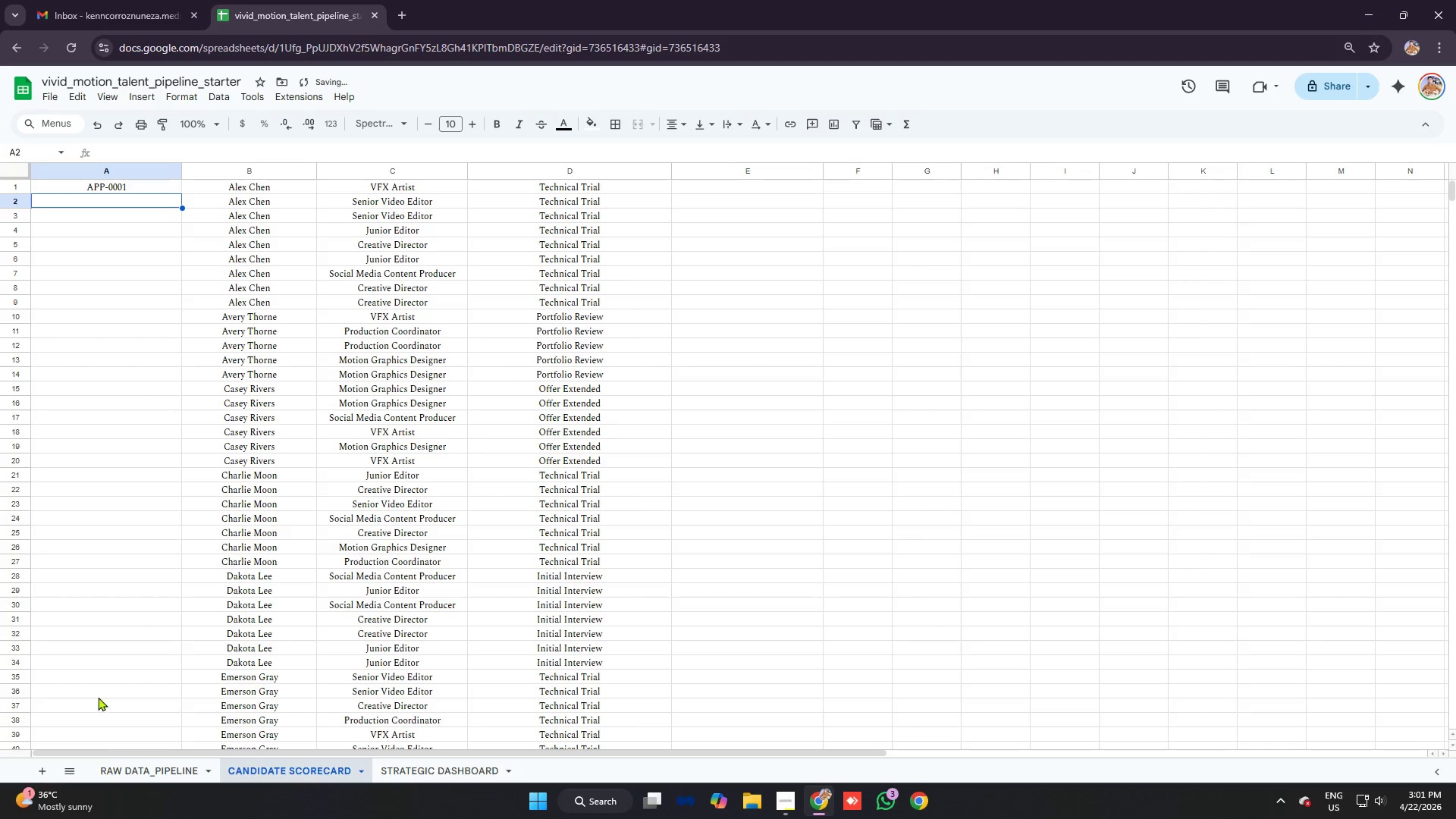 
left_click([141, 773])
 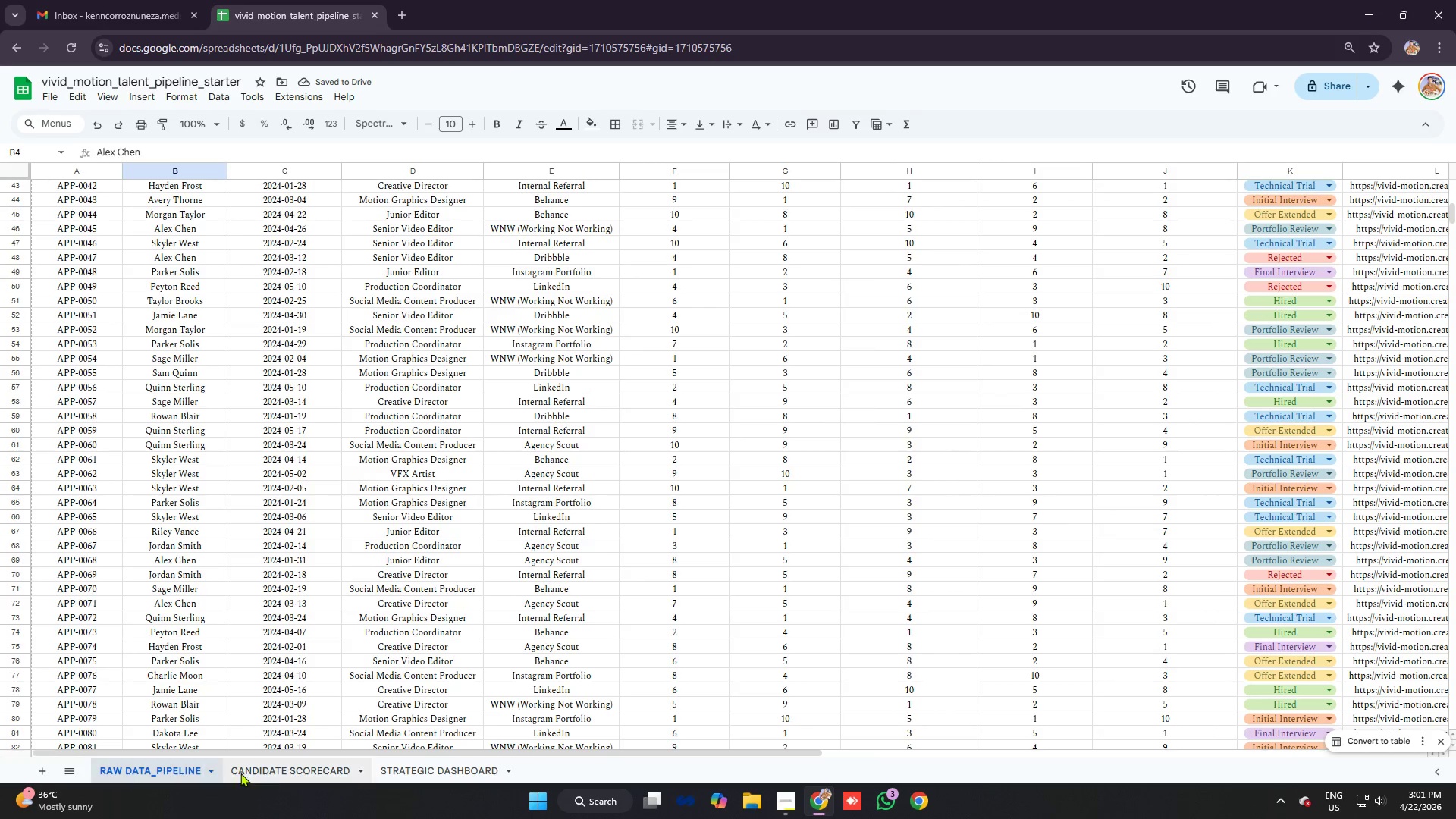 
left_click([271, 771])
 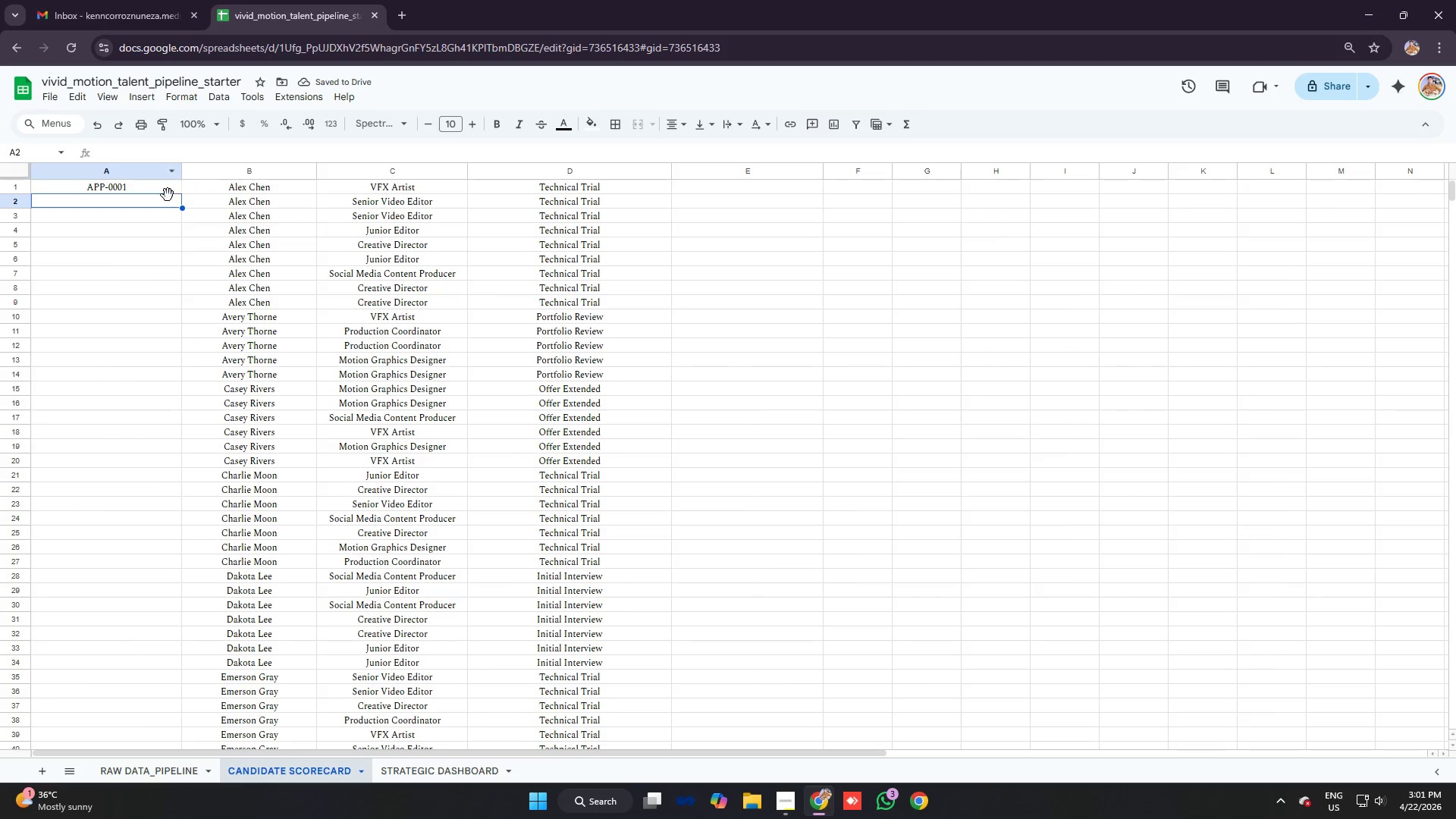 
left_click([167, 191])
 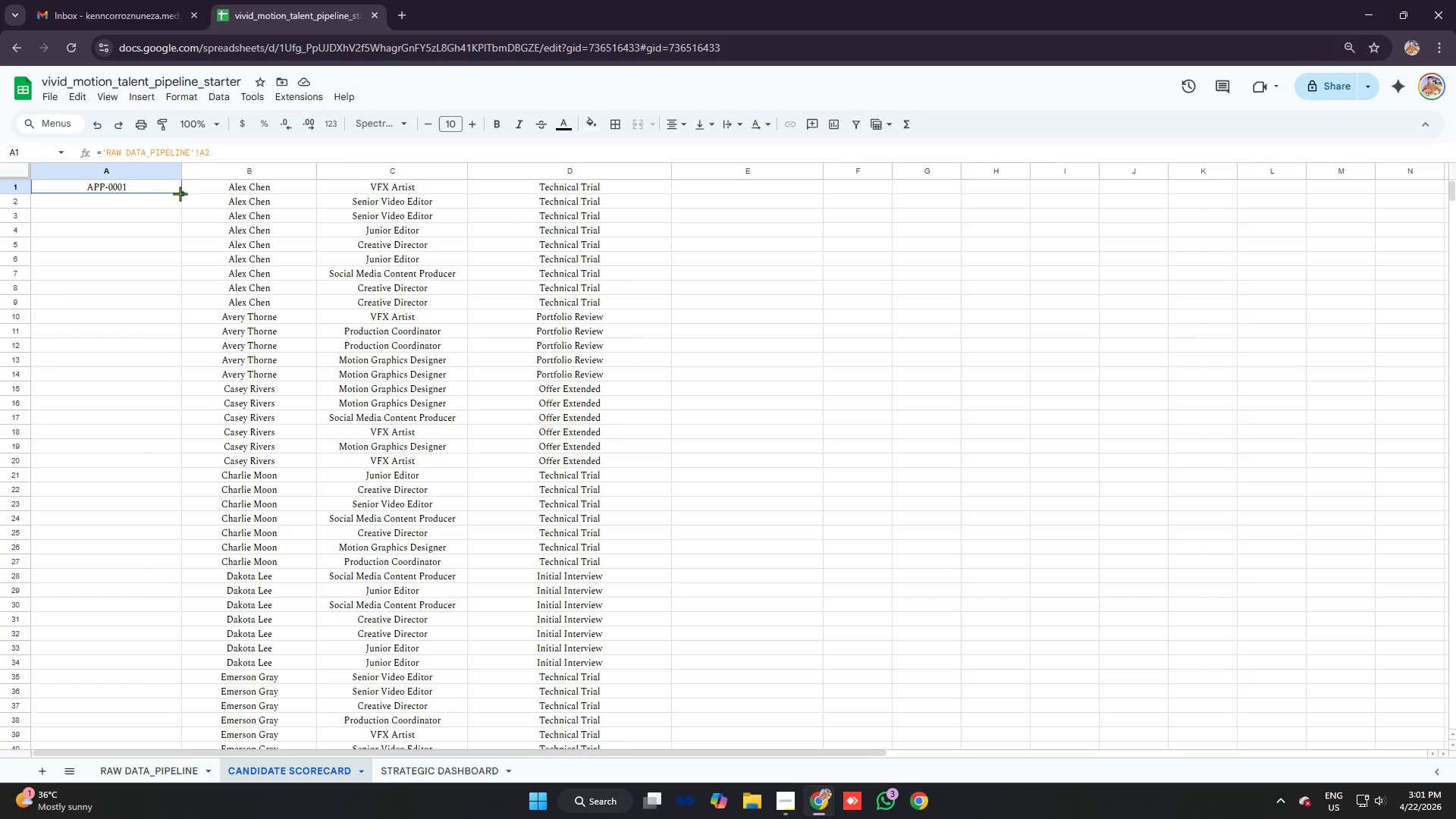 
left_click_drag(start_coordinate=[181, 193], to_coordinate=[191, 409])
 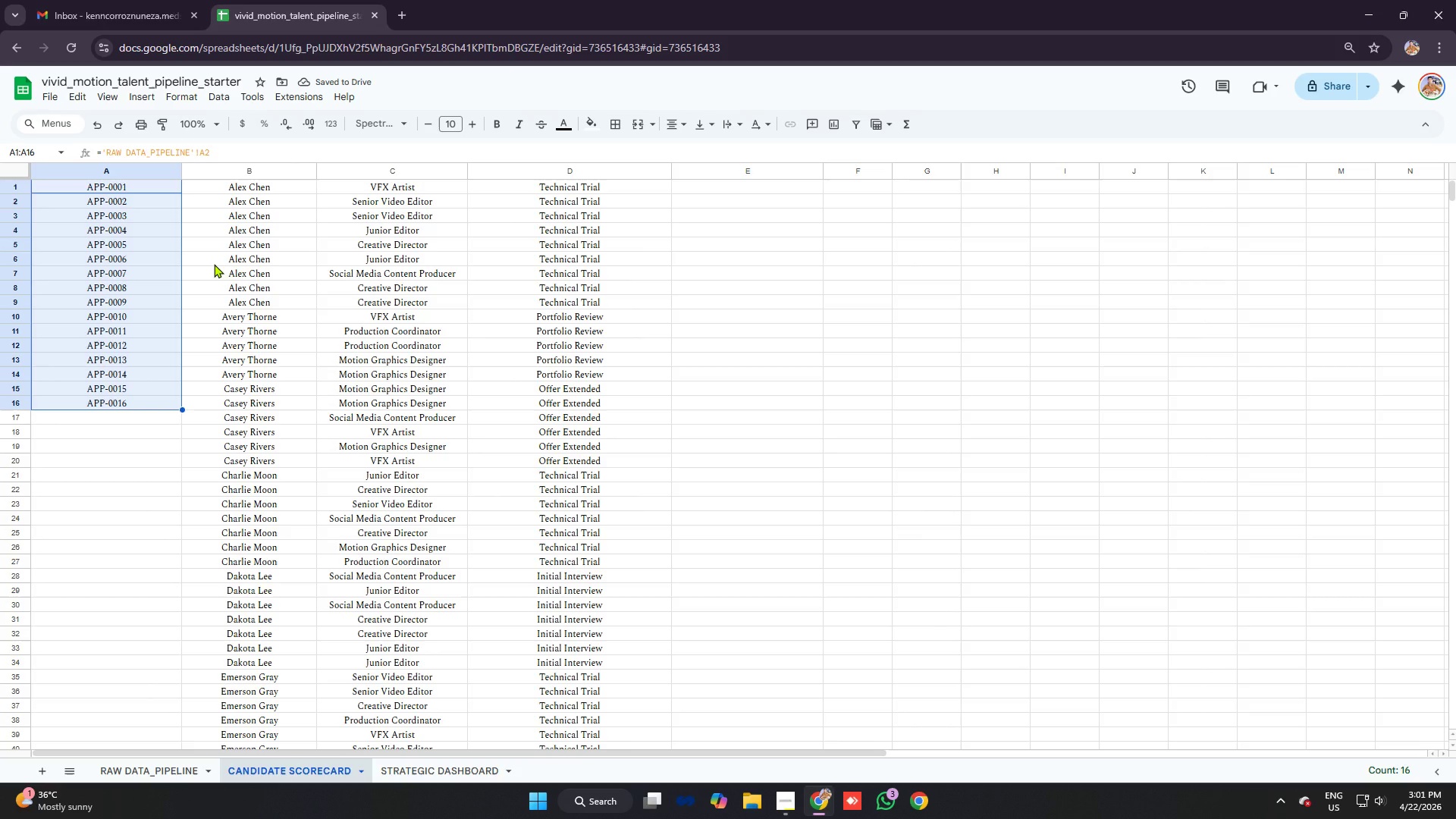 
wait(5.98)
 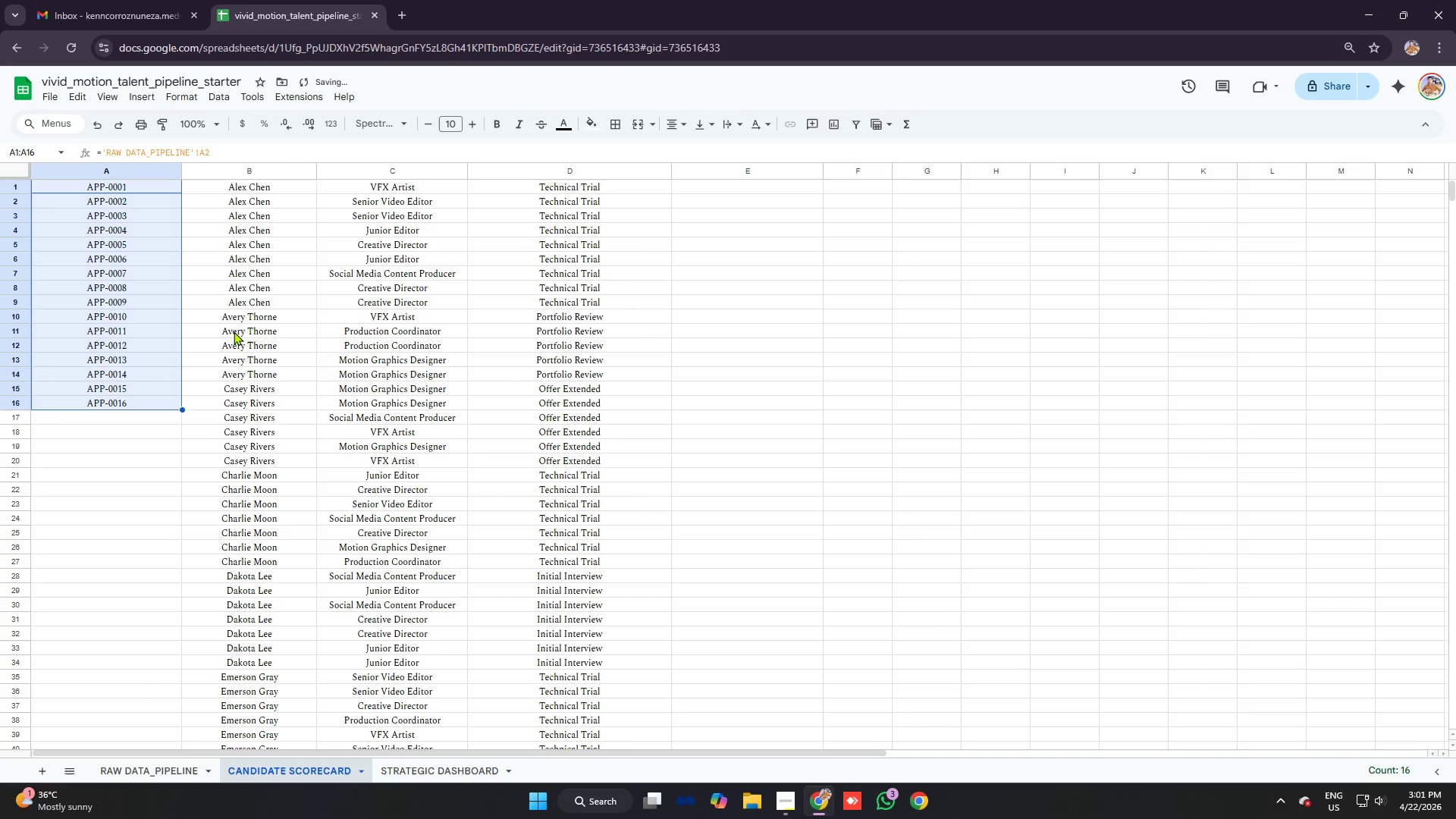 
key(Control+Z)
 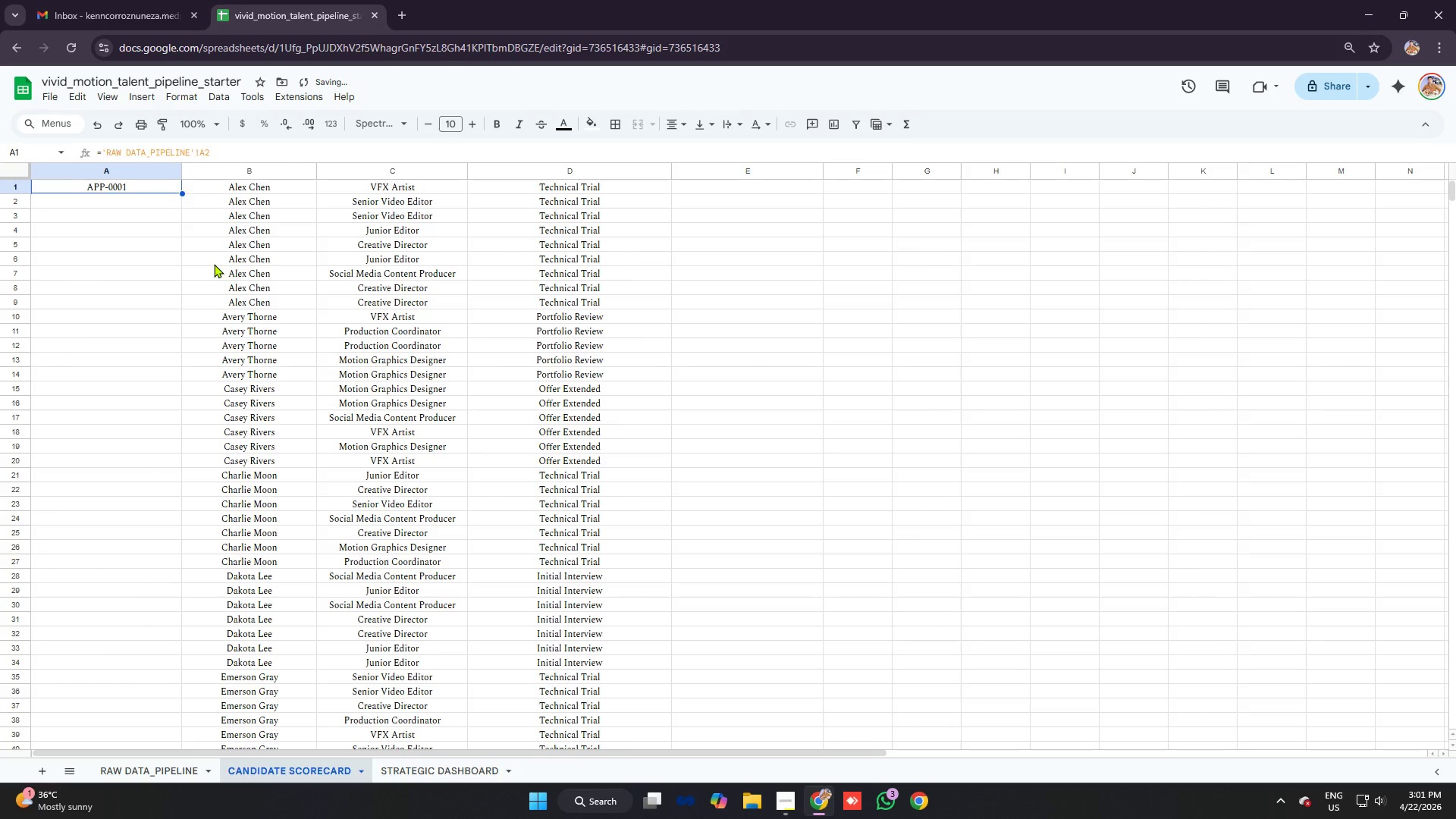 
key(Control+Z)
 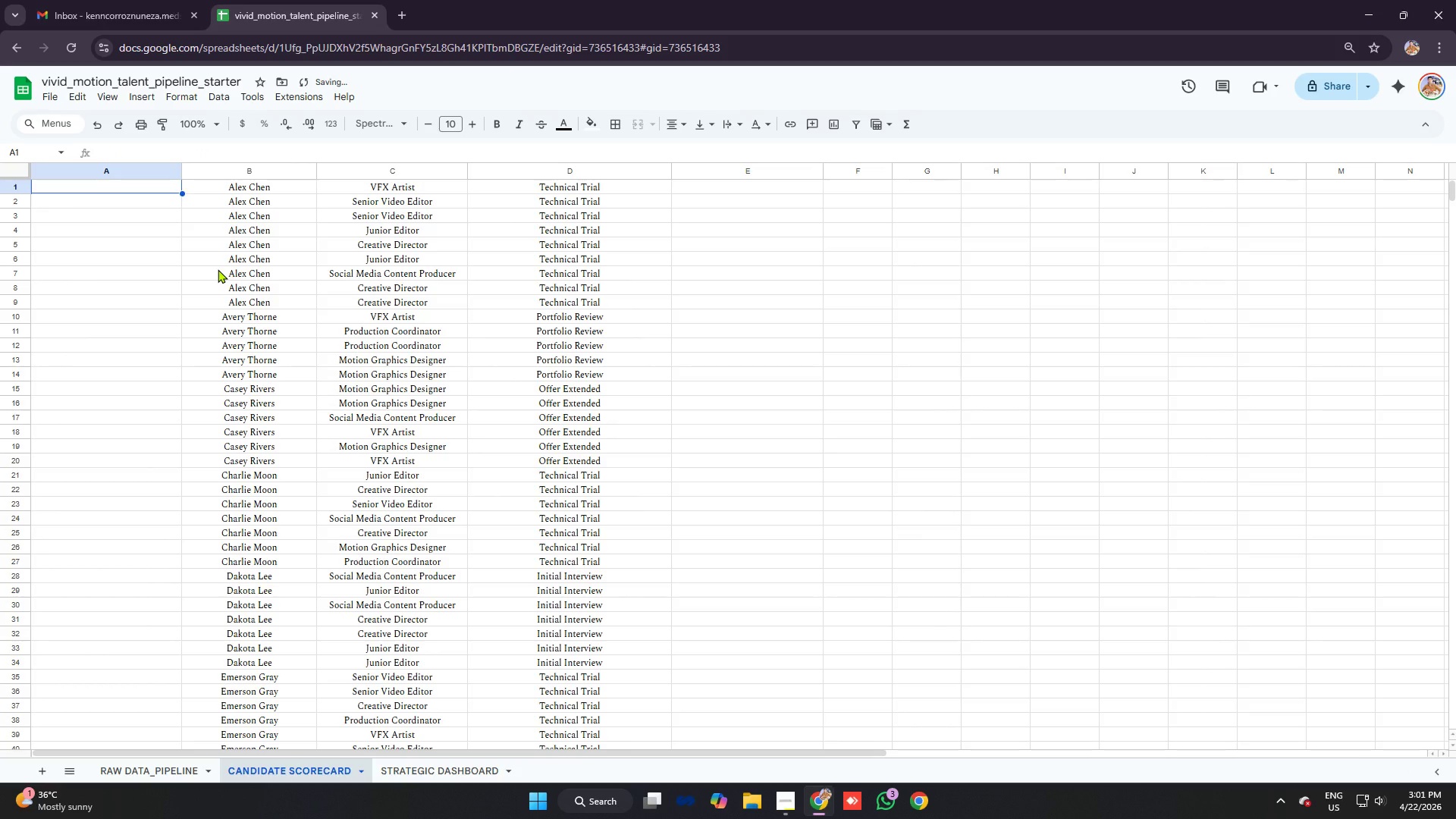 
key(Control+Z)
 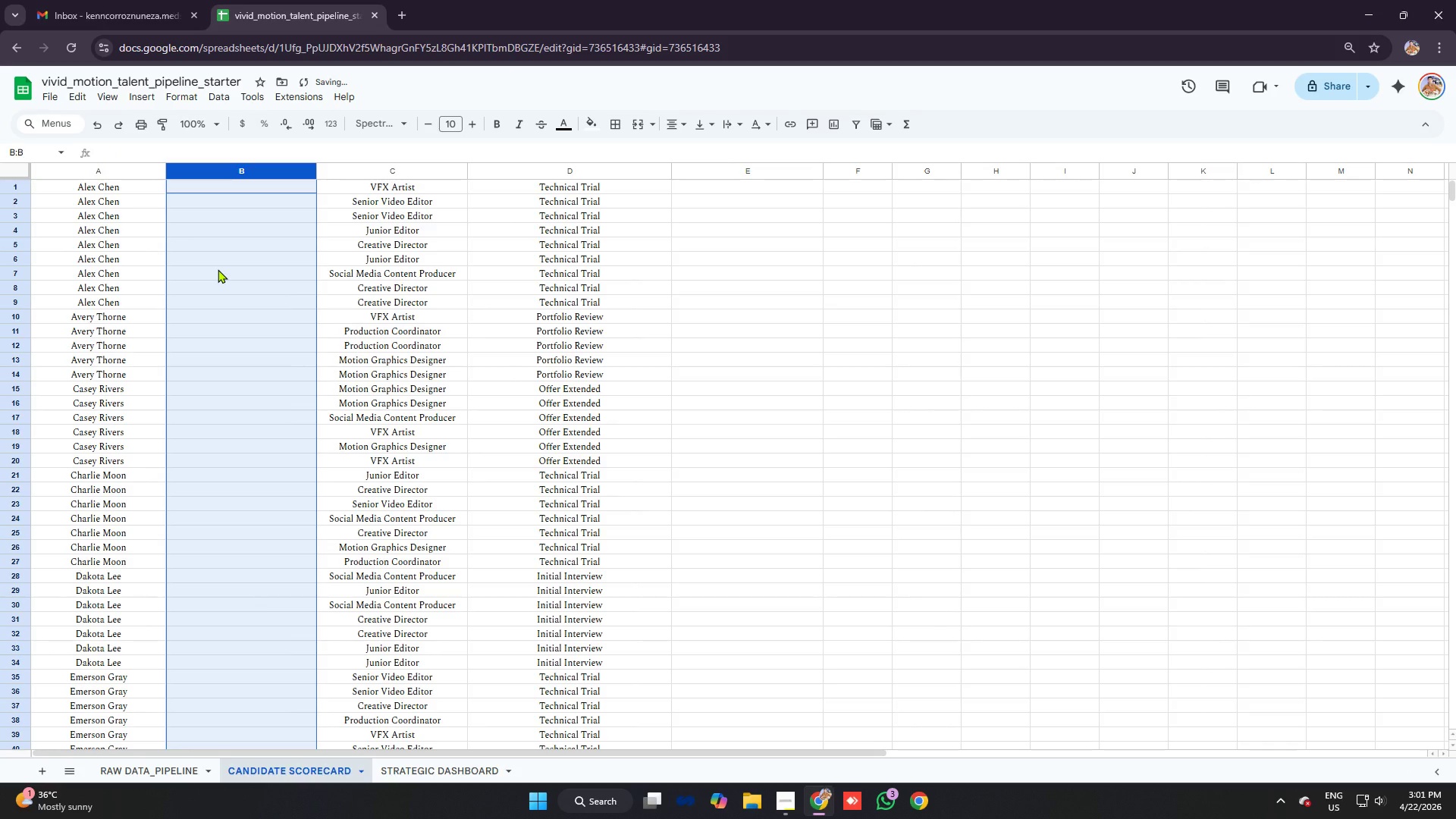 
key(Control+Z)
 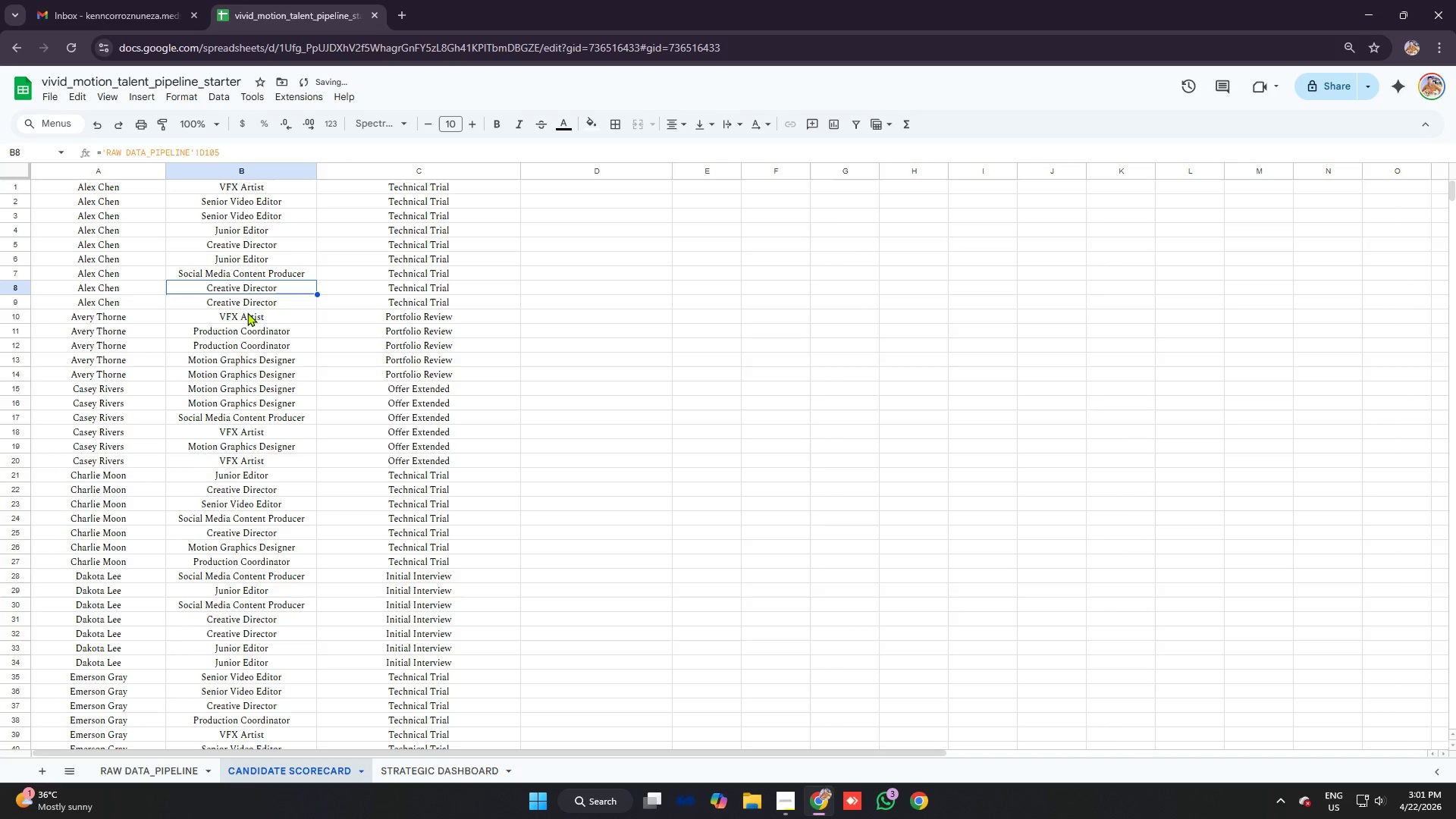 
scroll: coordinate [242, 301], scroll_direction: up, amount: 5.0
 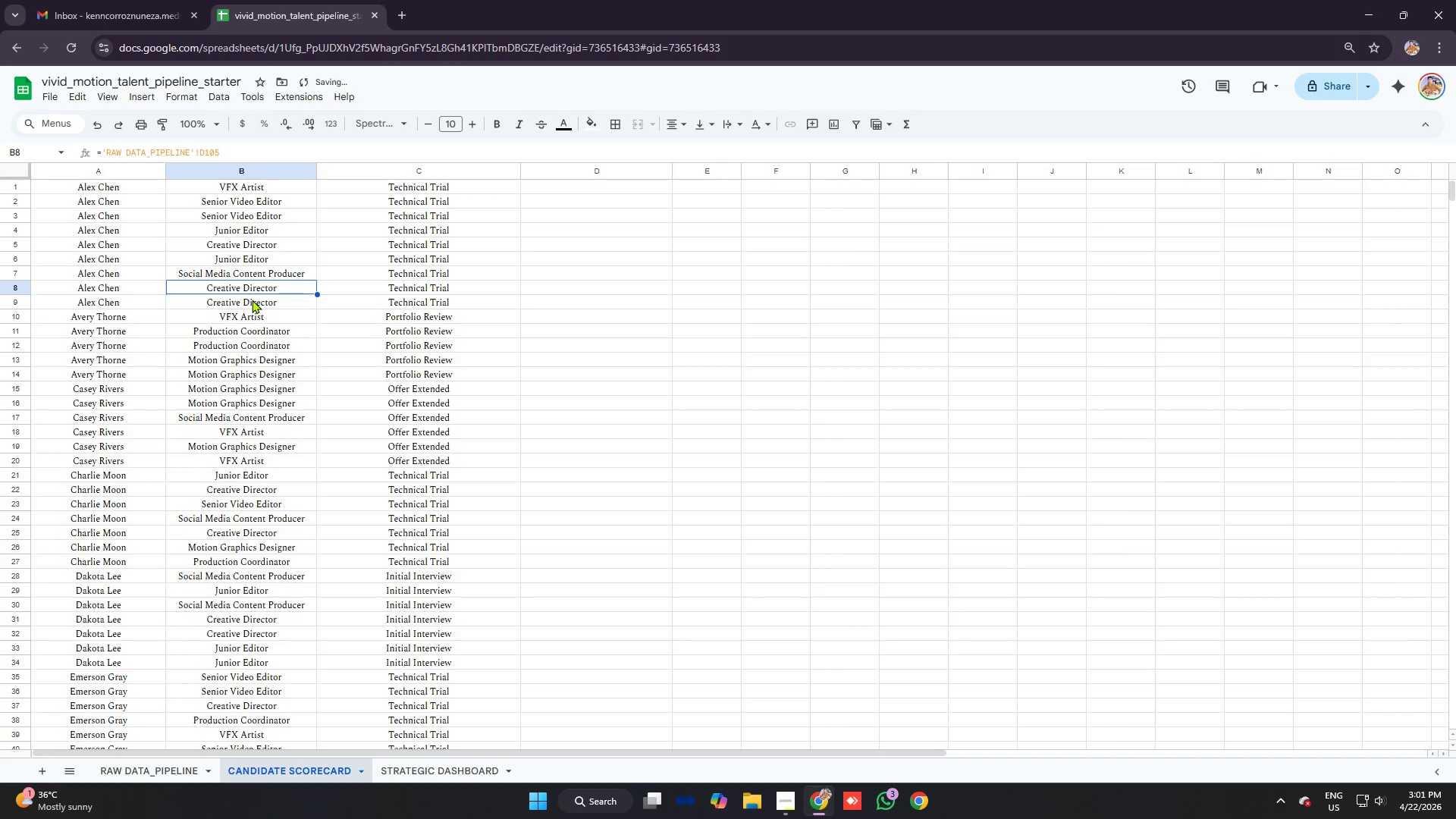 
key(Control+Z)
 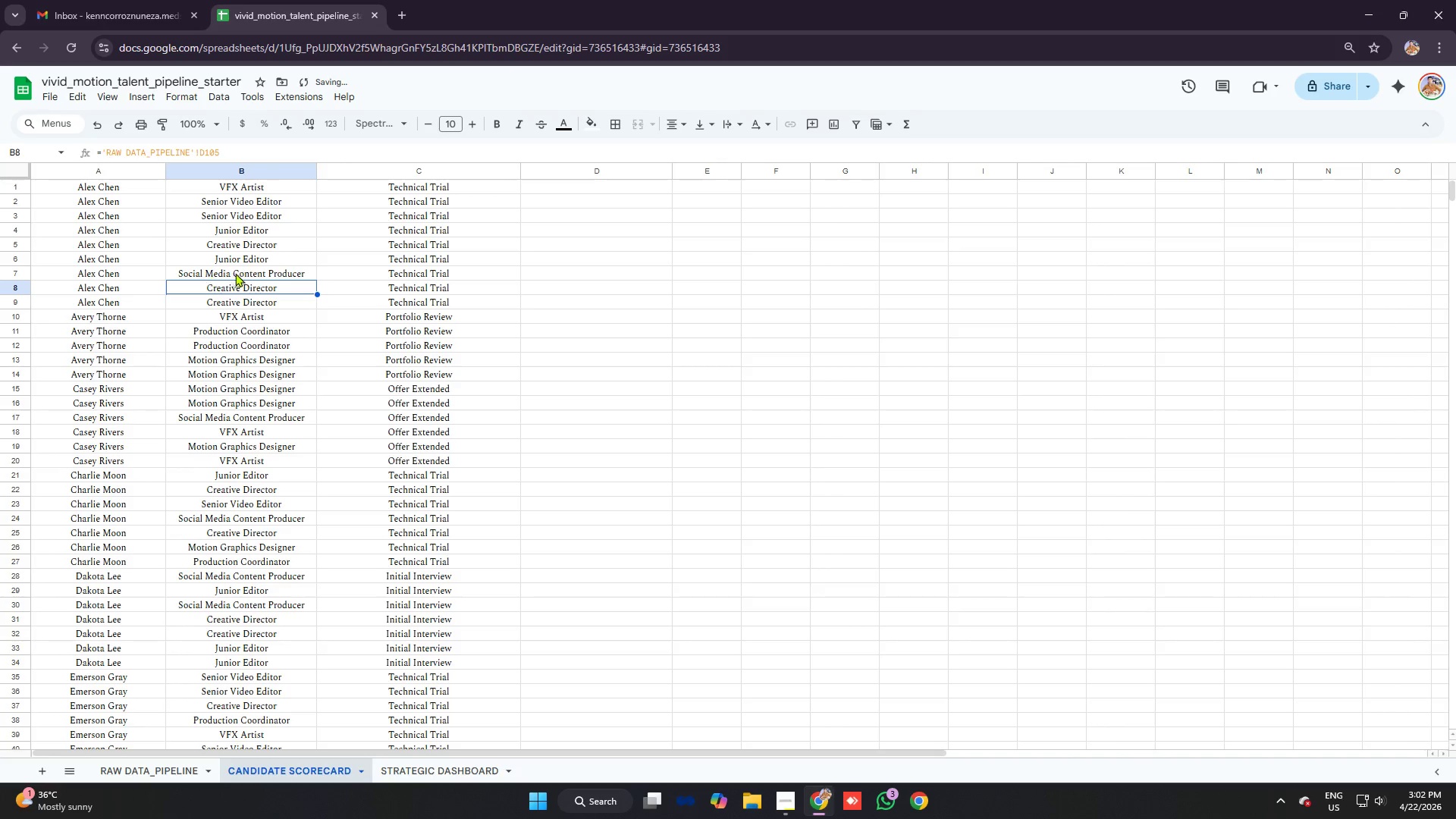 
key(Control+Z)
 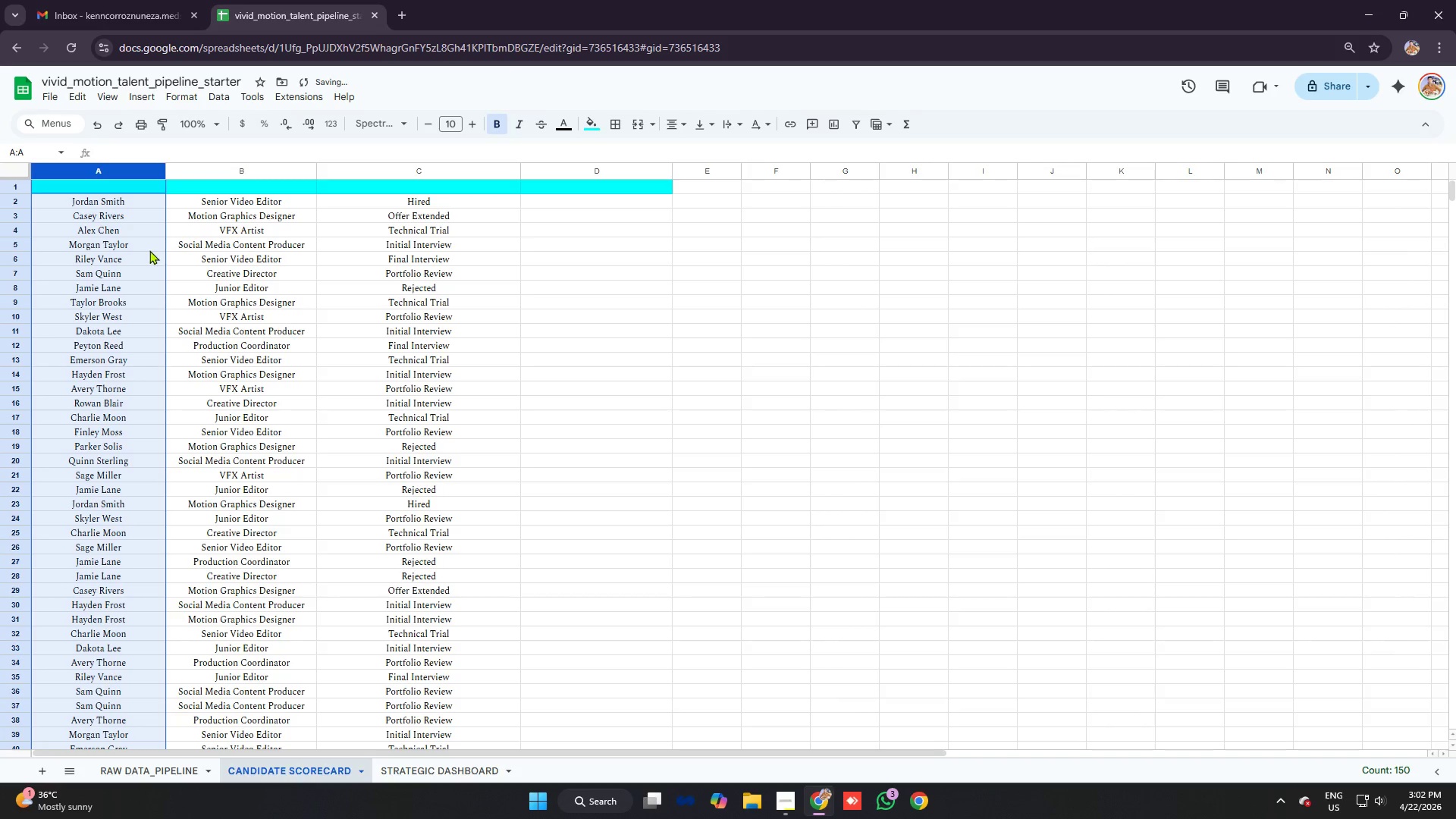 
left_click([140, 246])
 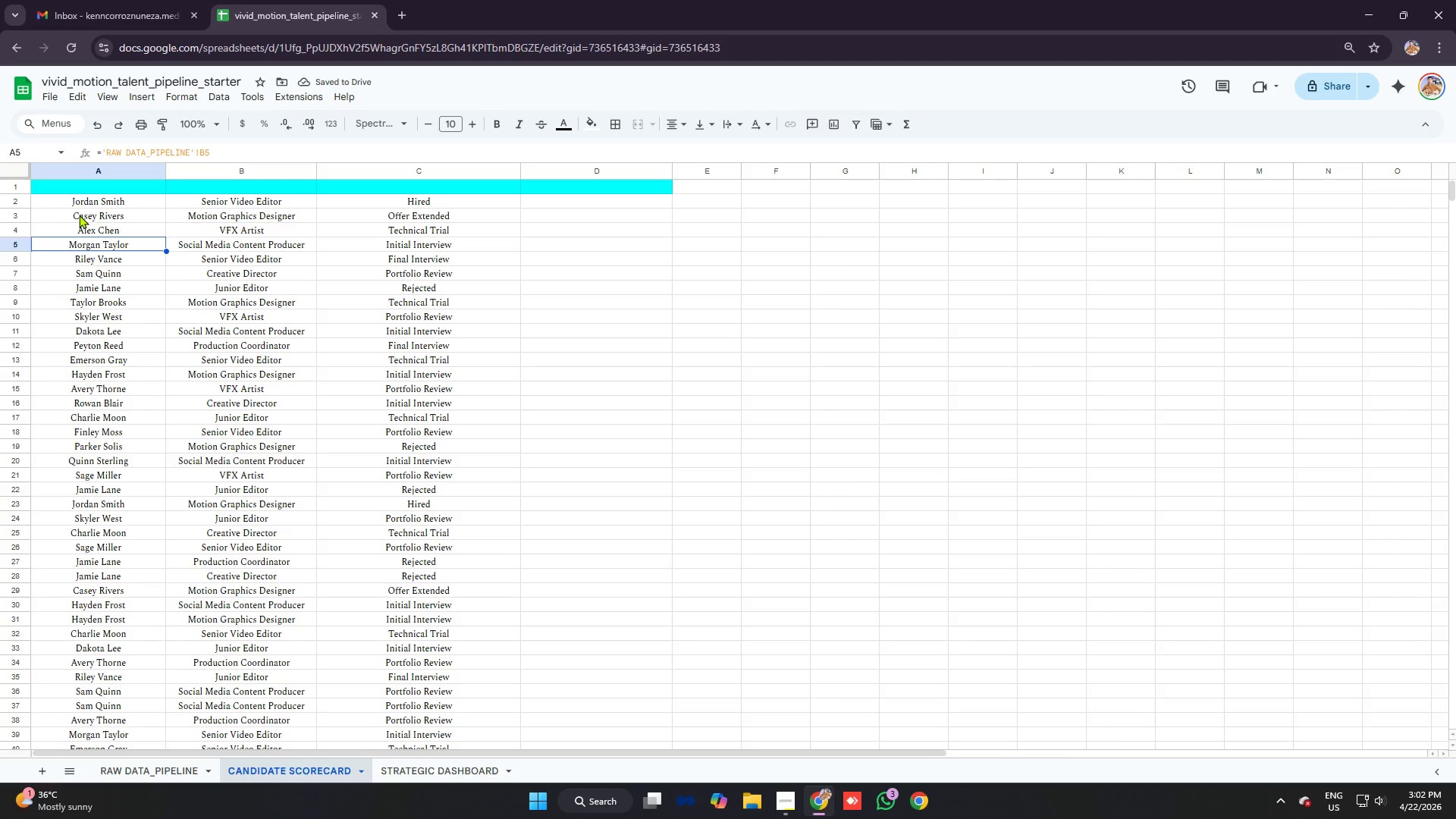 
left_click([95, 202])
 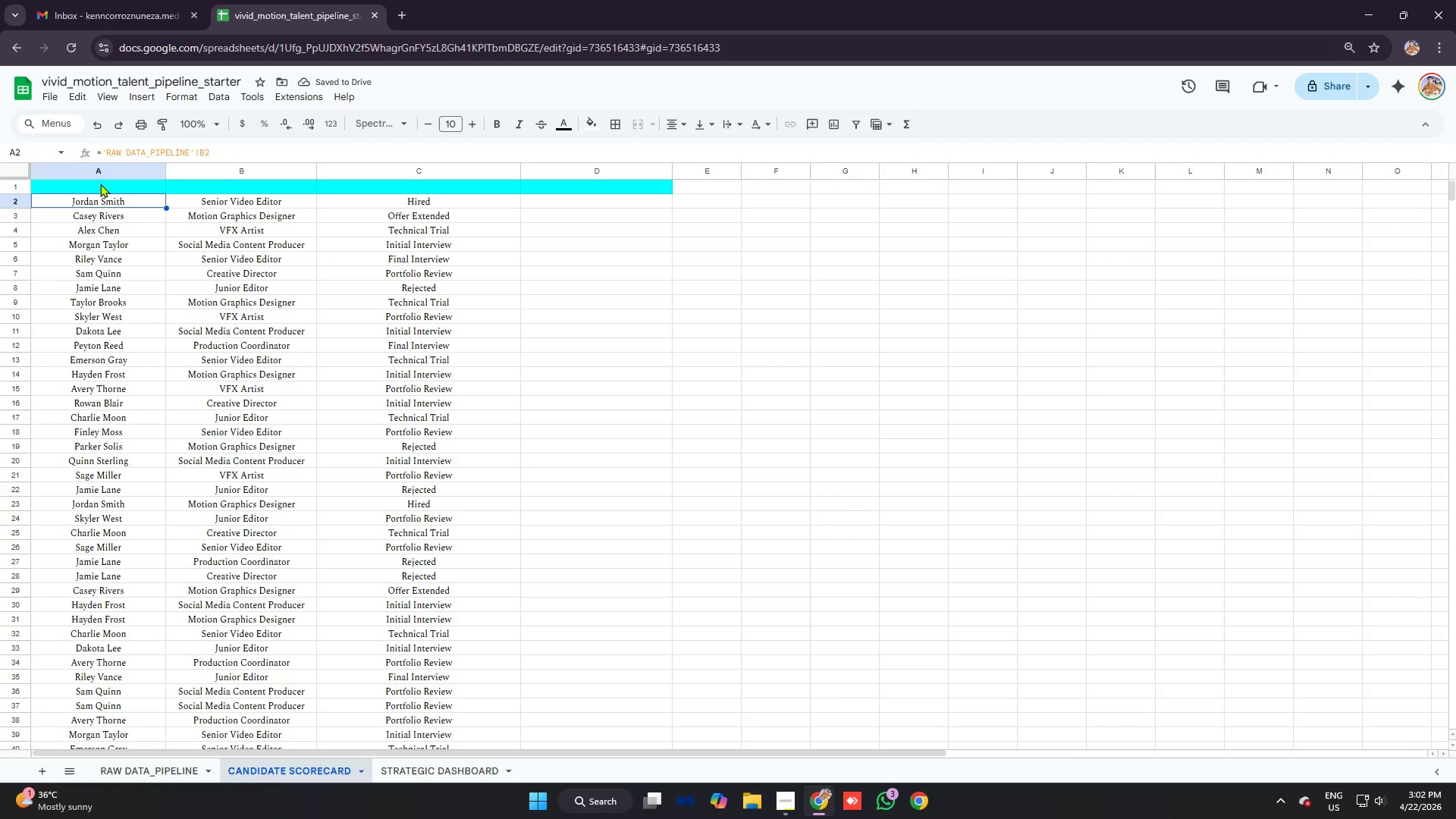 
left_click([100, 184])
 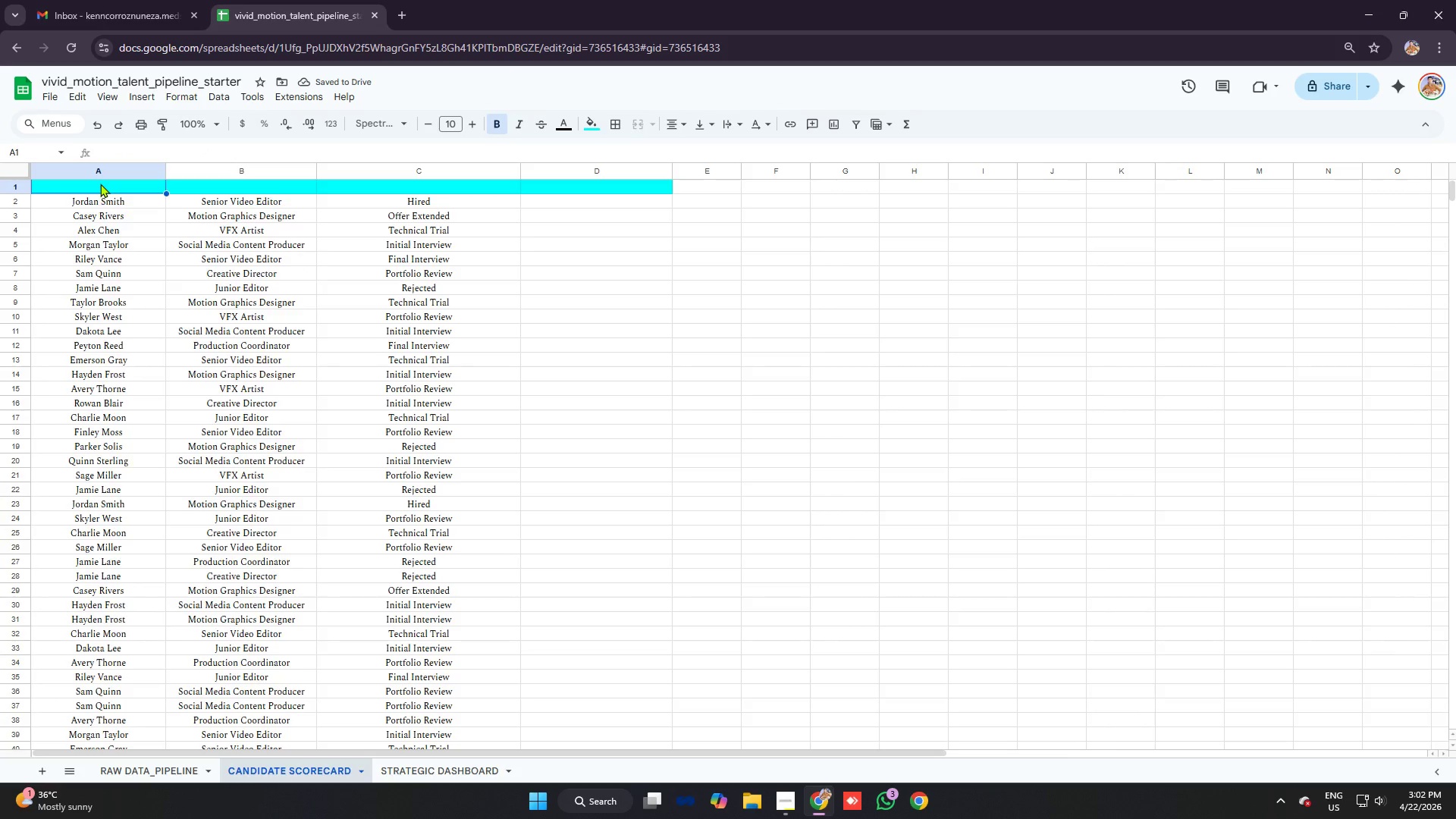 
right_click([100, 184])
 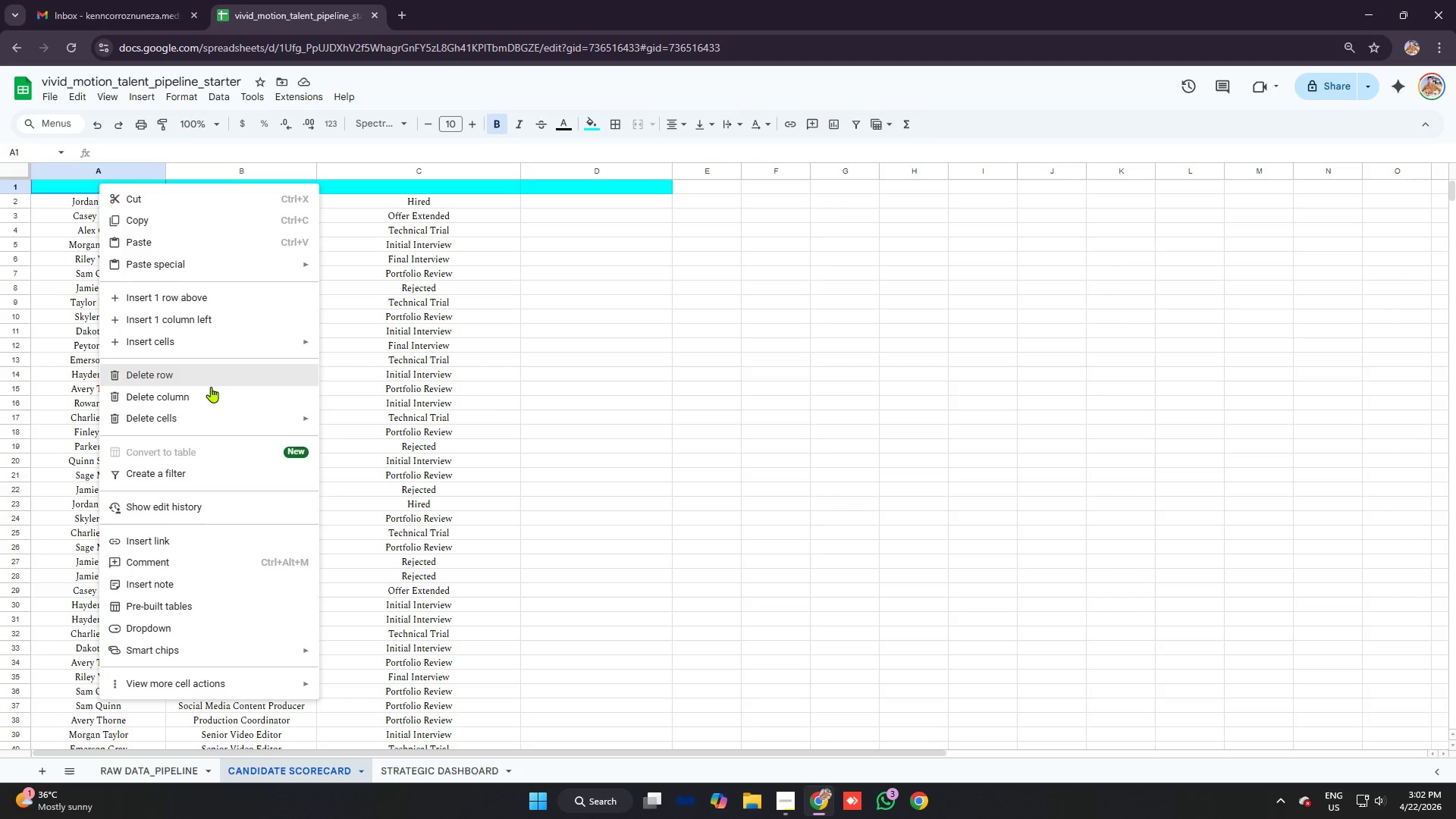 
right_click([76, 202])
 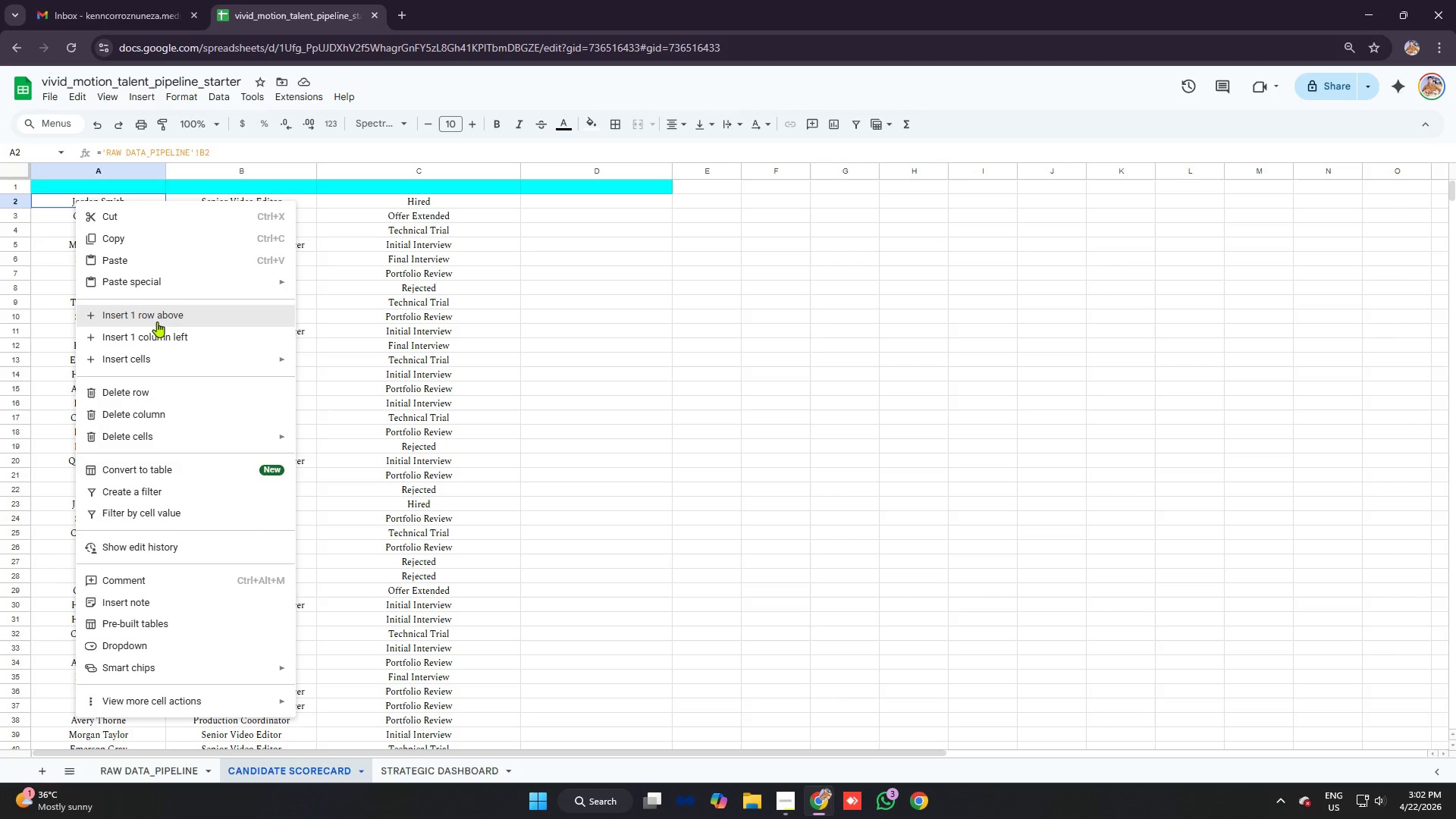 
left_click([169, 337])
 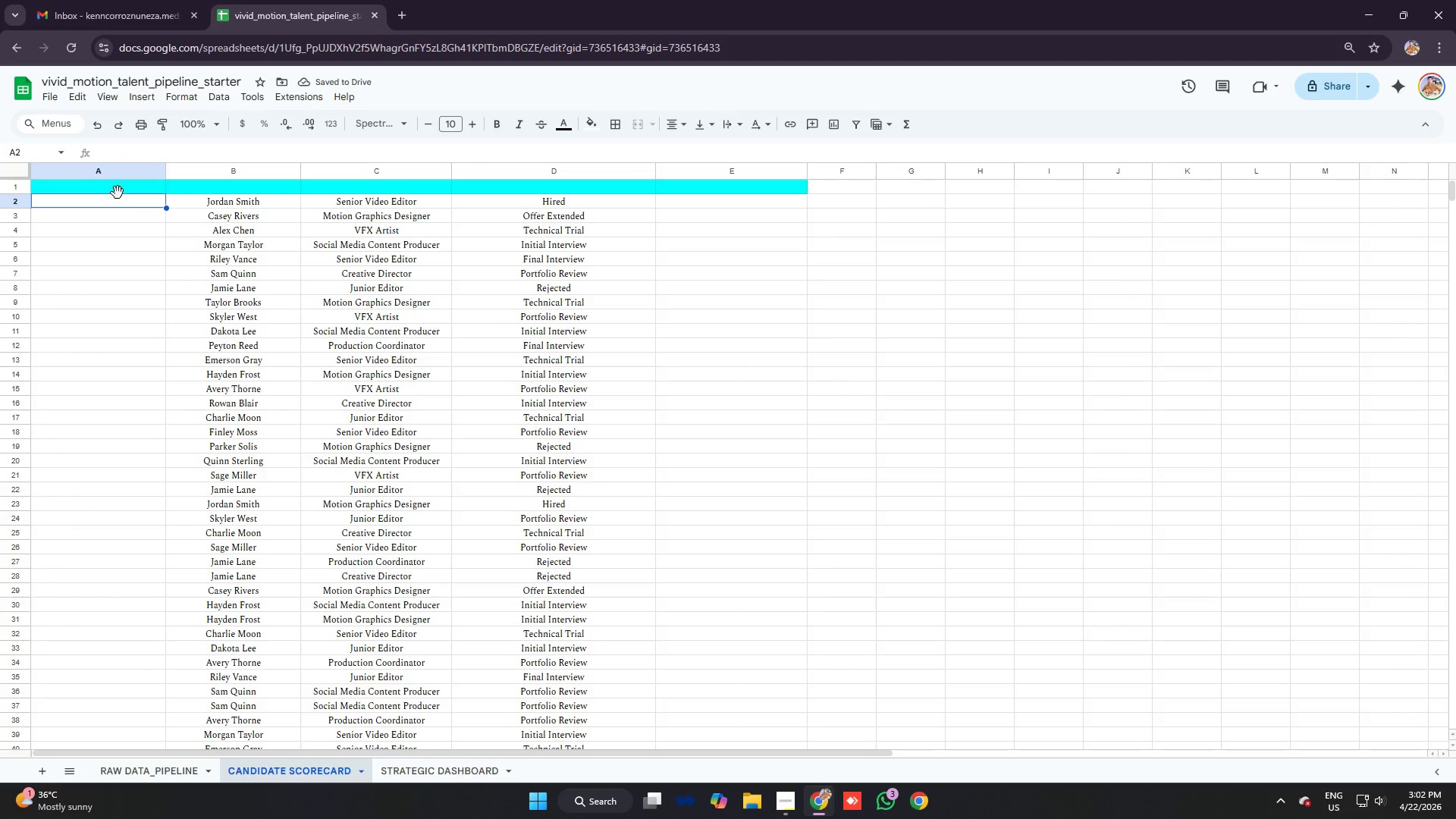 
left_click([119, 185])
 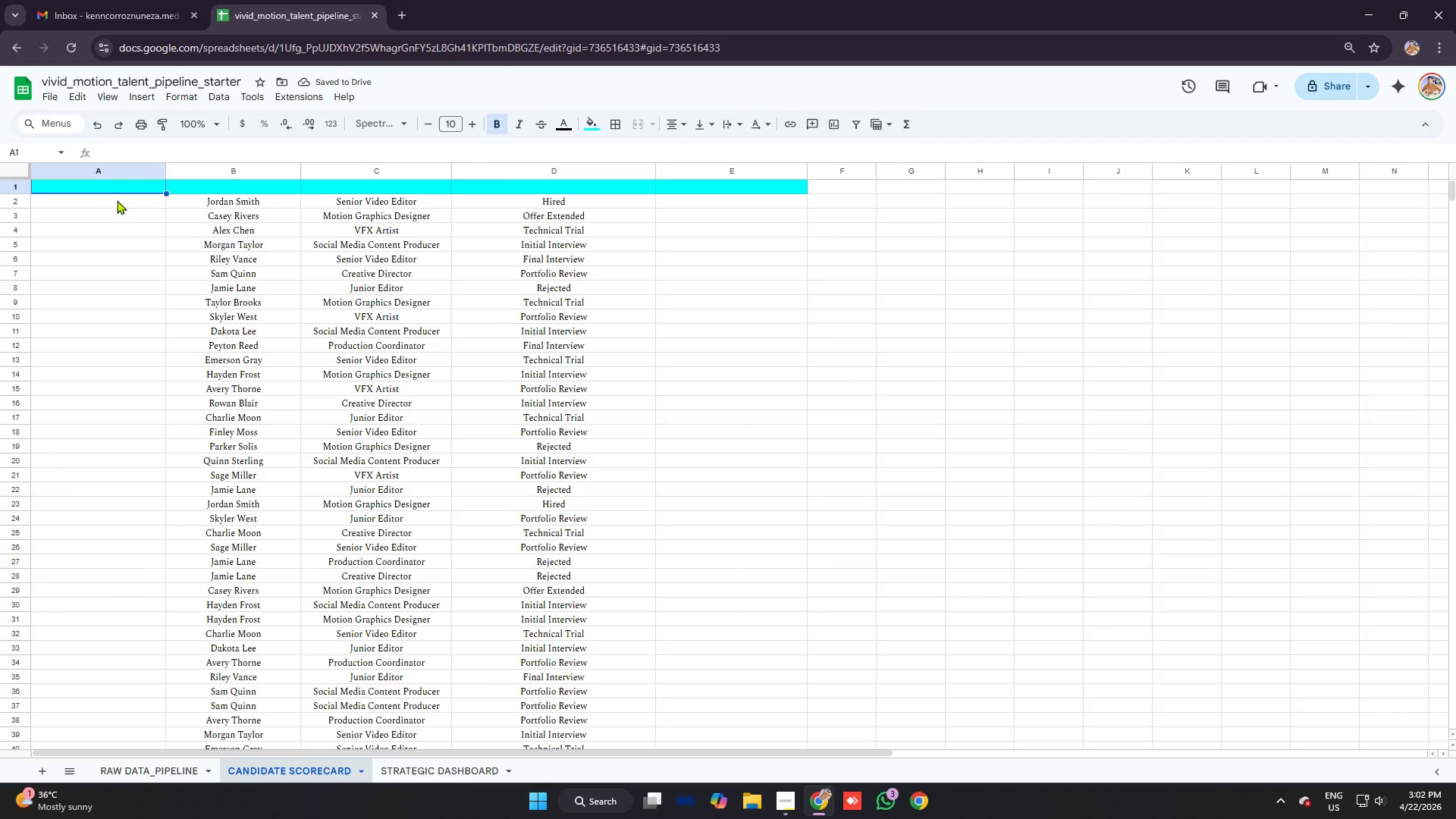 
left_click([117, 200])
 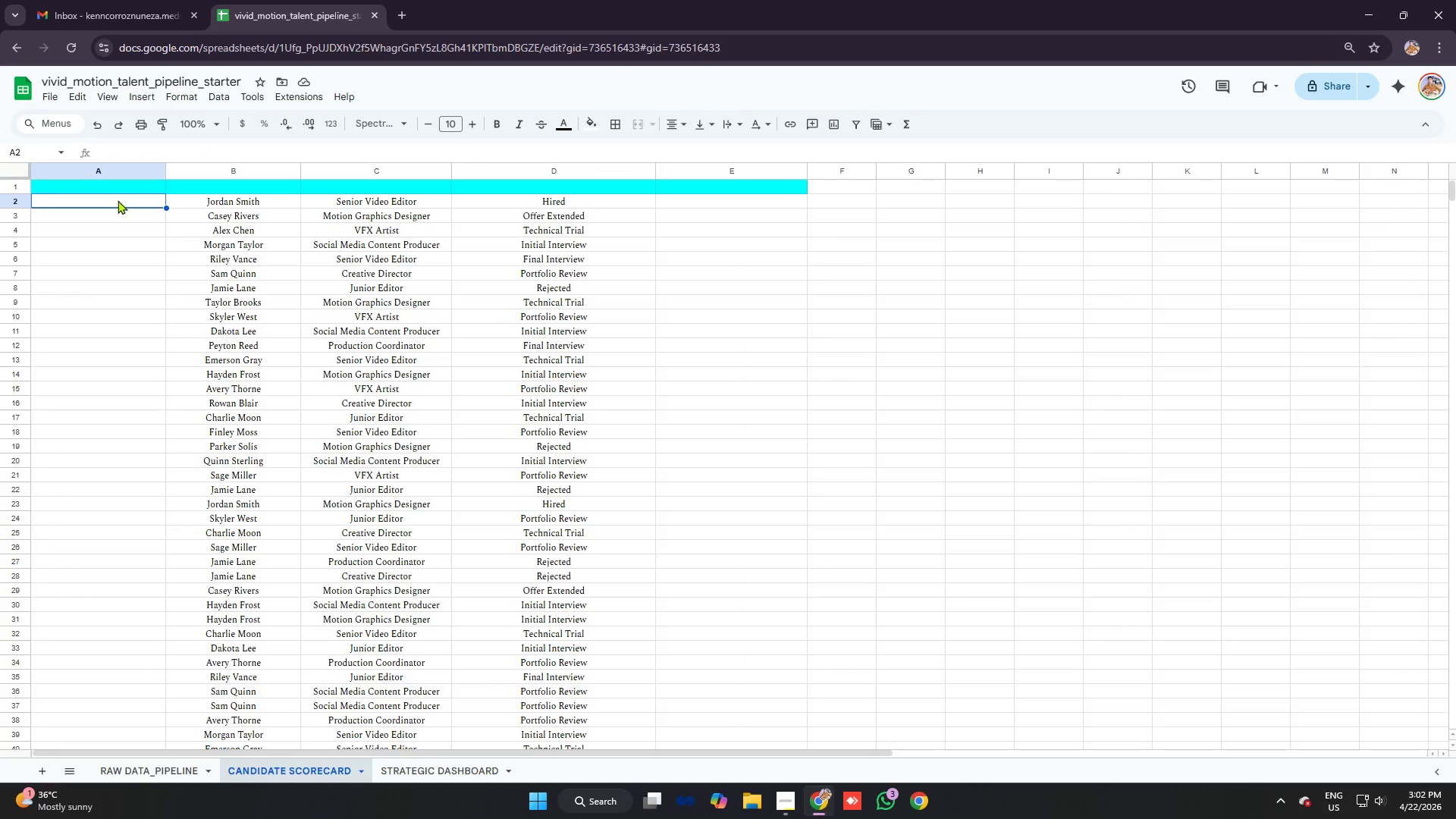 
type(='raw dtaa_Pip)
key(Backspace)
key(Backspace)
key(Backspace)
type(pipeline'!)
 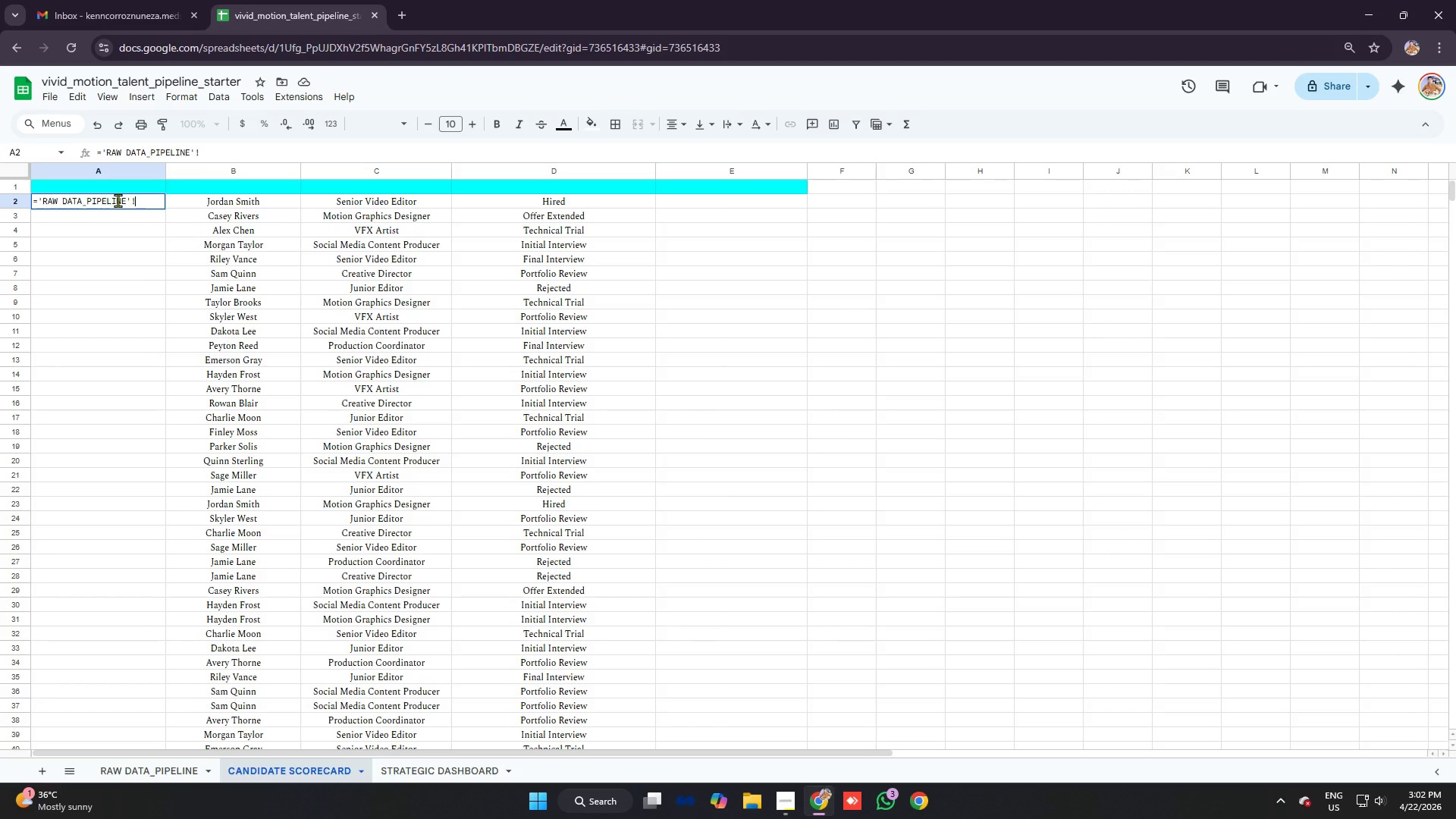 
left_click([121, 780])
 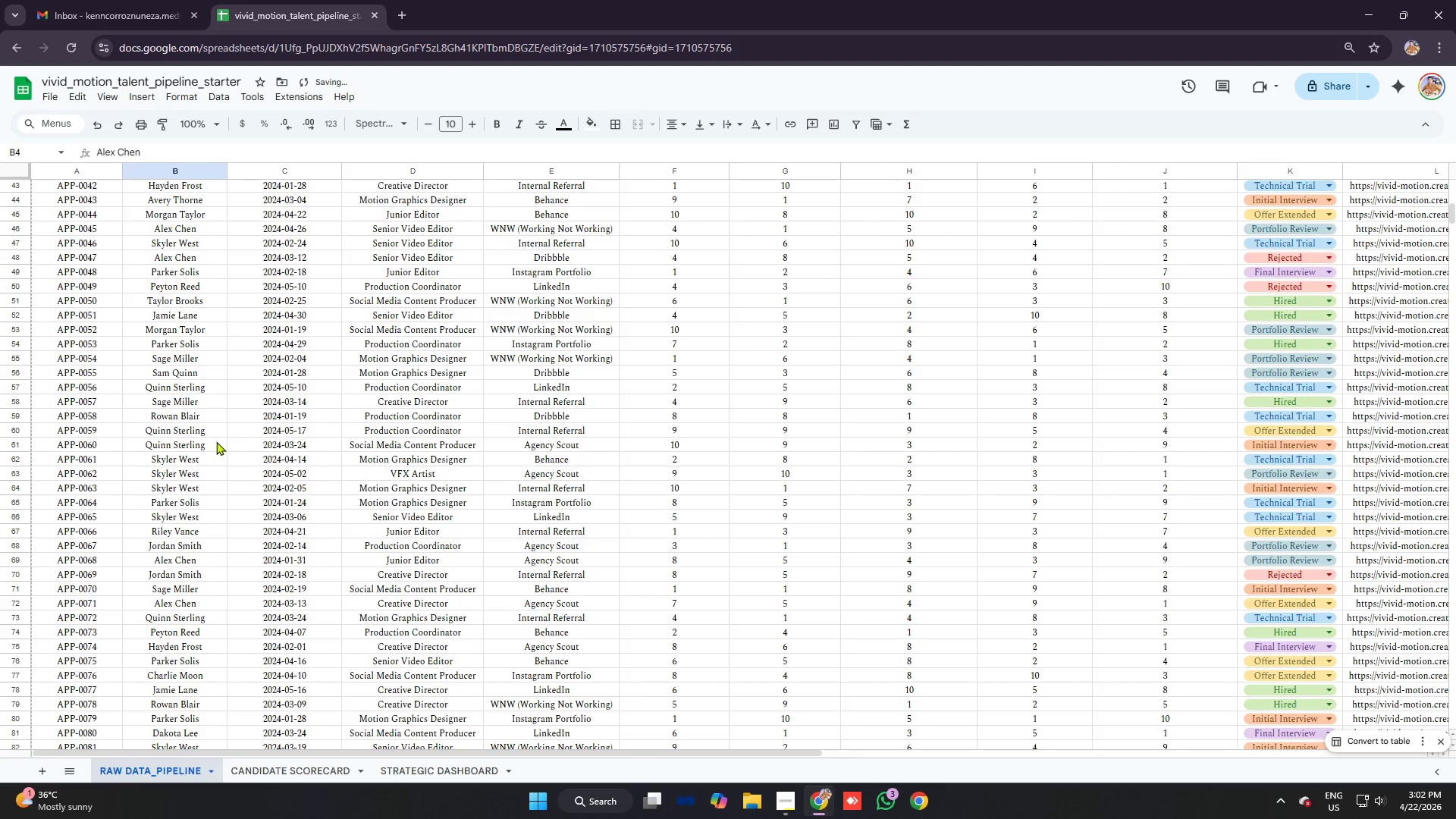 
scroll: coordinate [197, 282], scroll_direction: up, amount: 12.0
 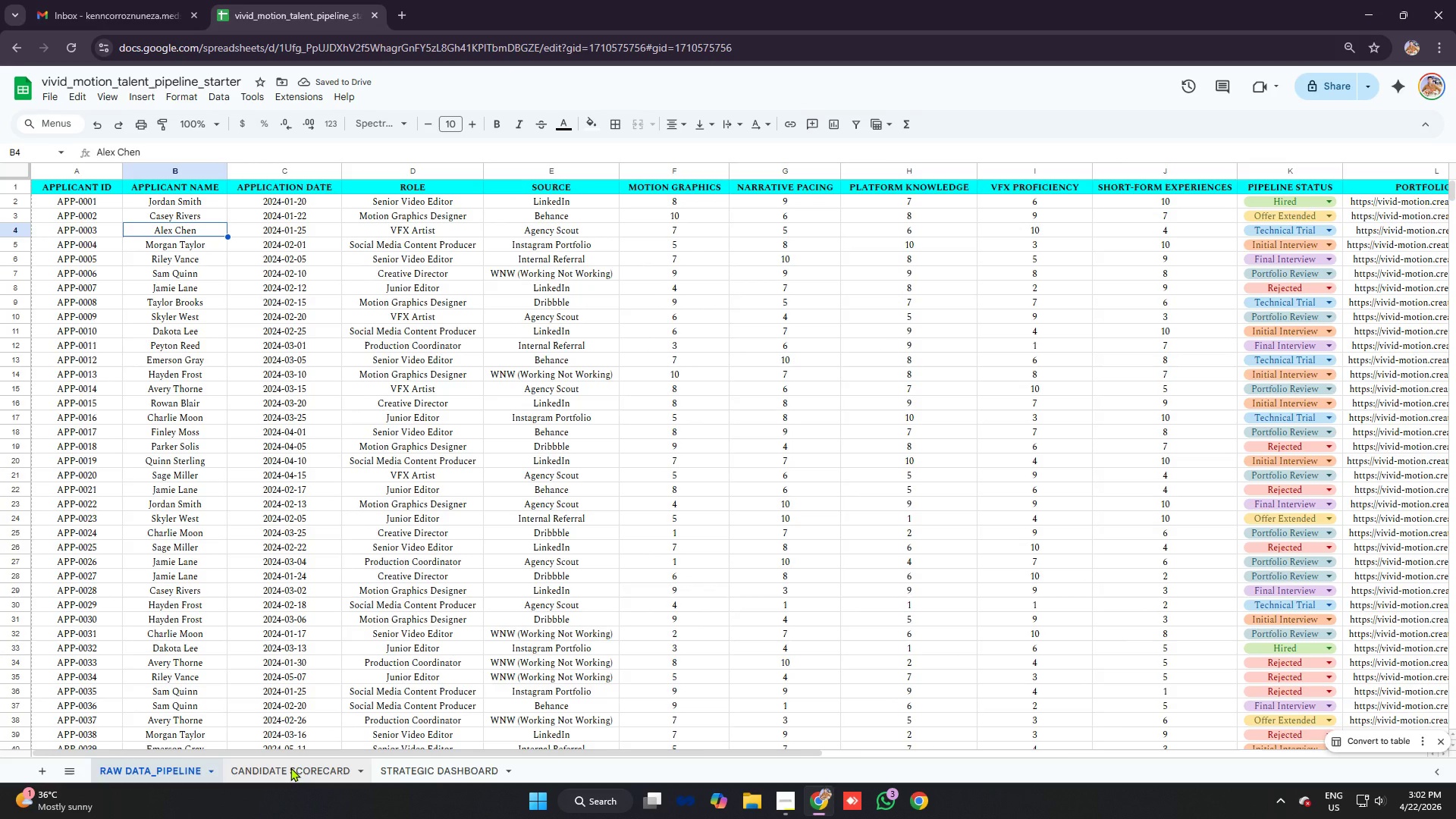 
left_click([290, 767])
 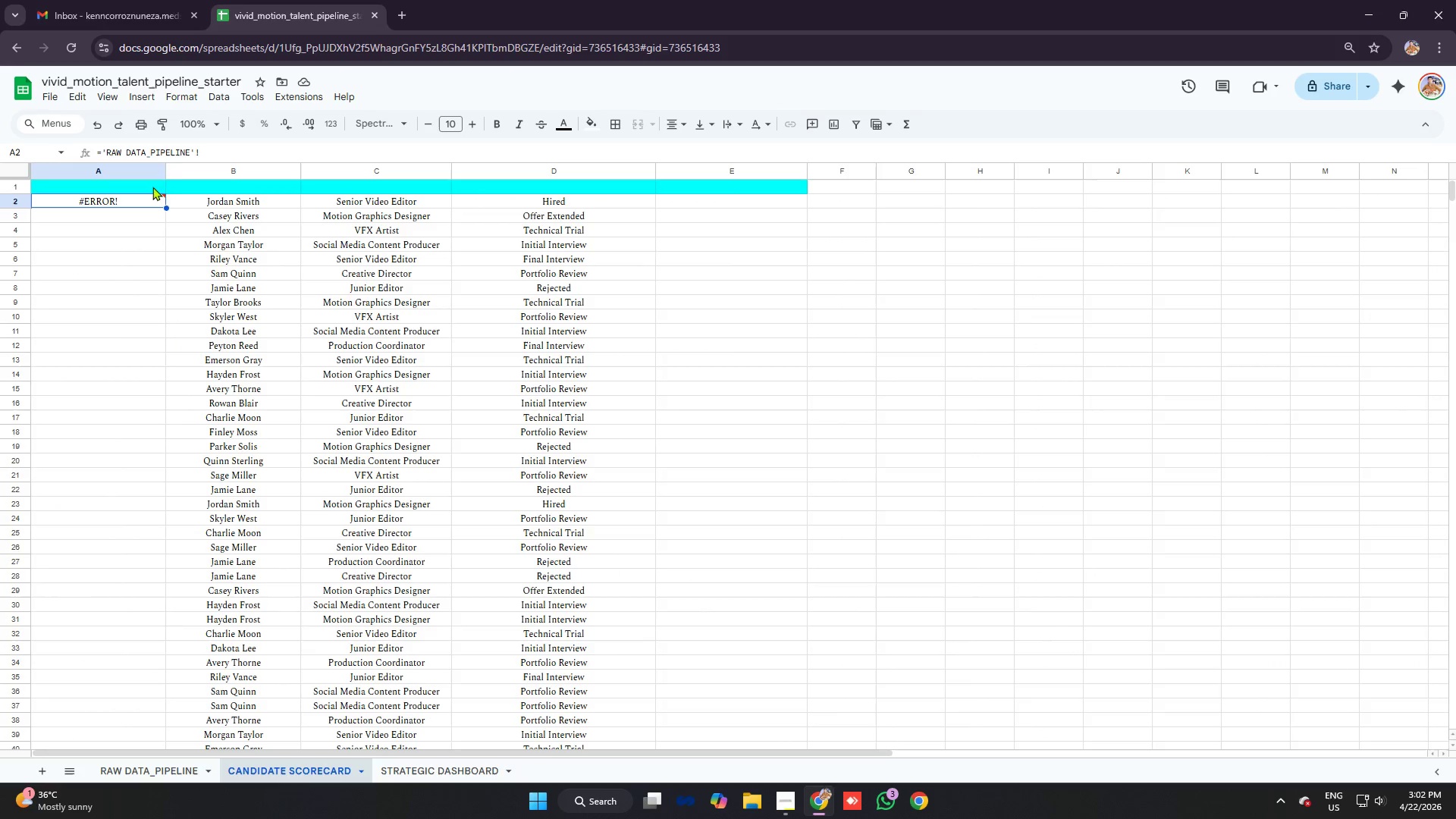 
left_click([218, 152])
 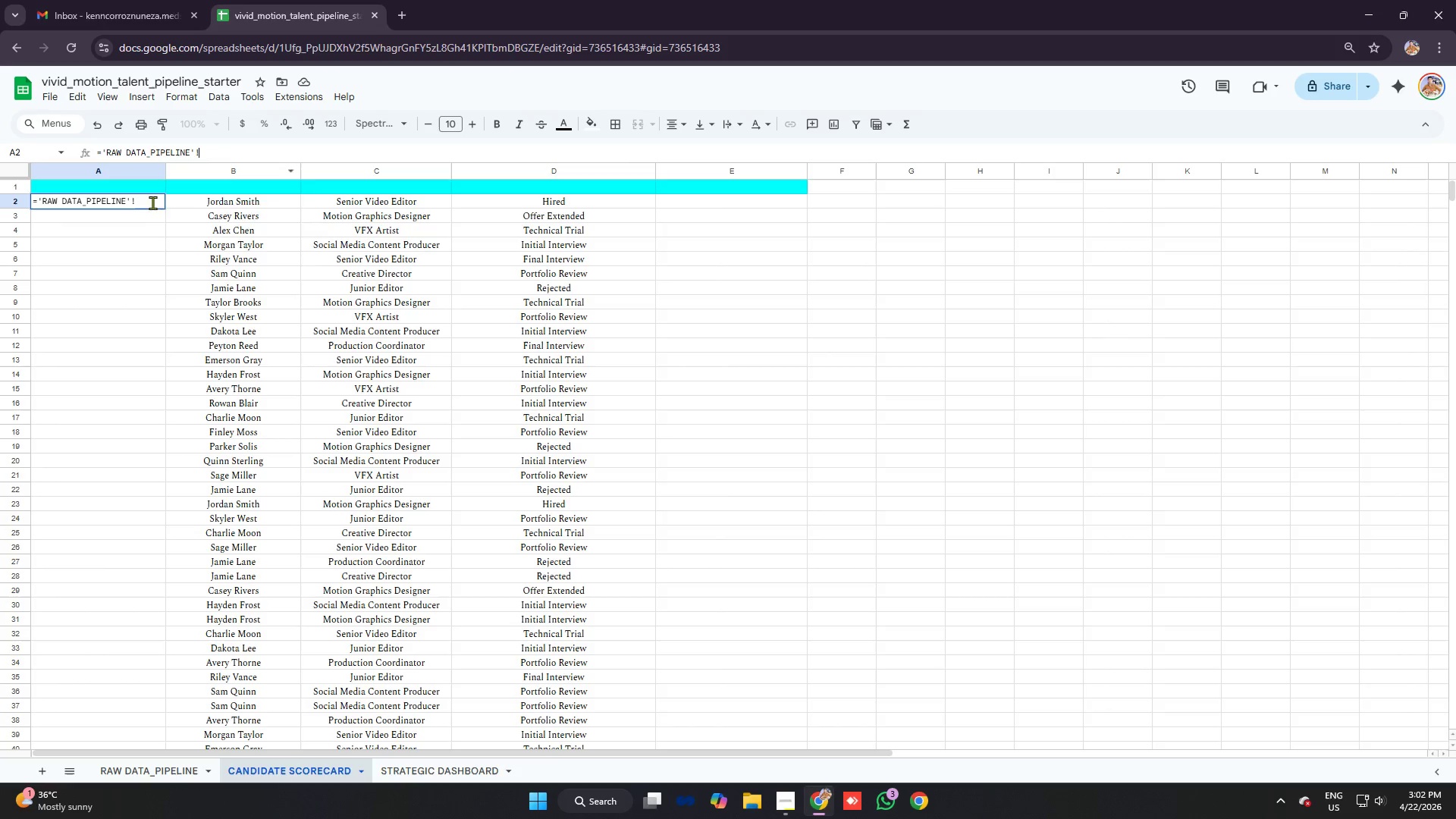 
left_click([146, 200])
 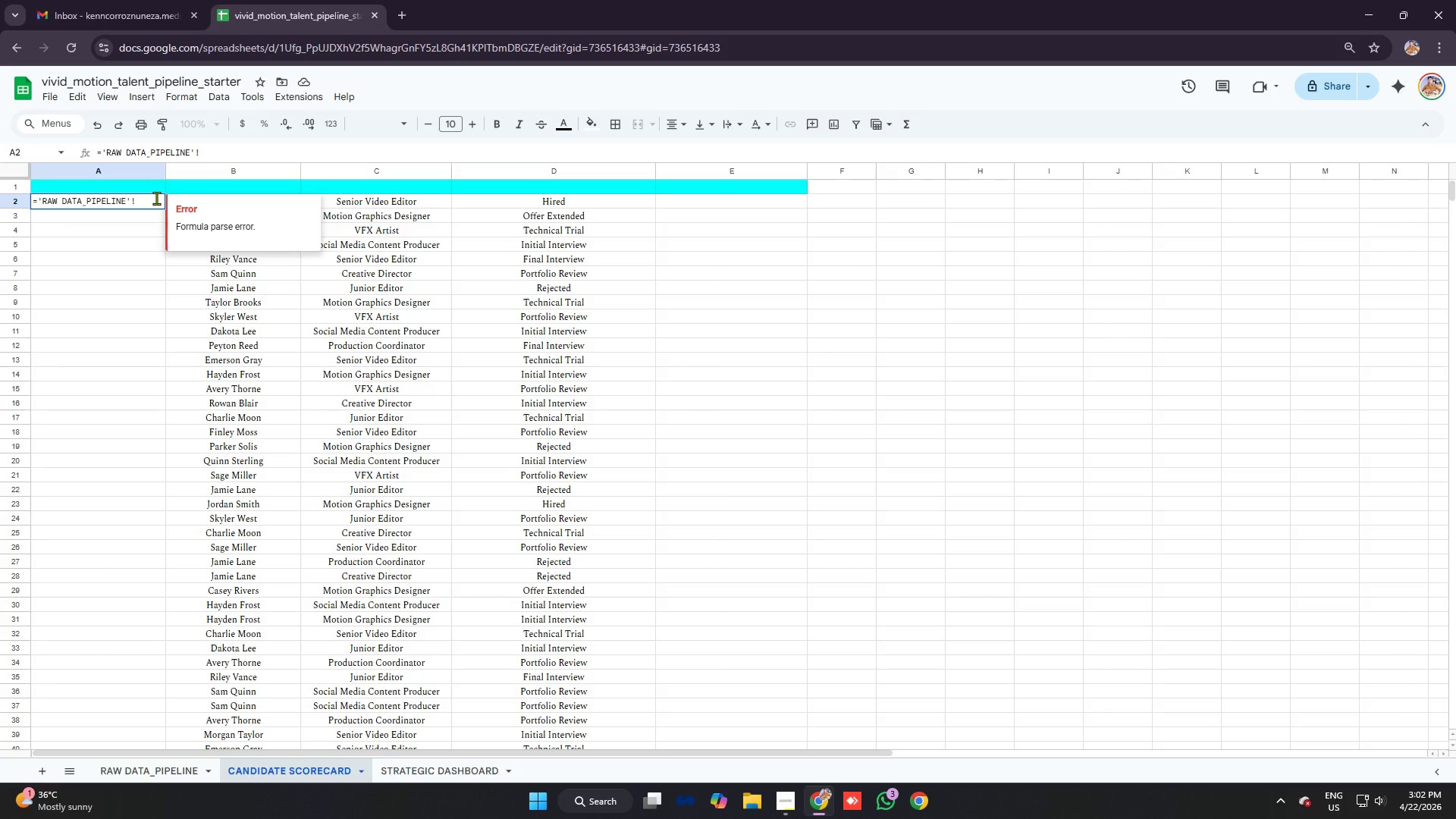 
type(@)
key(Backspace)
type(a2)
 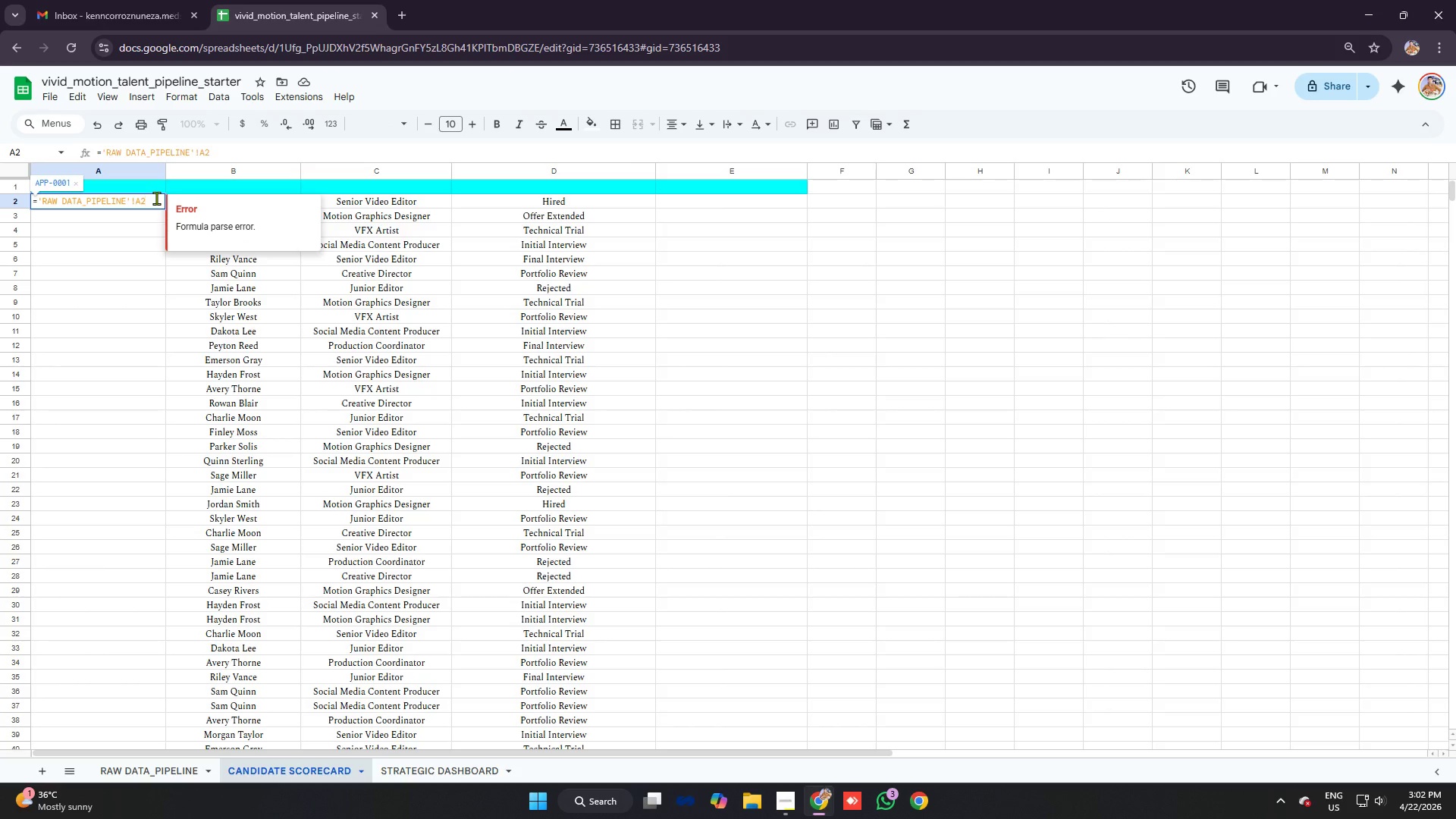 
key(Enter)
 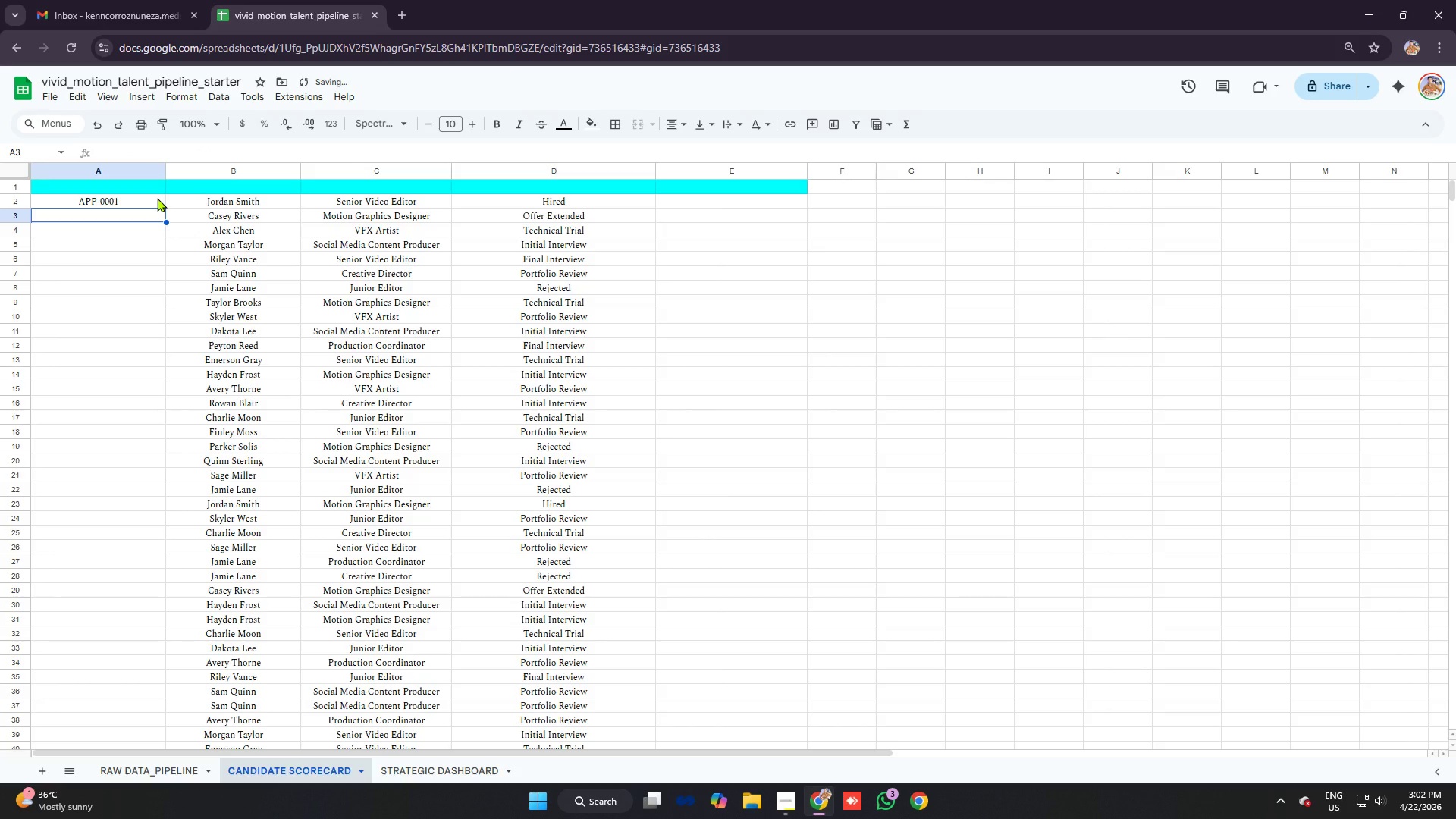 
left_click([157, 198])
 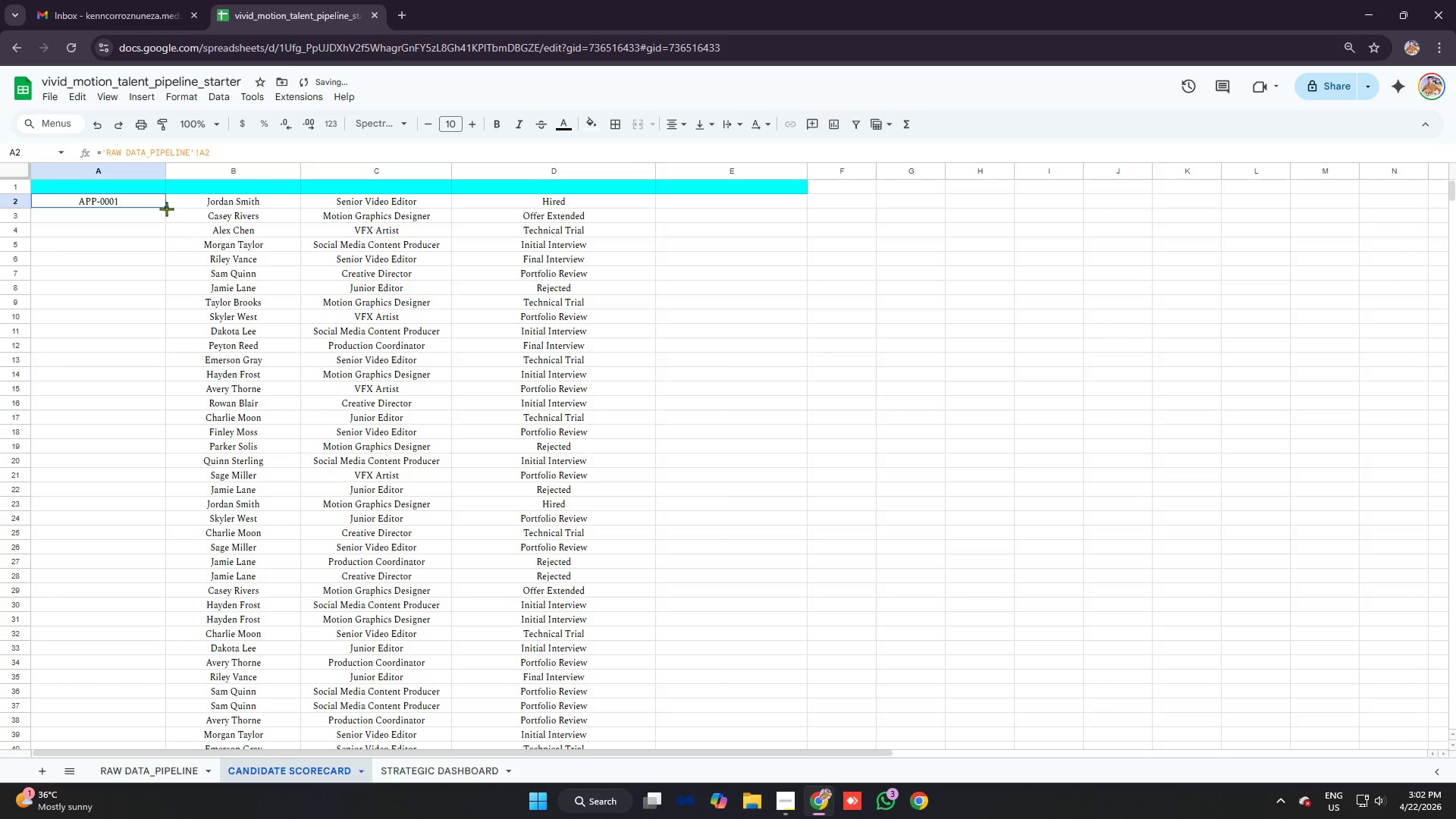 
left_click_drag(start_coordinate=[166, 209], to_coordinate=[155, 325])
 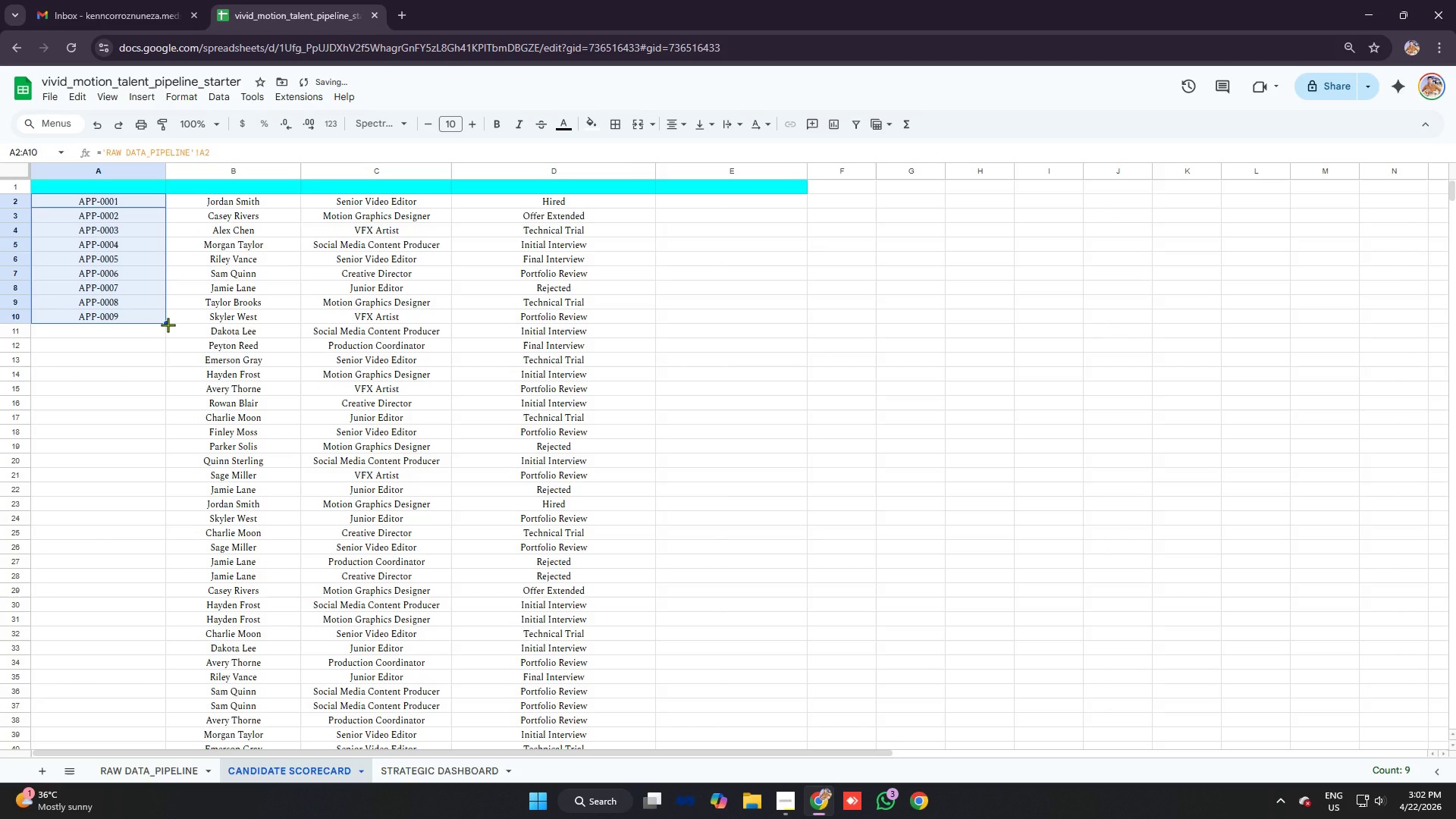 
left_click_drag(start_coordinate=[168, 325], to_coordinate=[175, 534])
 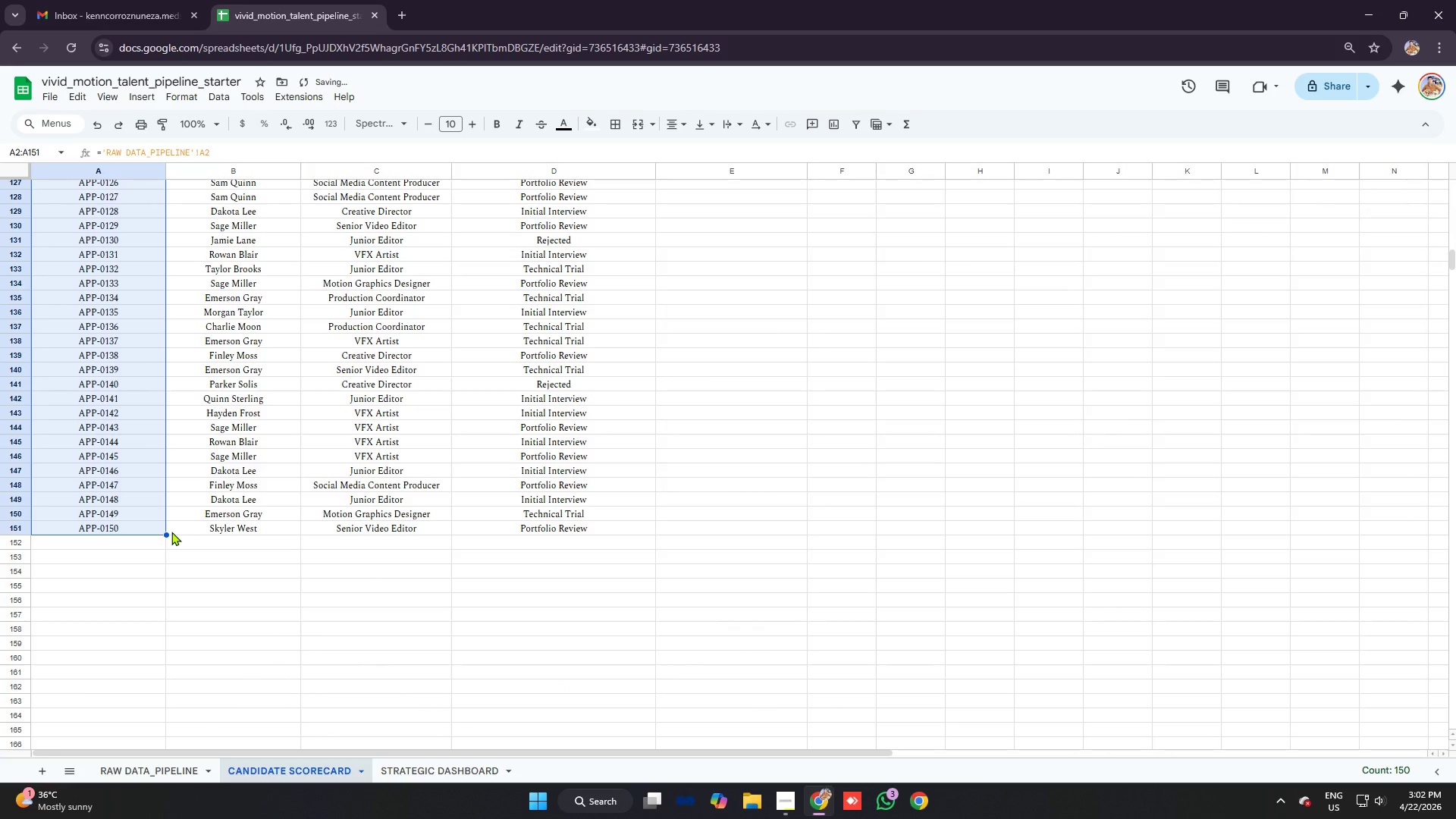 
scroll: coordinate [158, 450], scroll_direction: down, amount: 24.0
 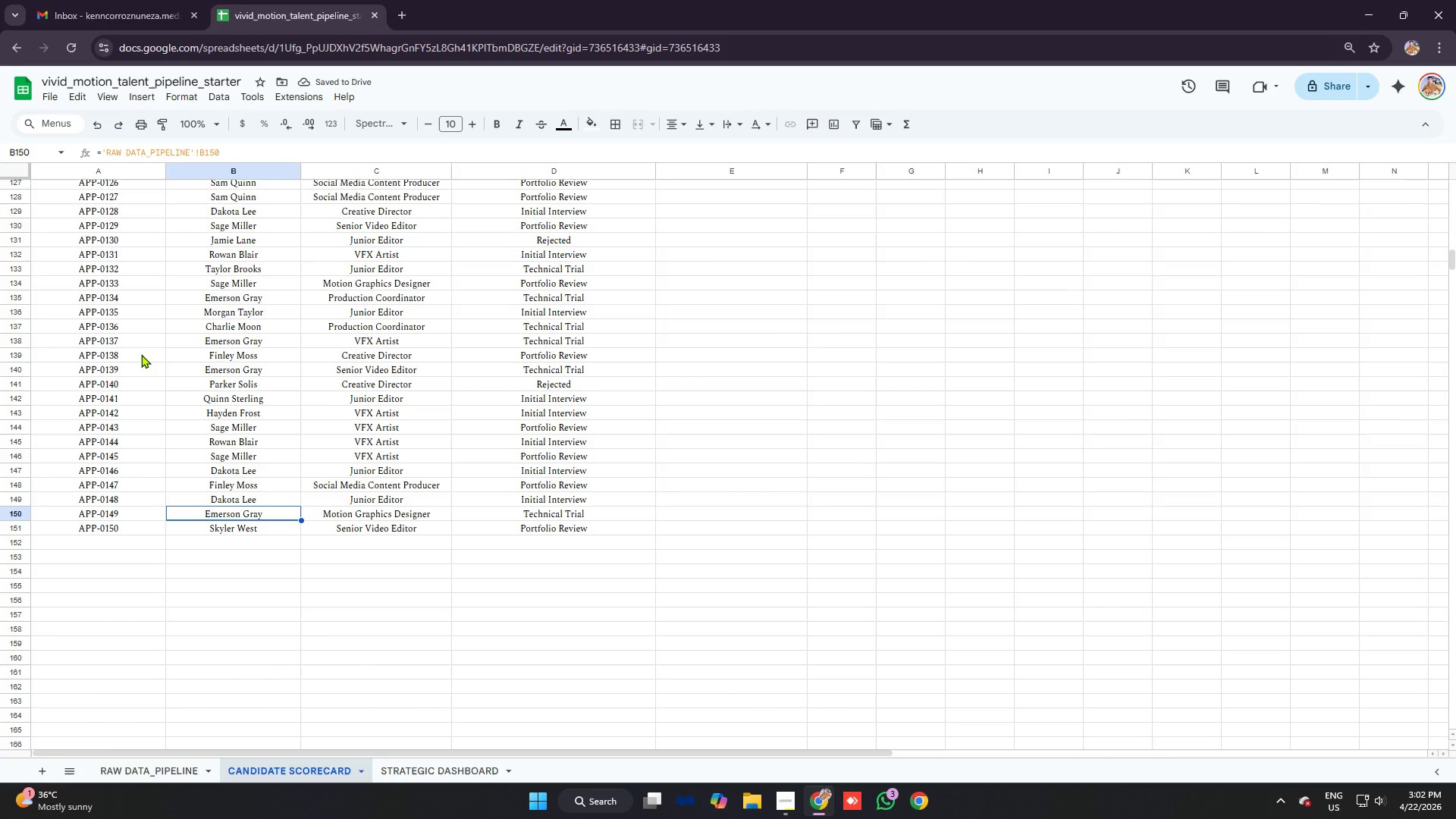 
left_click([131, 342])
 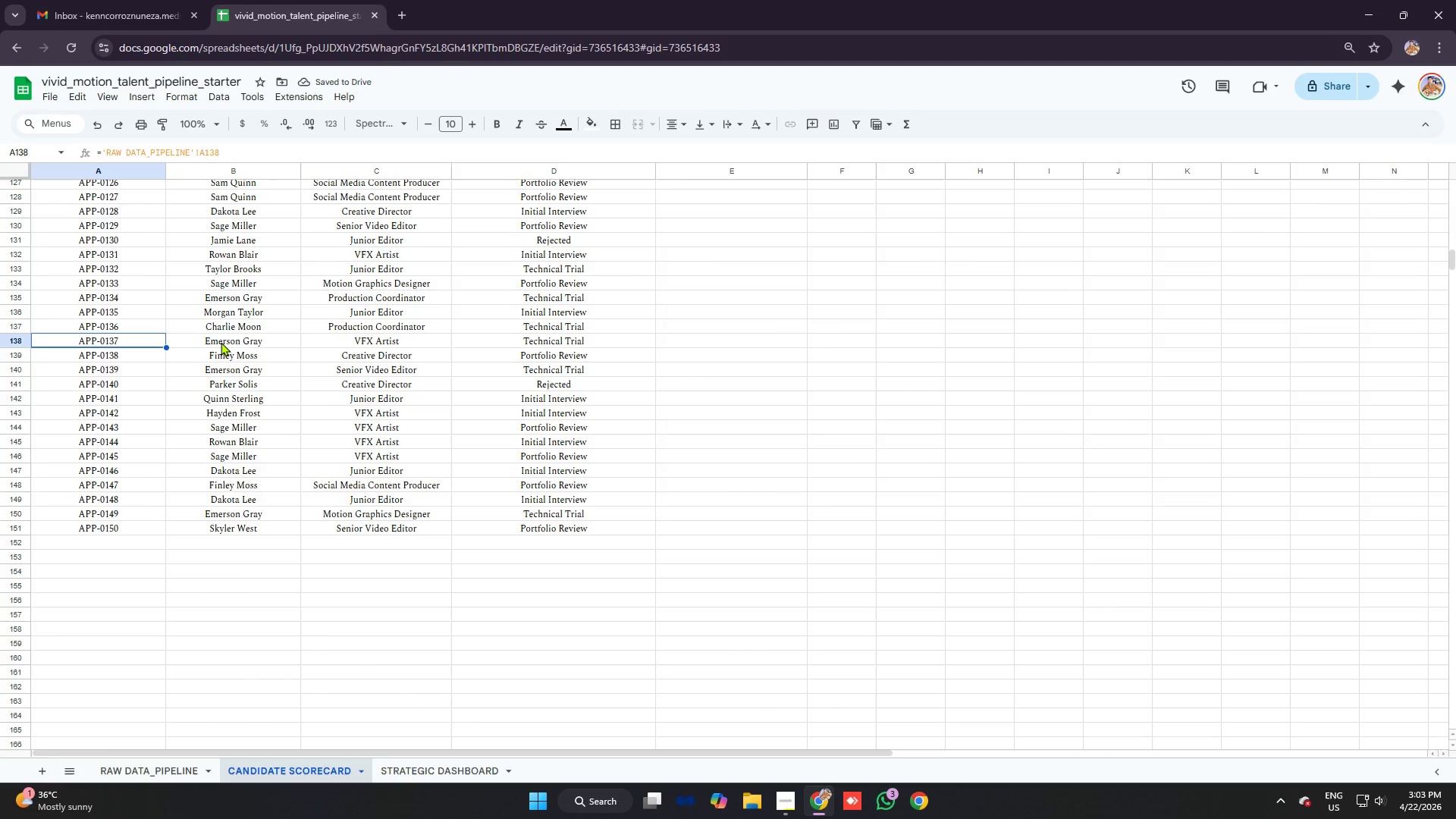 
left_click([221, 341])
 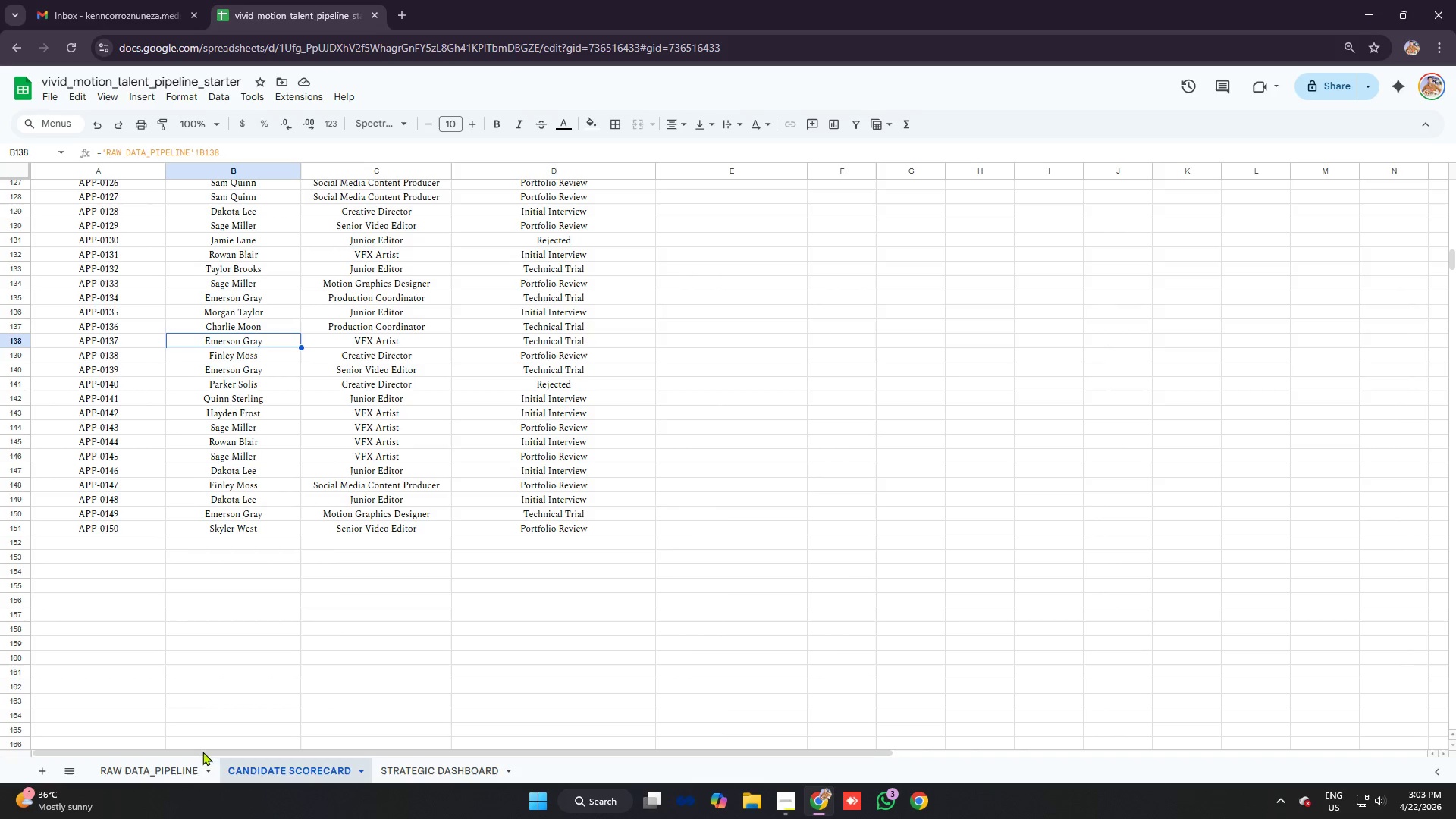 
scroll: coordinate [135, 391], scroll_direction: down, amount: 23.0
 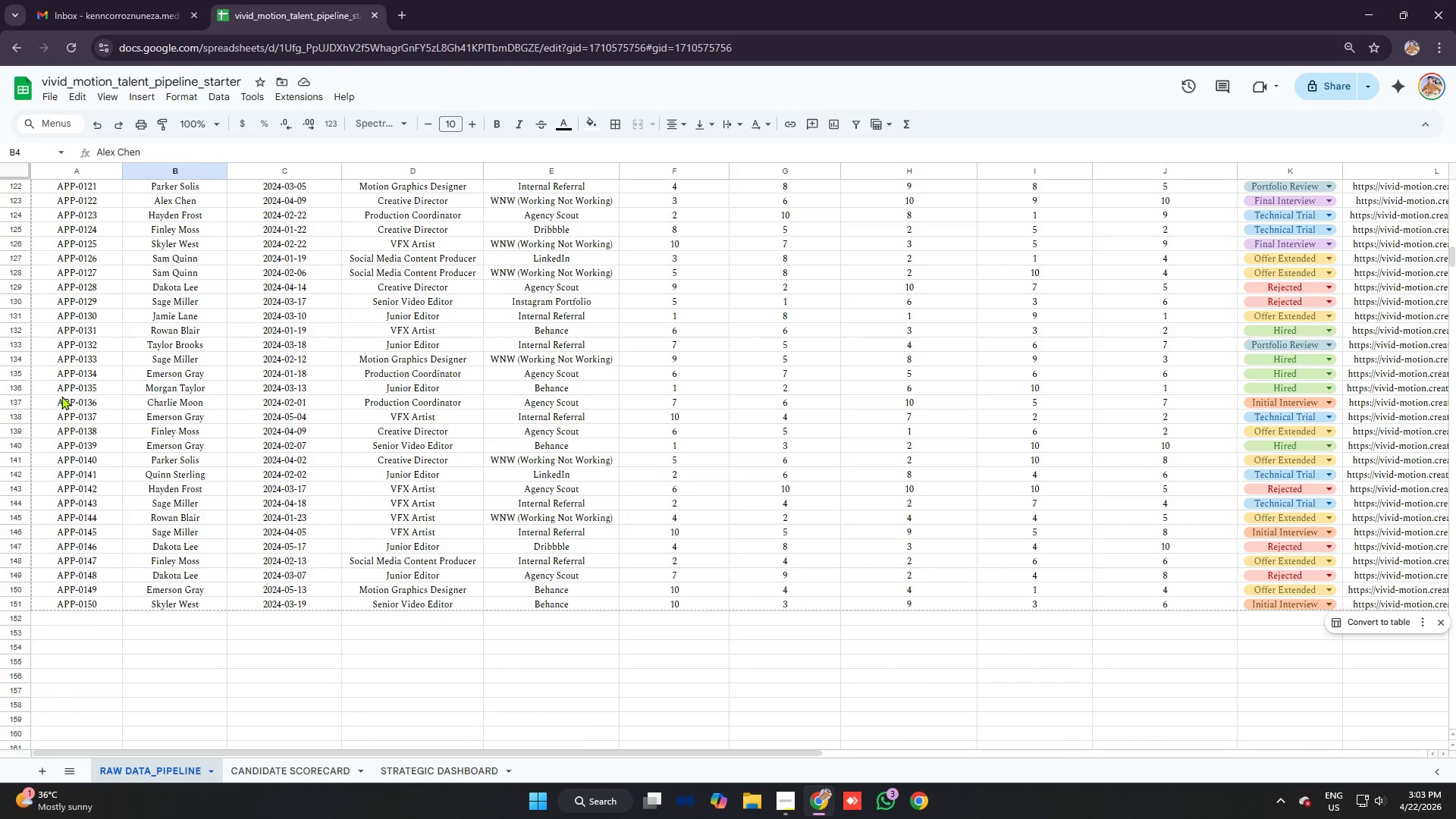 
left_click([75, 419])
 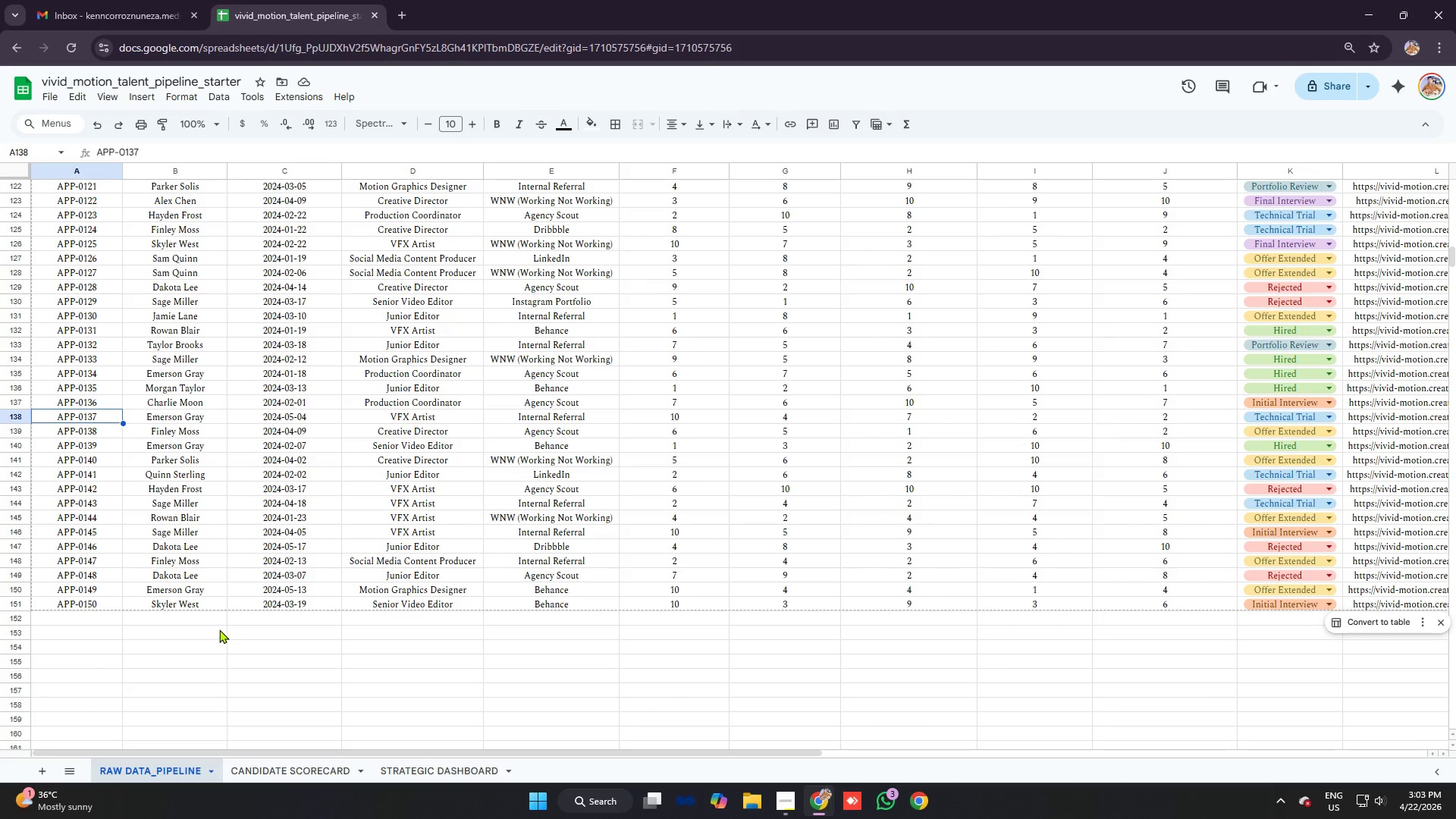 
left_click([289, 772])
 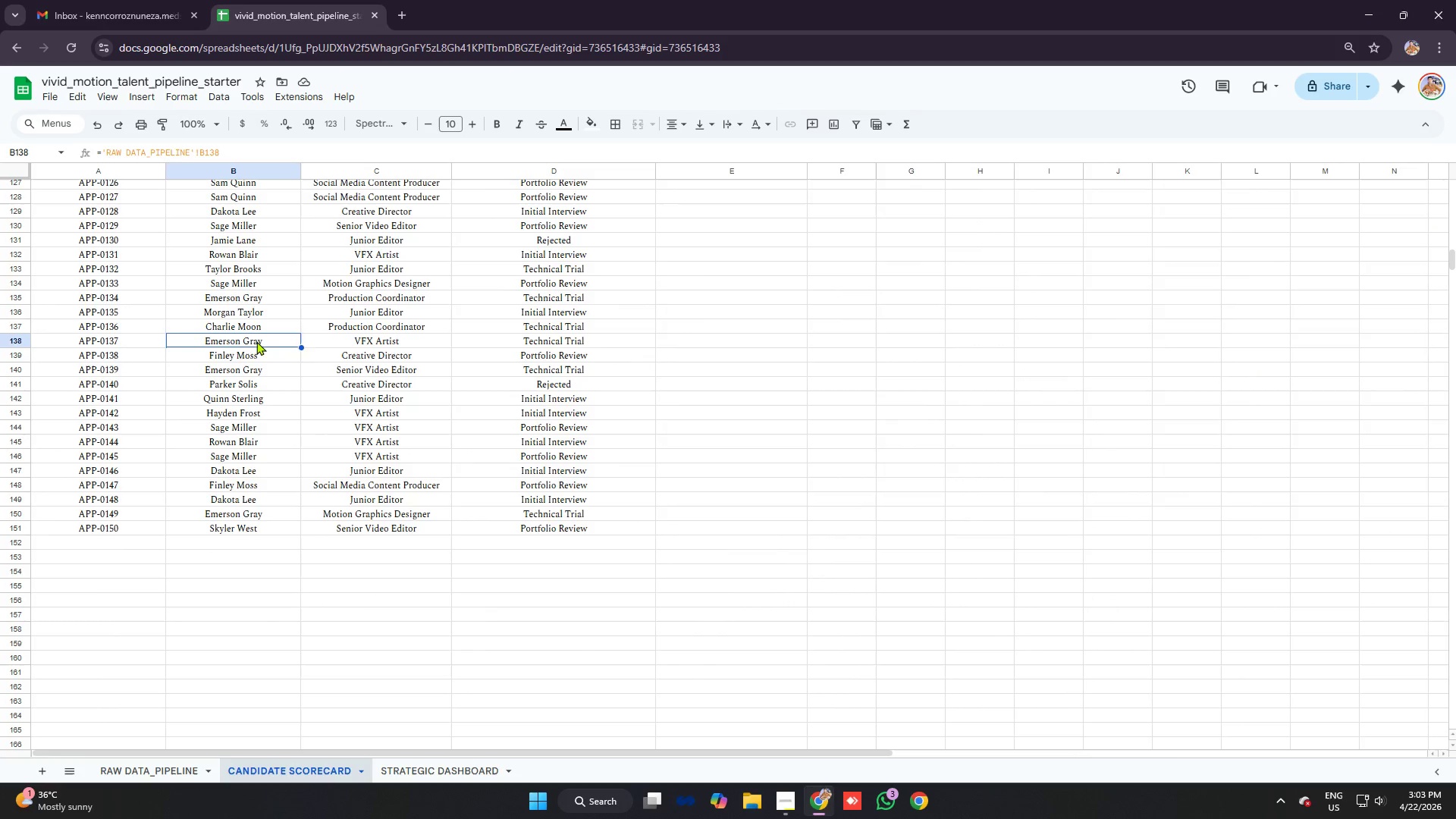 
left_click([373, 340])
 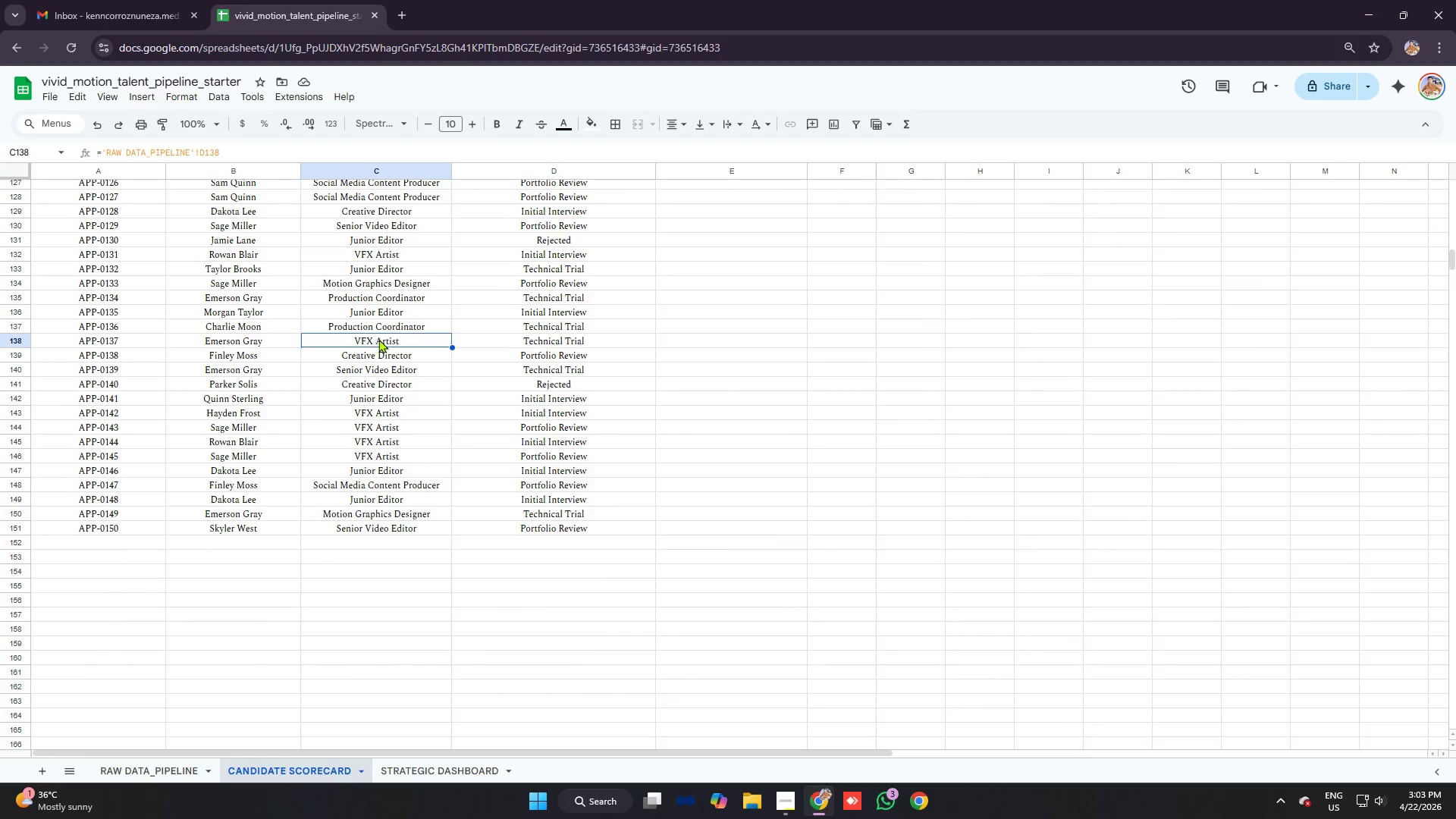 
scroll: coordinate [309, 309], scroll_direction: up, amount: 34.0
 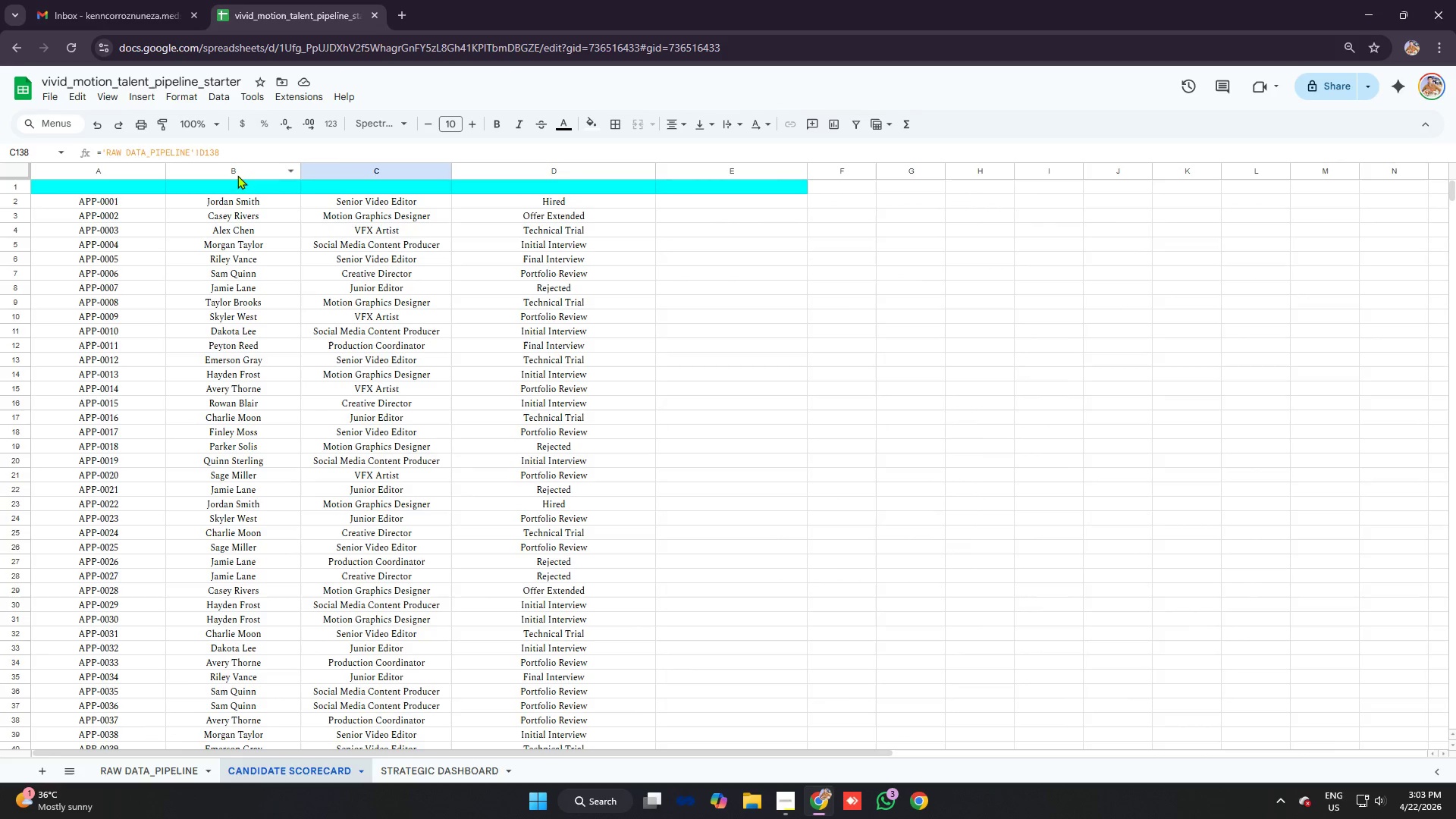 
left_click([237, 171])
 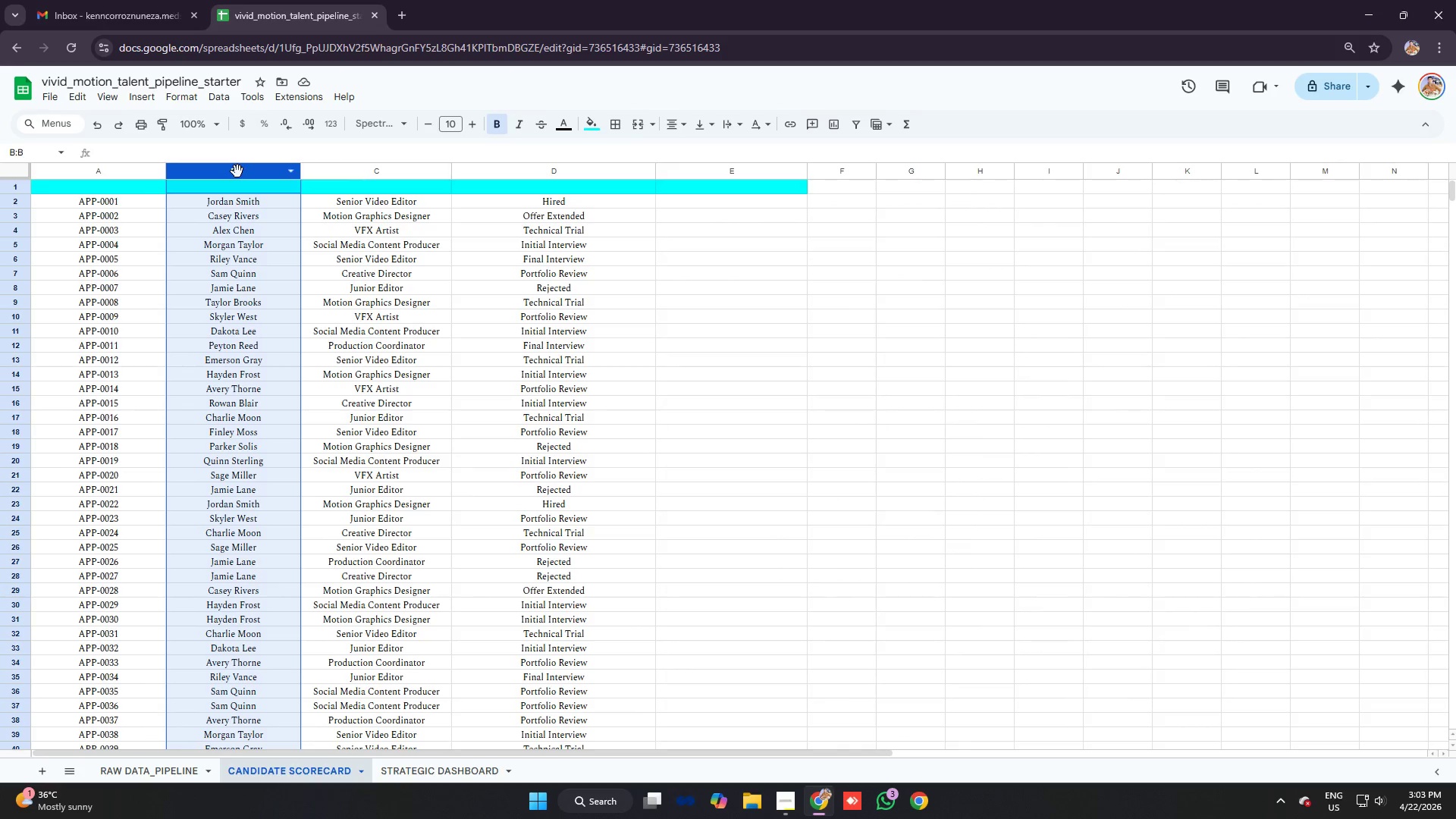 
right_click([237, 171])
 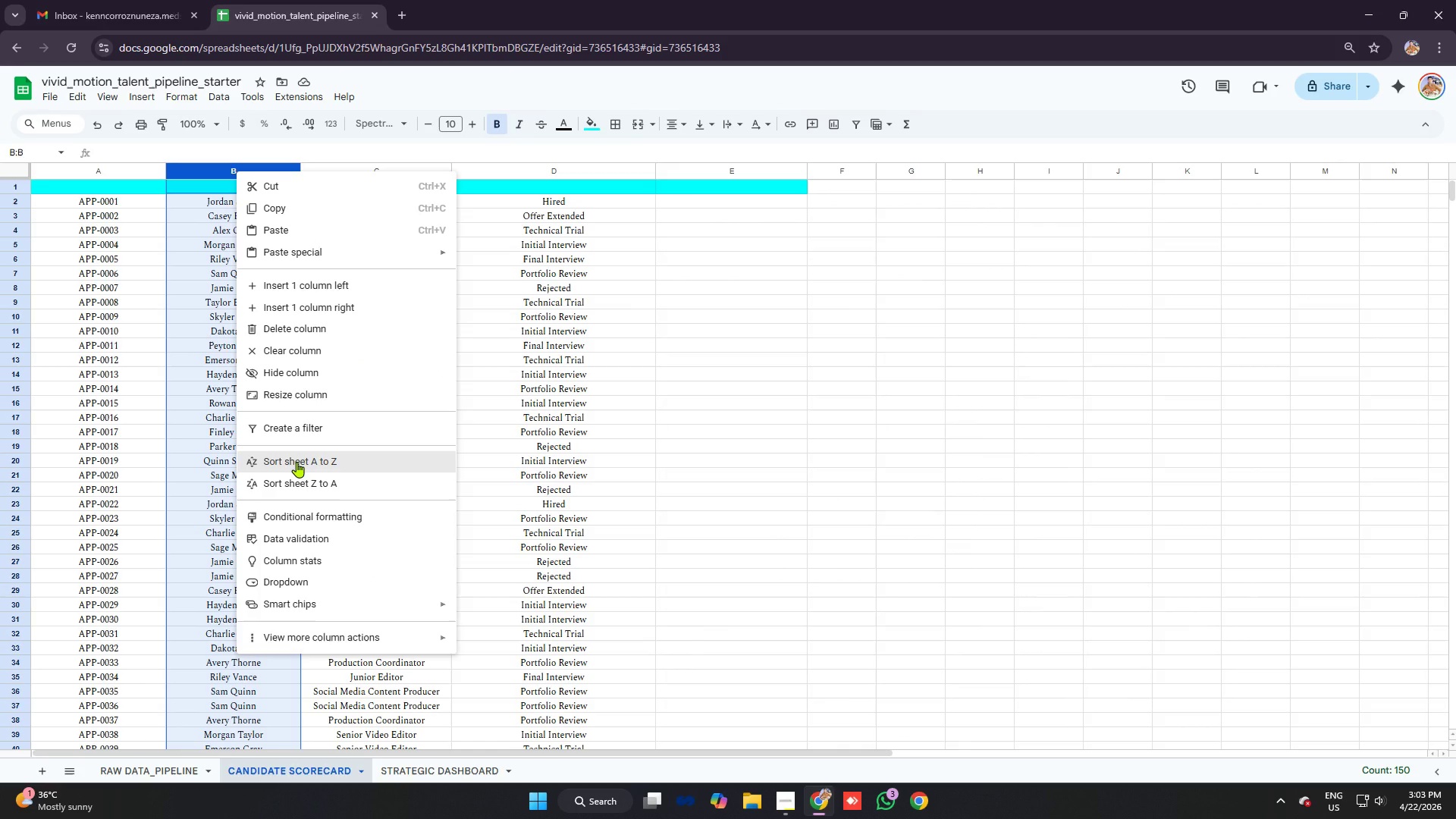 
left_click([297, 462])
 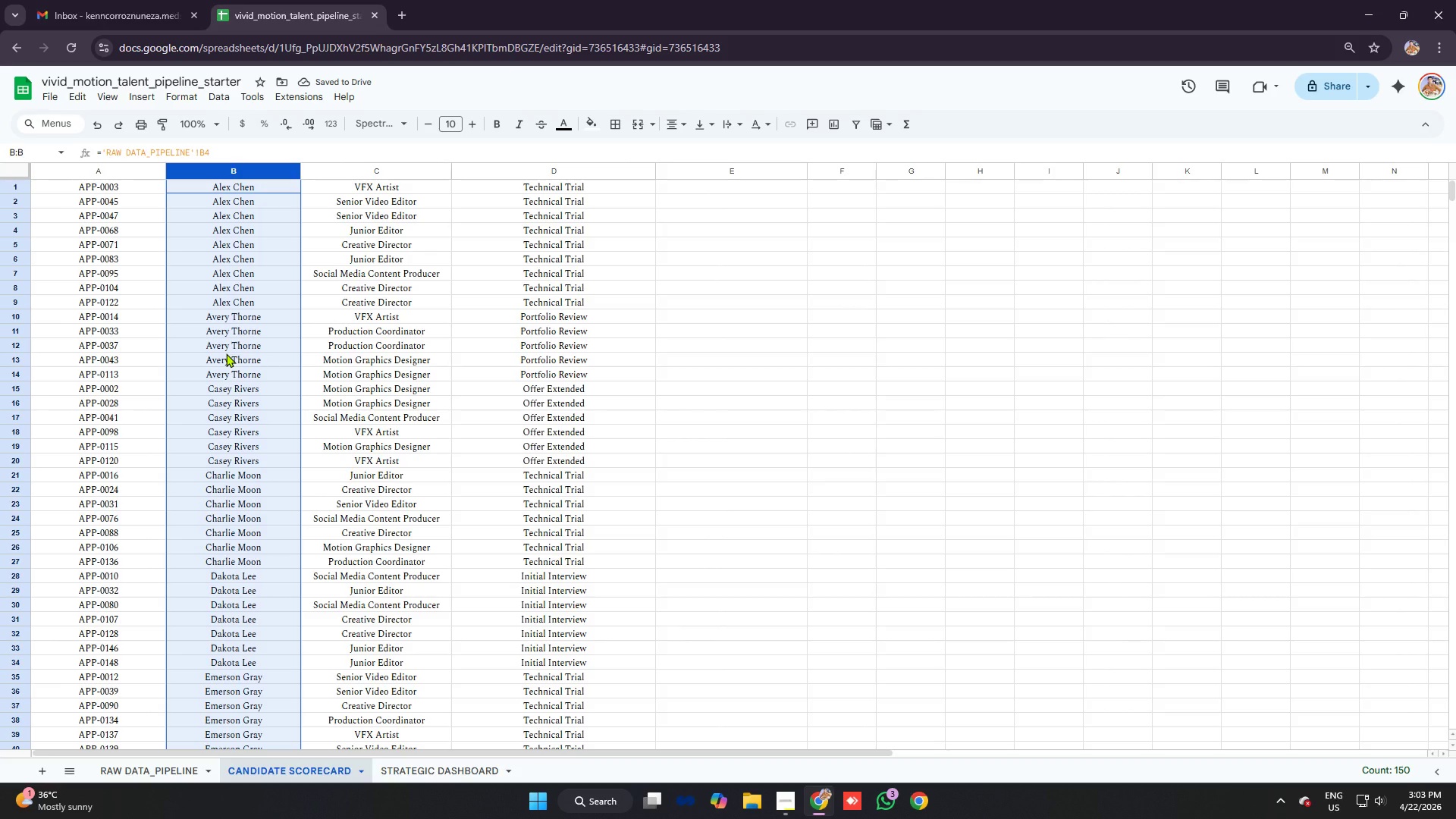 
left_click([236, 337])
 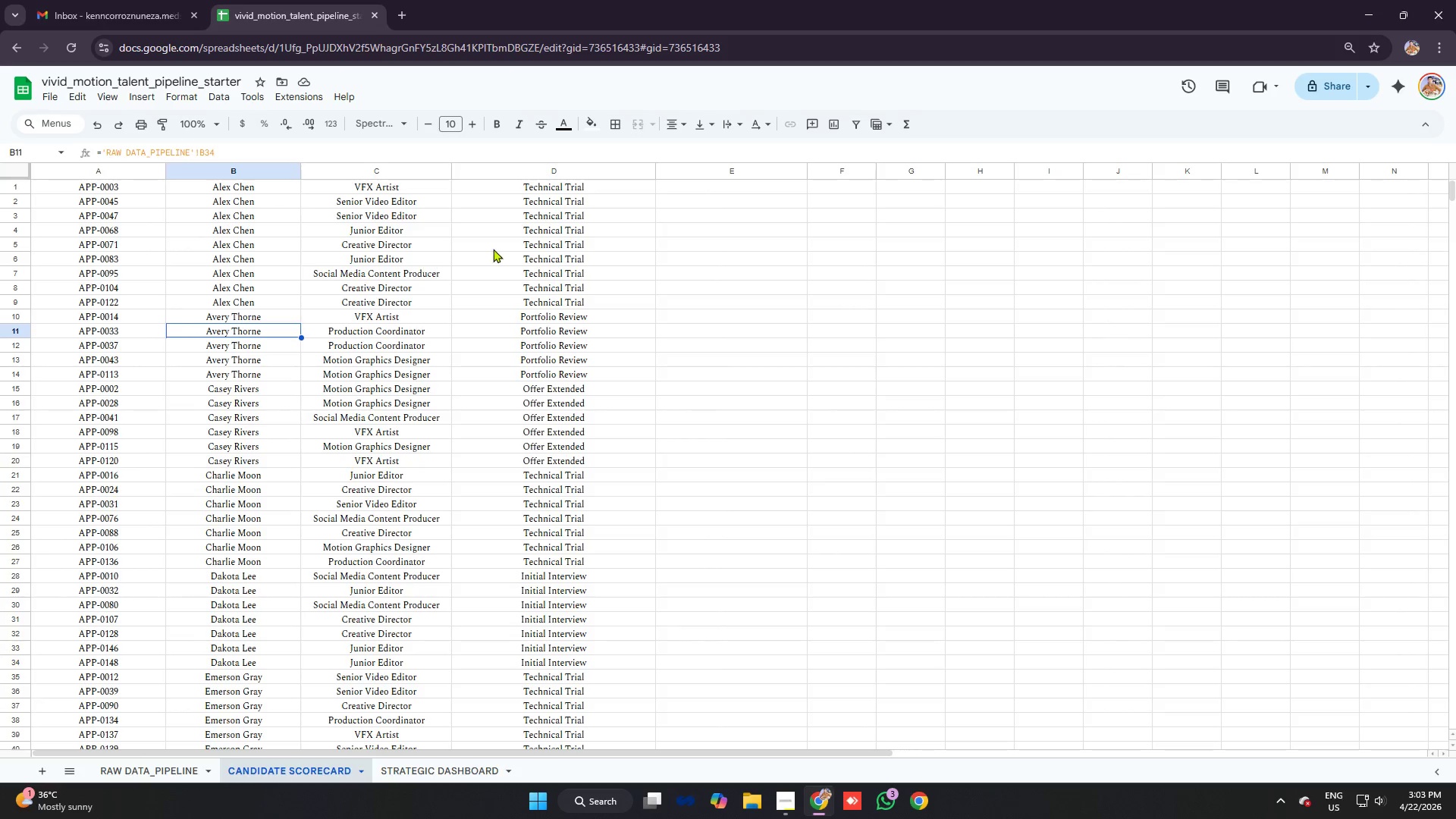 
left_click([517, 234])
 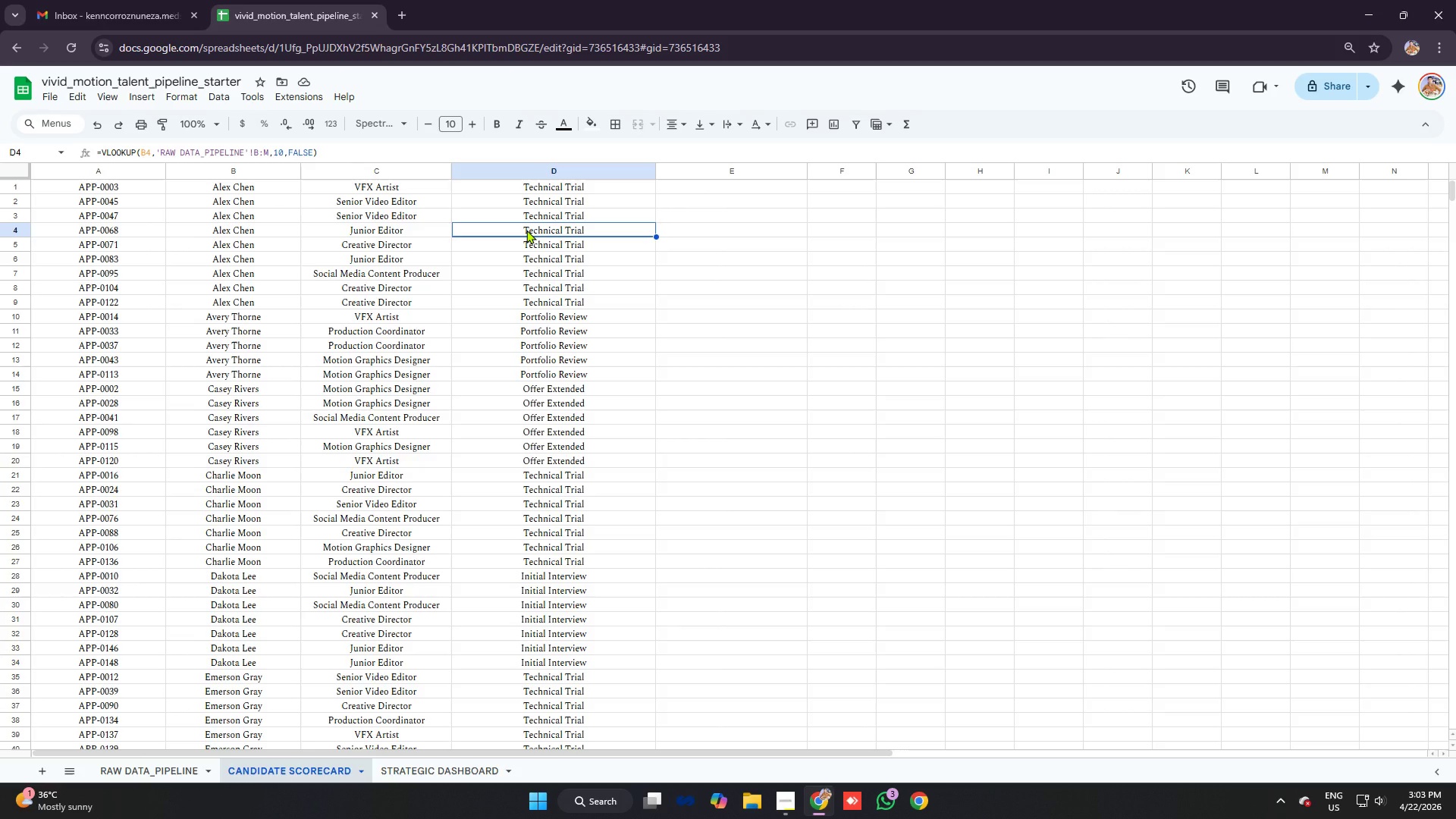 
wait(11.81)
 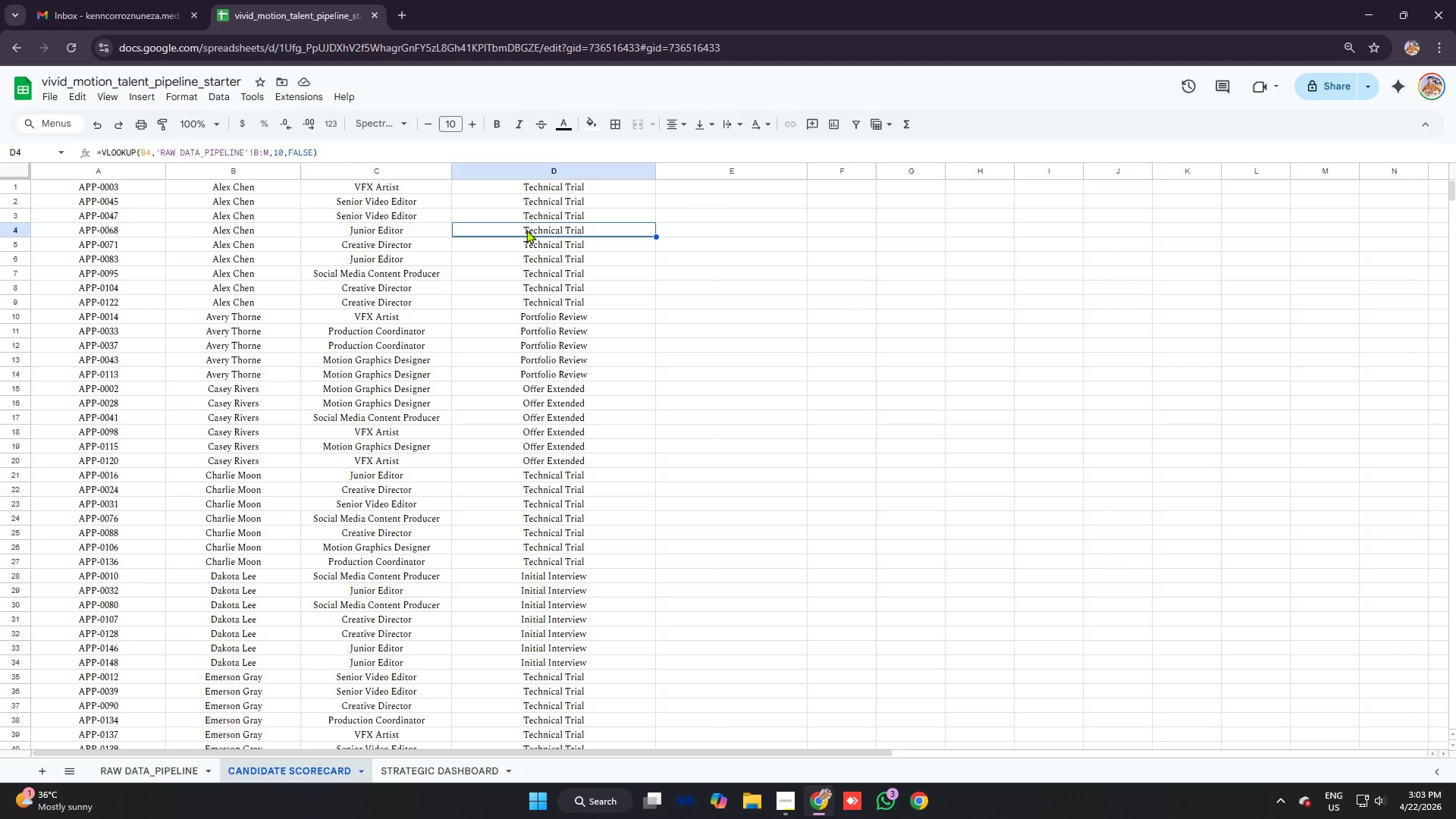 
key(Control+ControlLeft)
 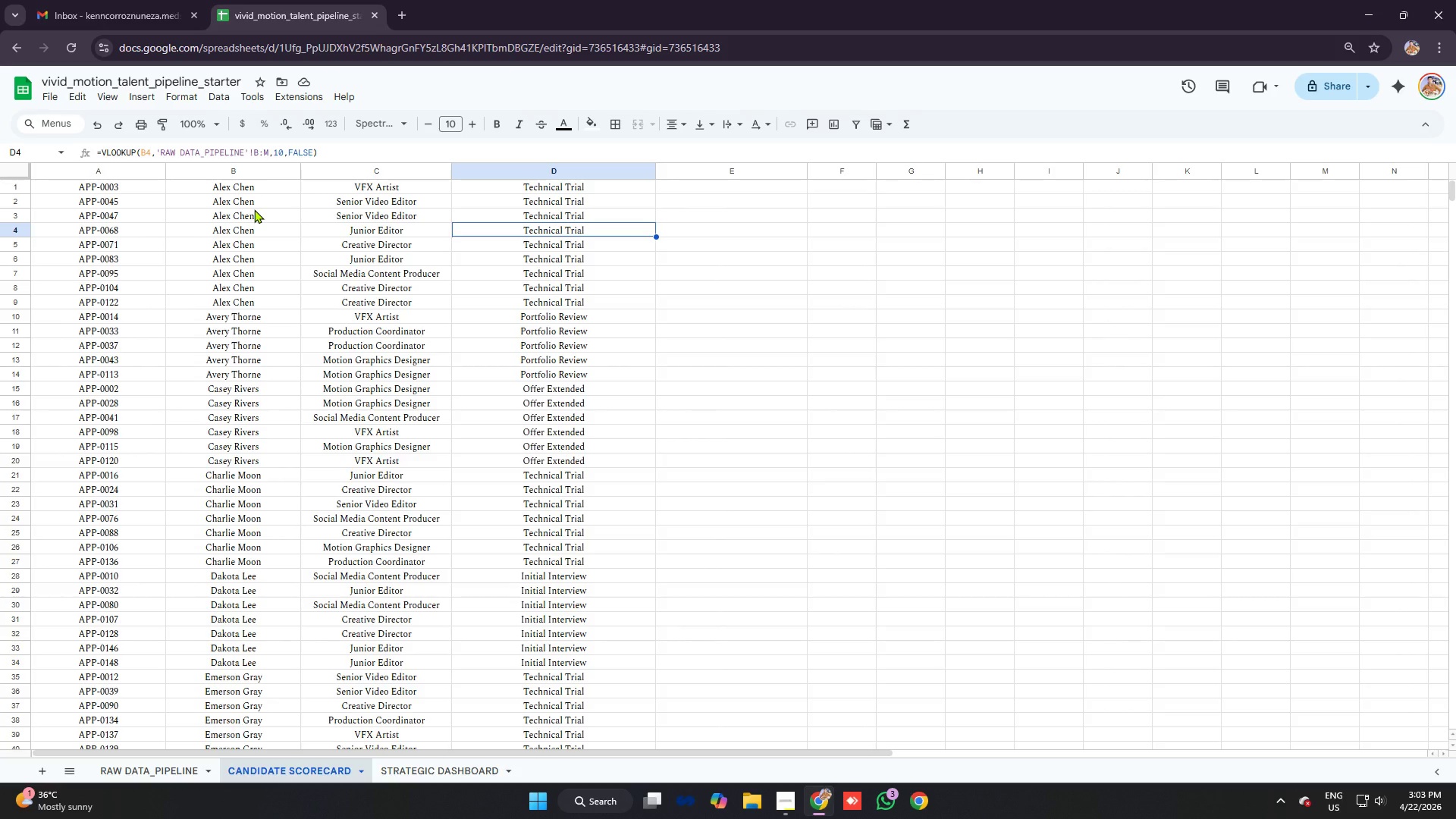 
key(Control+ControlLeft)
 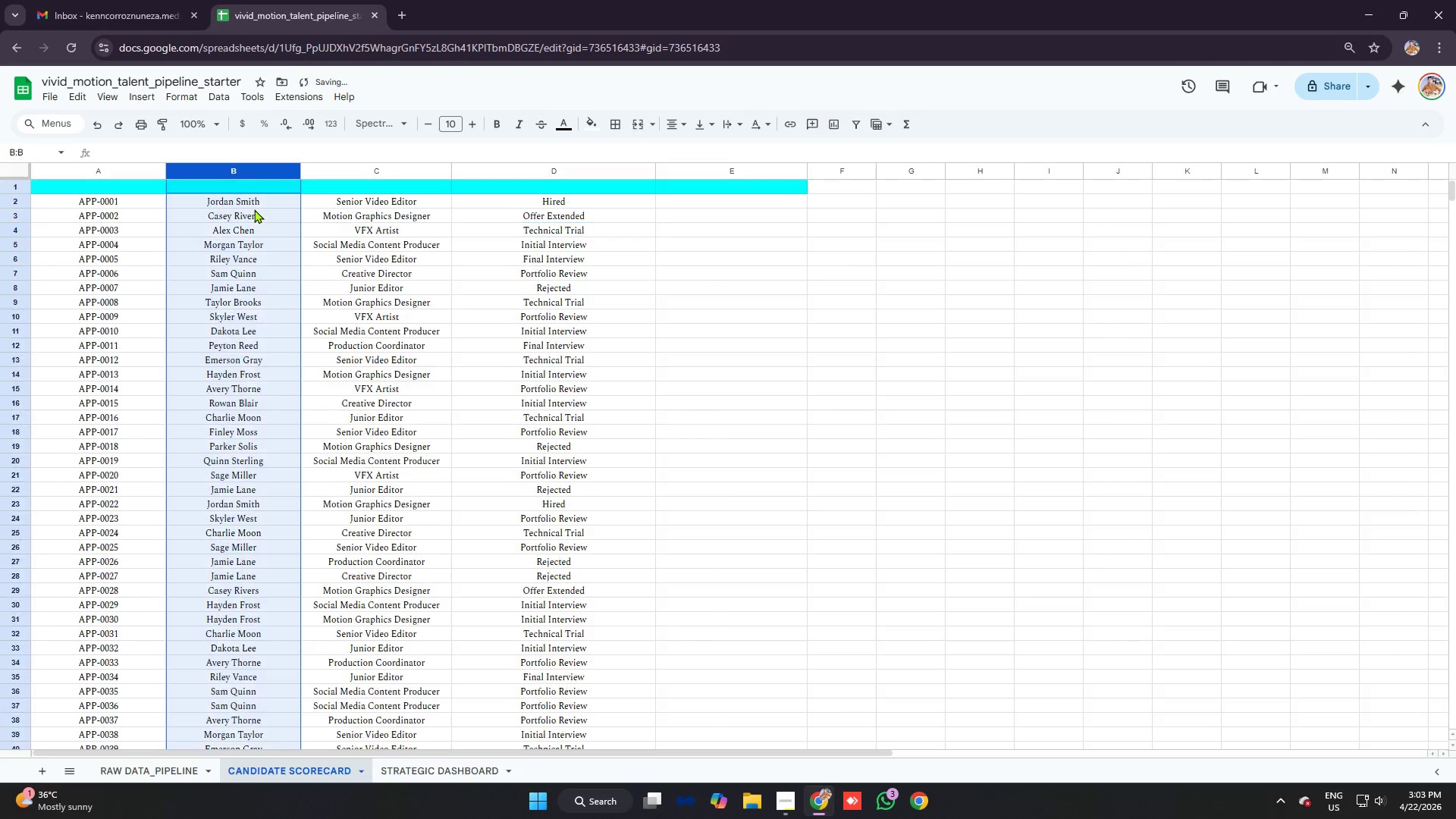 
key(Control+Z)
 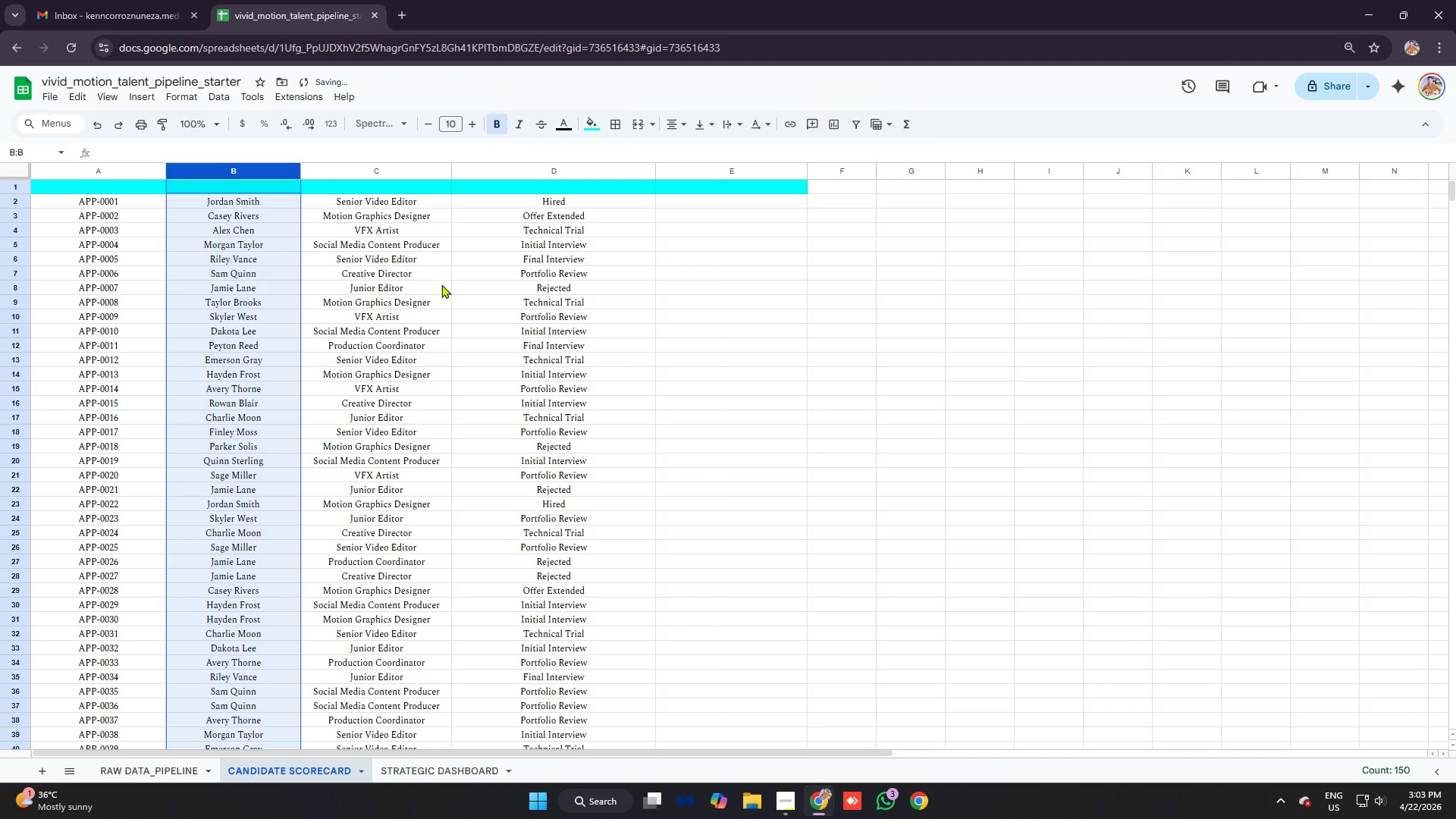 
left_click([450, 281])
 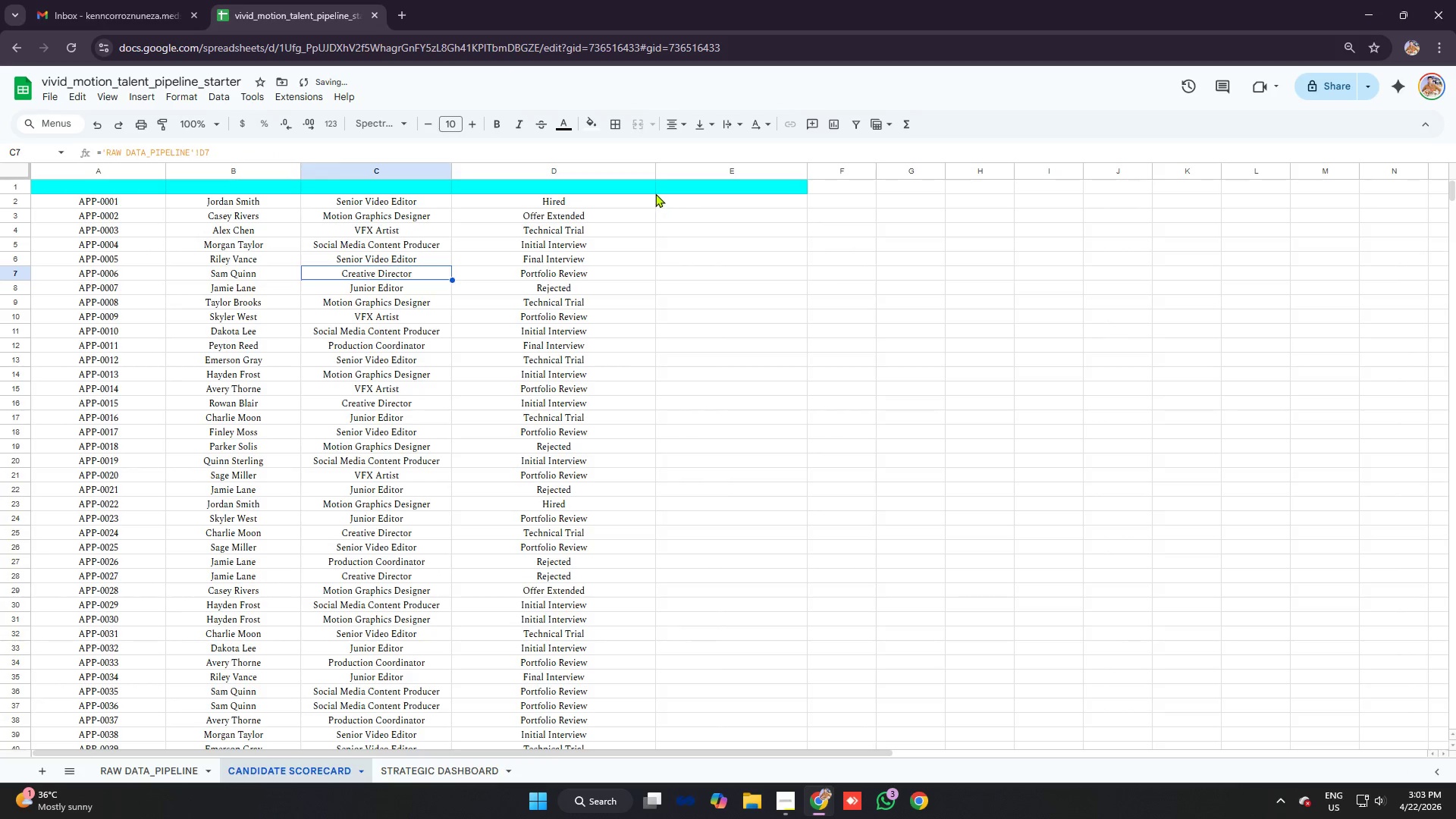 
left_click([572, 206])
 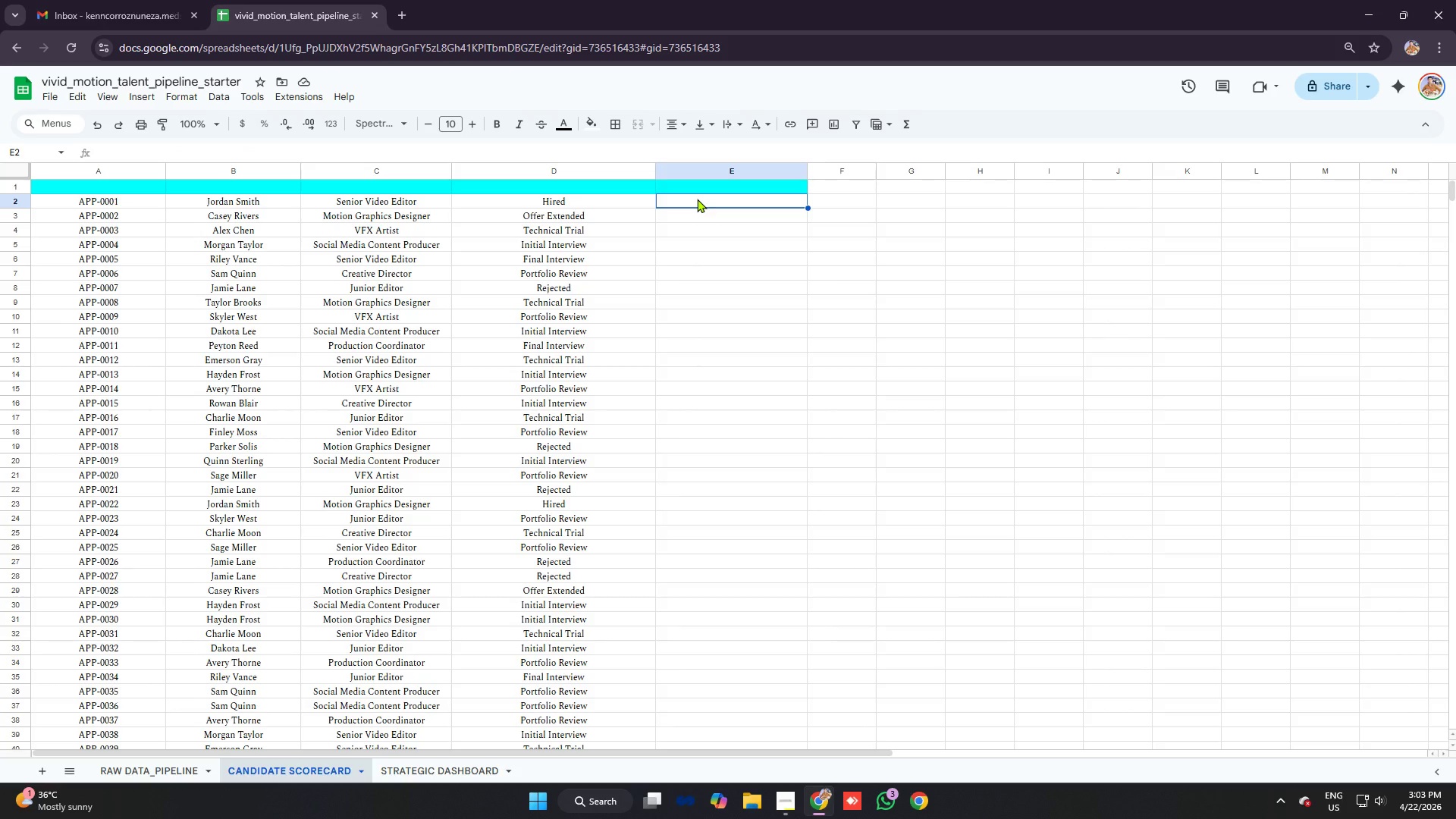 
wait(7.94)
 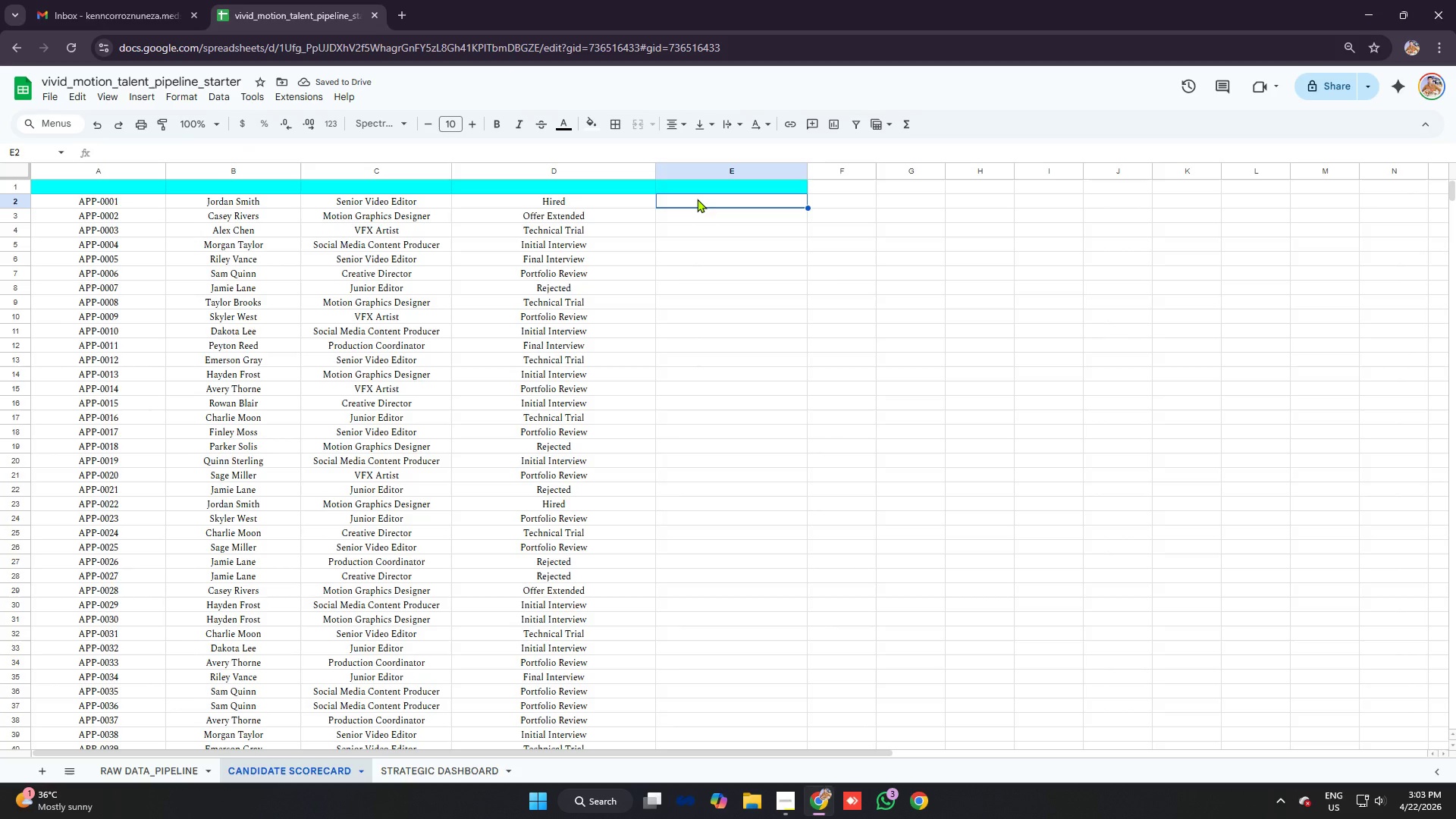 
key(Equal)
 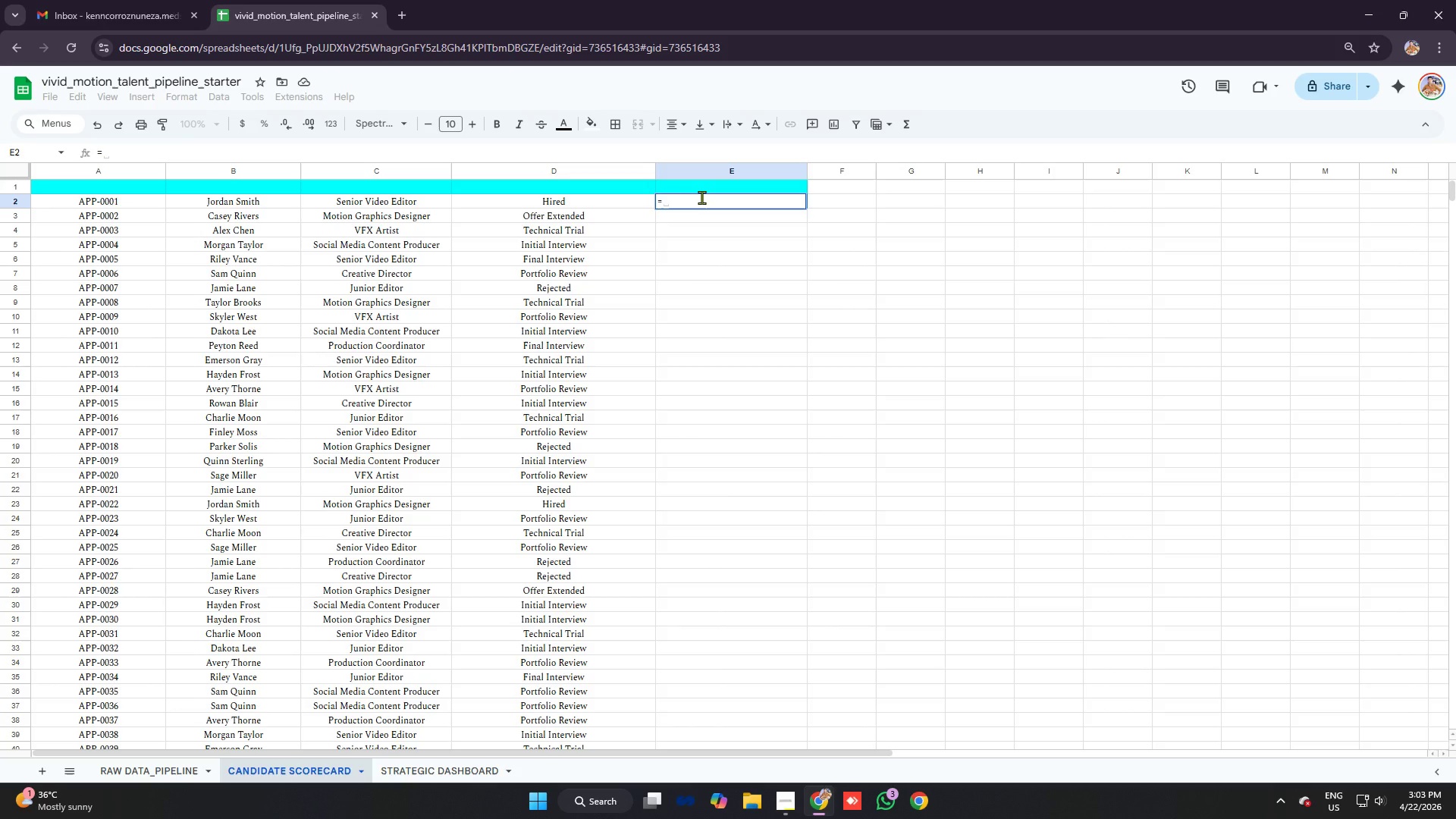 
wait(8.75)
 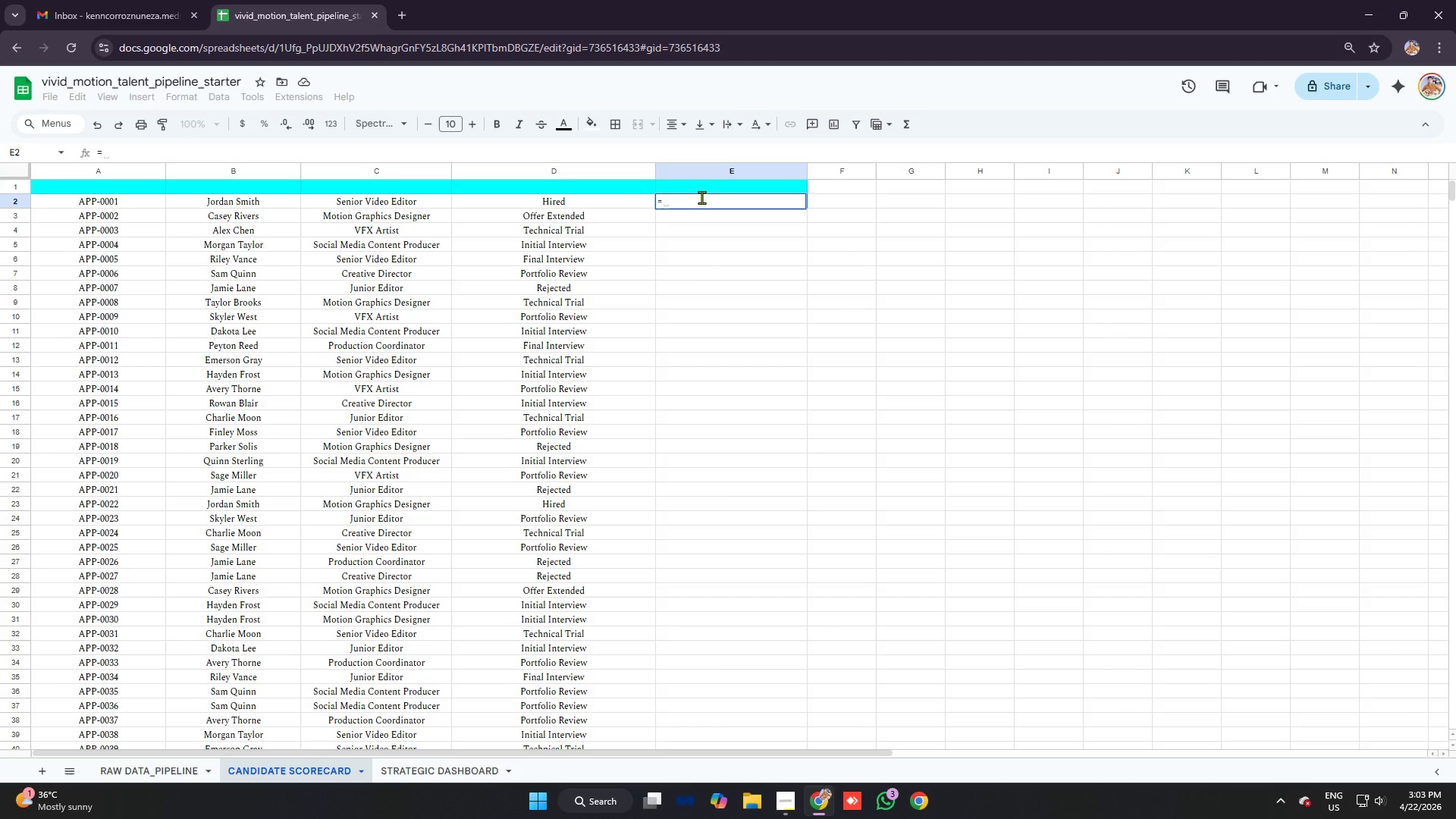 
type(vloo)
key(Tab)
 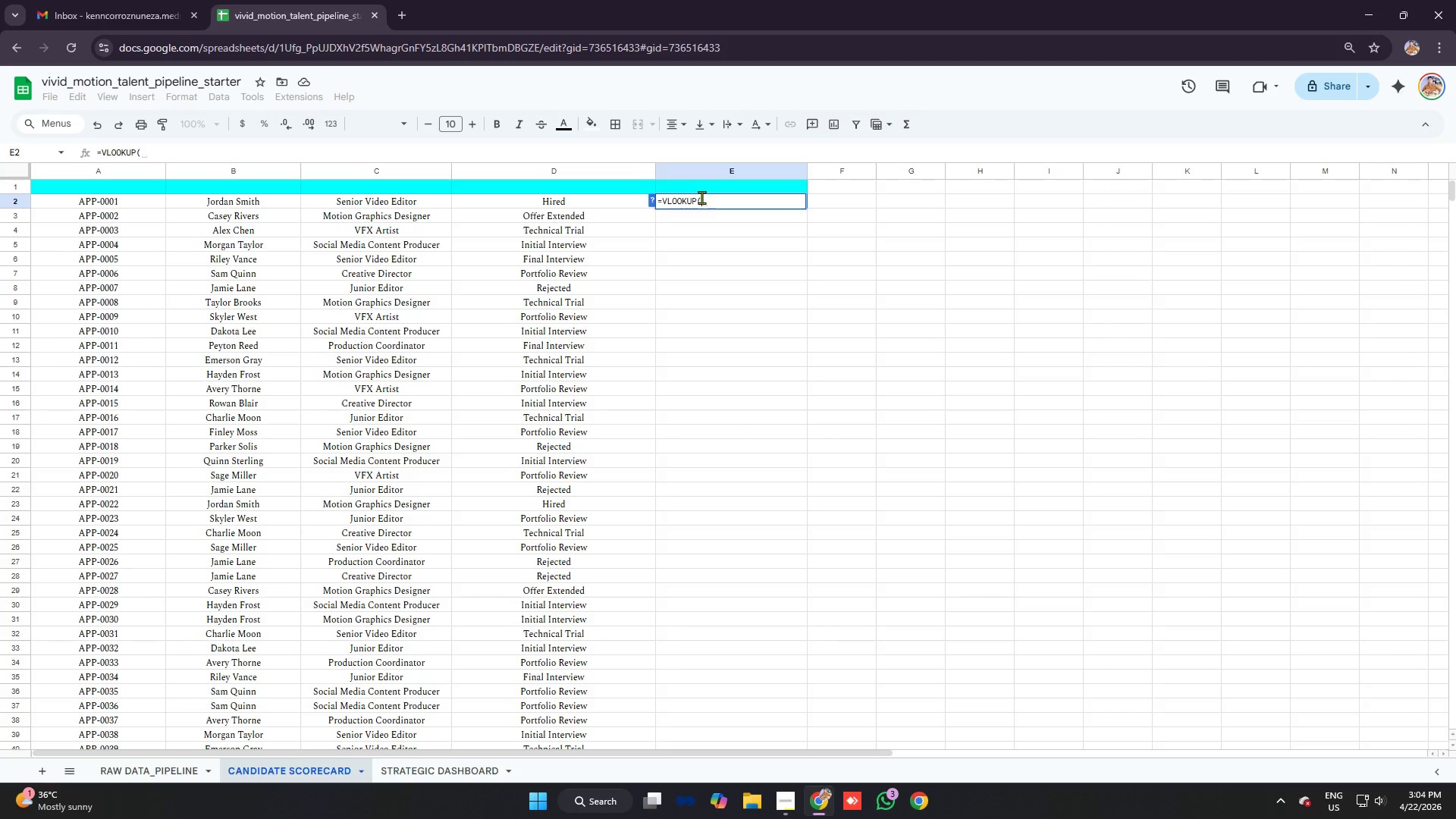 
type(a2)
 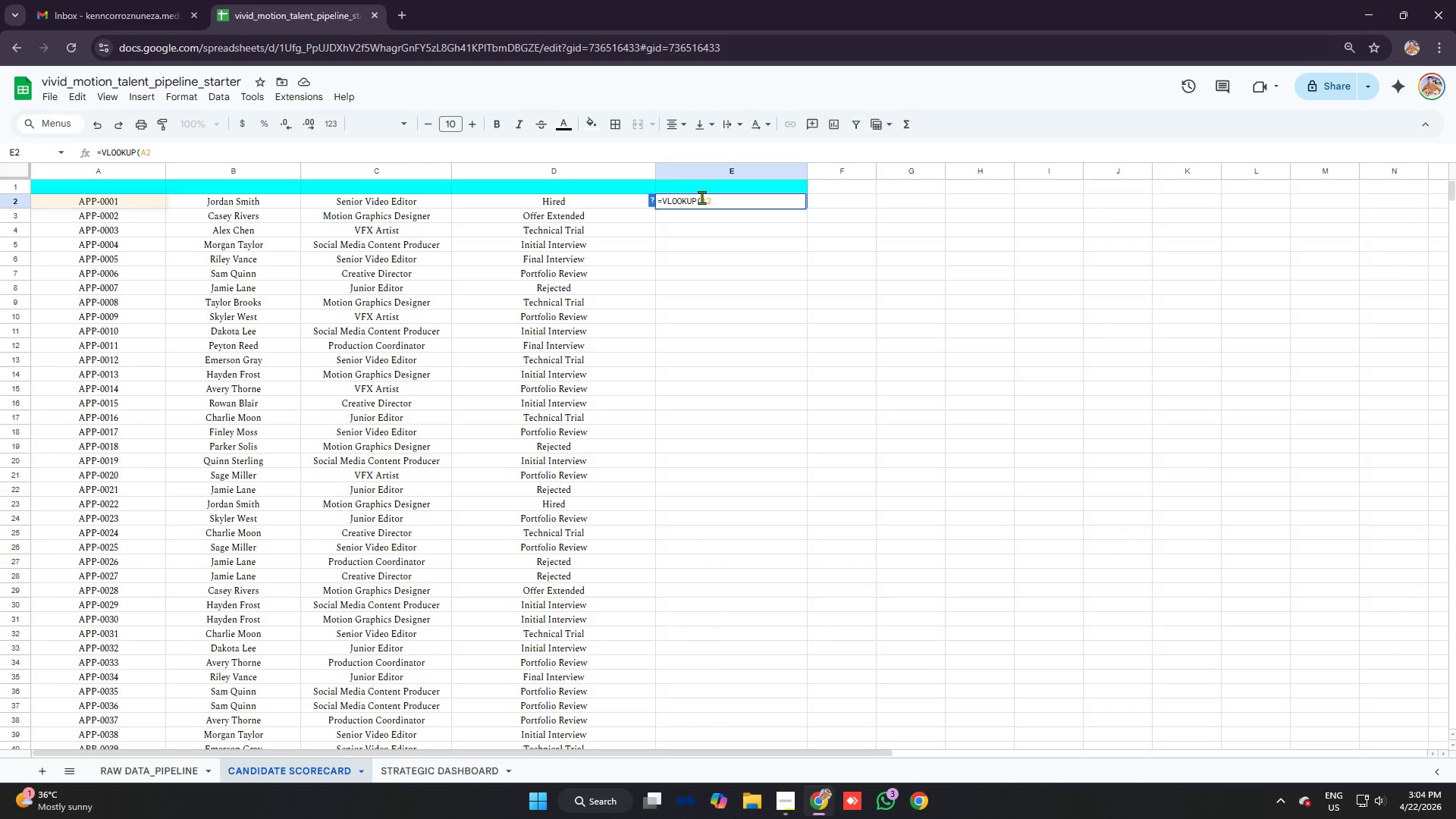 
wait(11.94)
 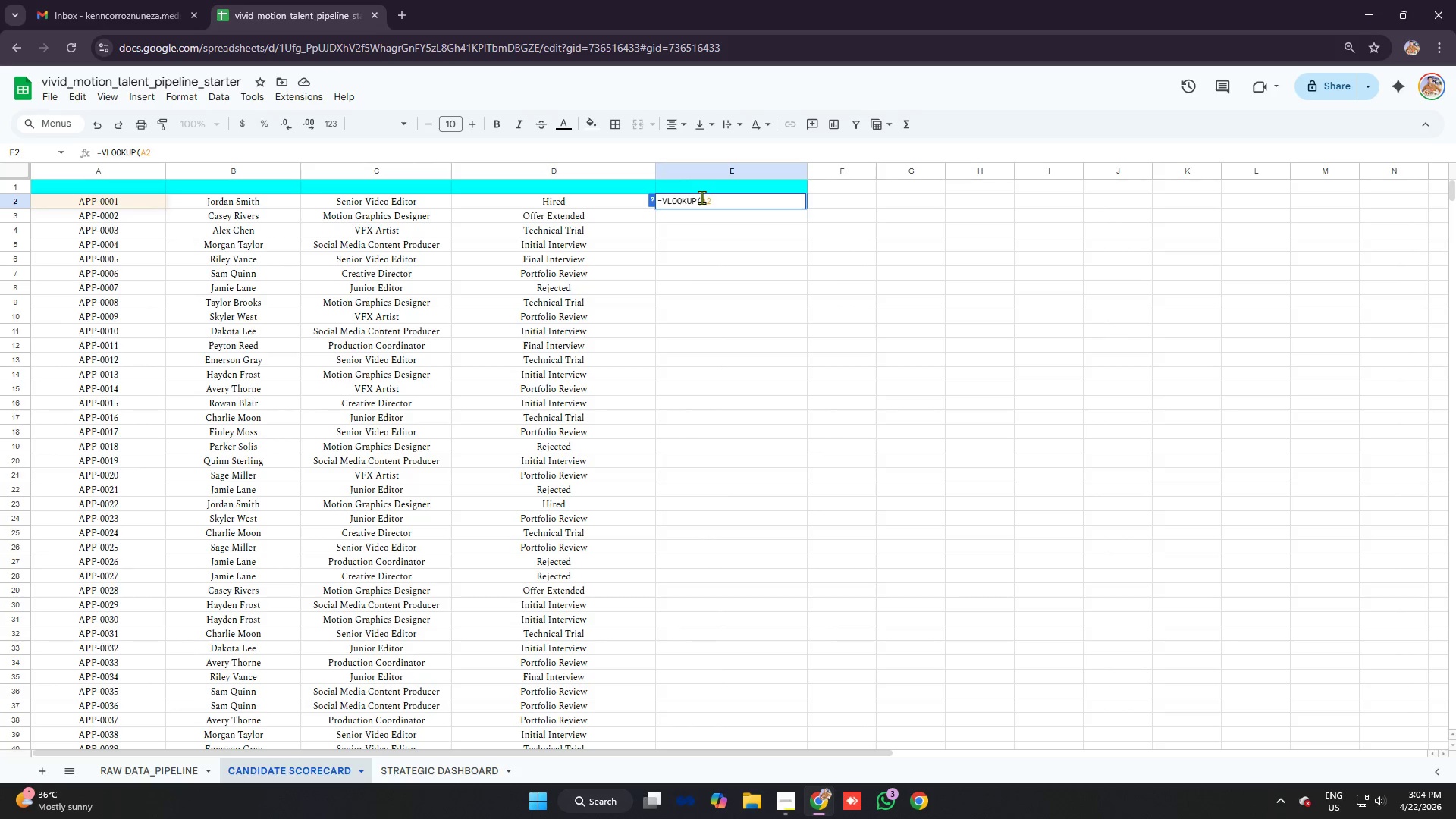 
key(Comma)
 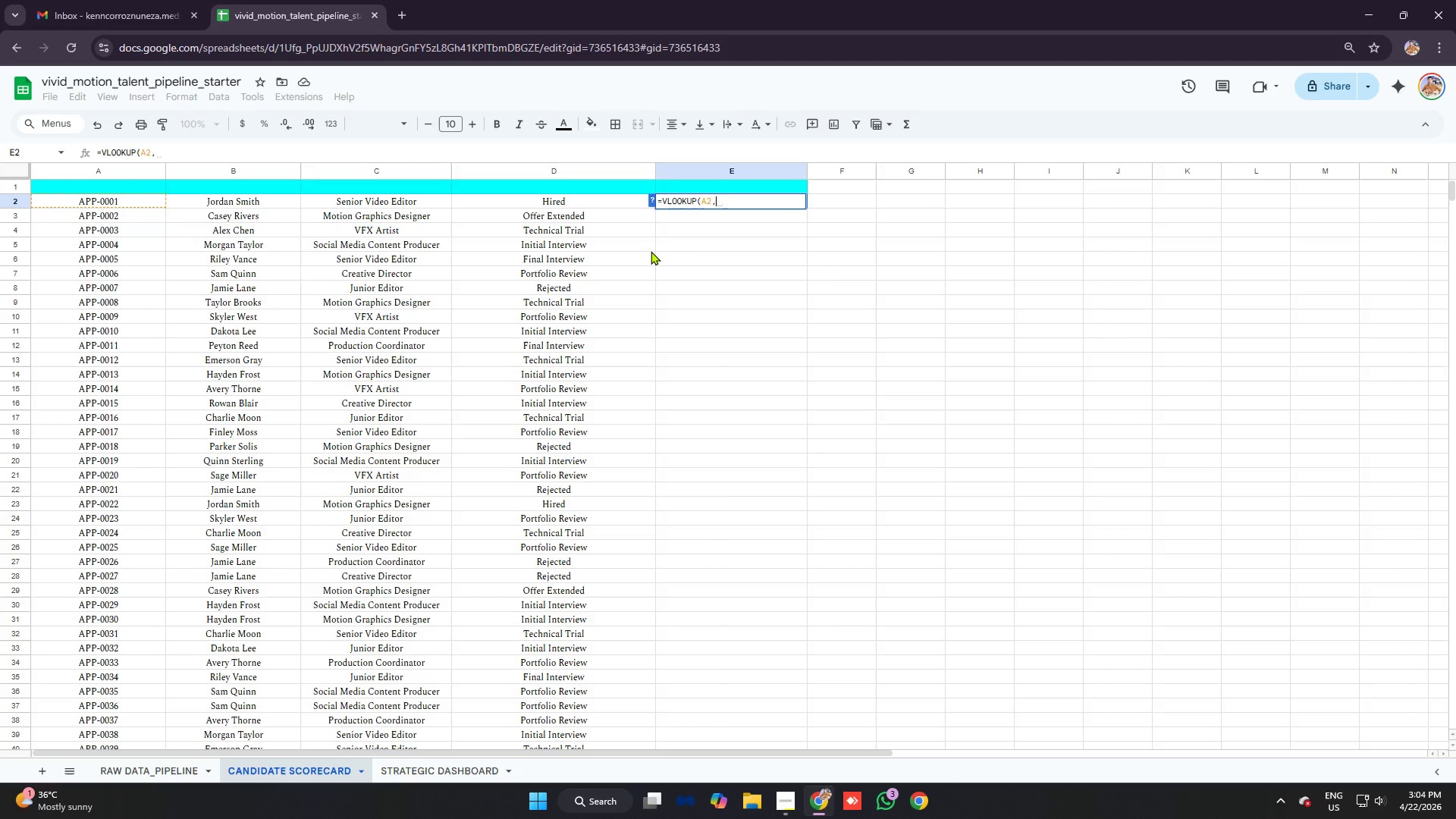 
type('raw data )
key(Backspace)
type(_P)
key(Backspace)
type(pipeline'!b:B)
key(Backspace)
type(b)
key(Backspace)
type(m,12,false))
 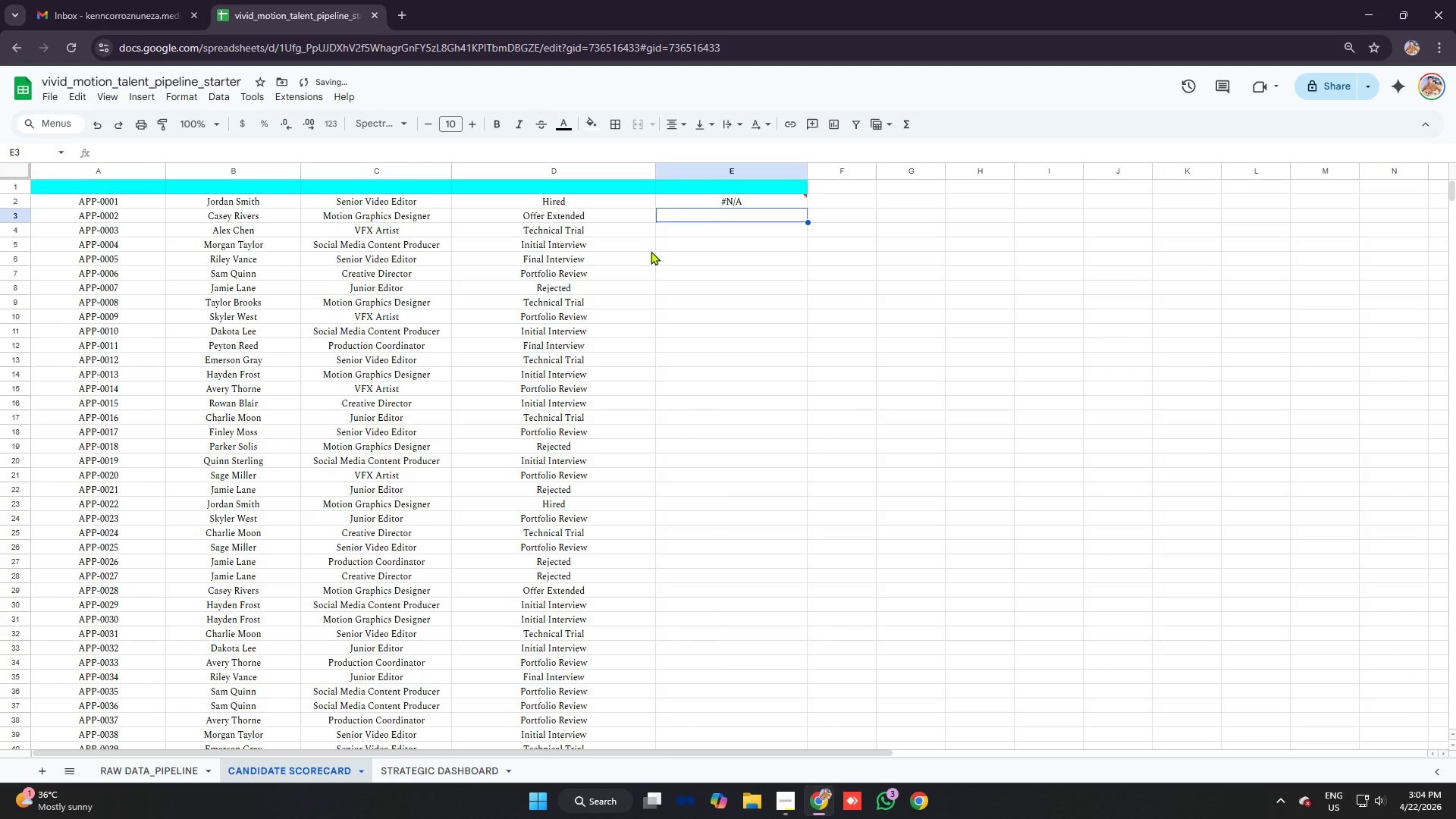 
 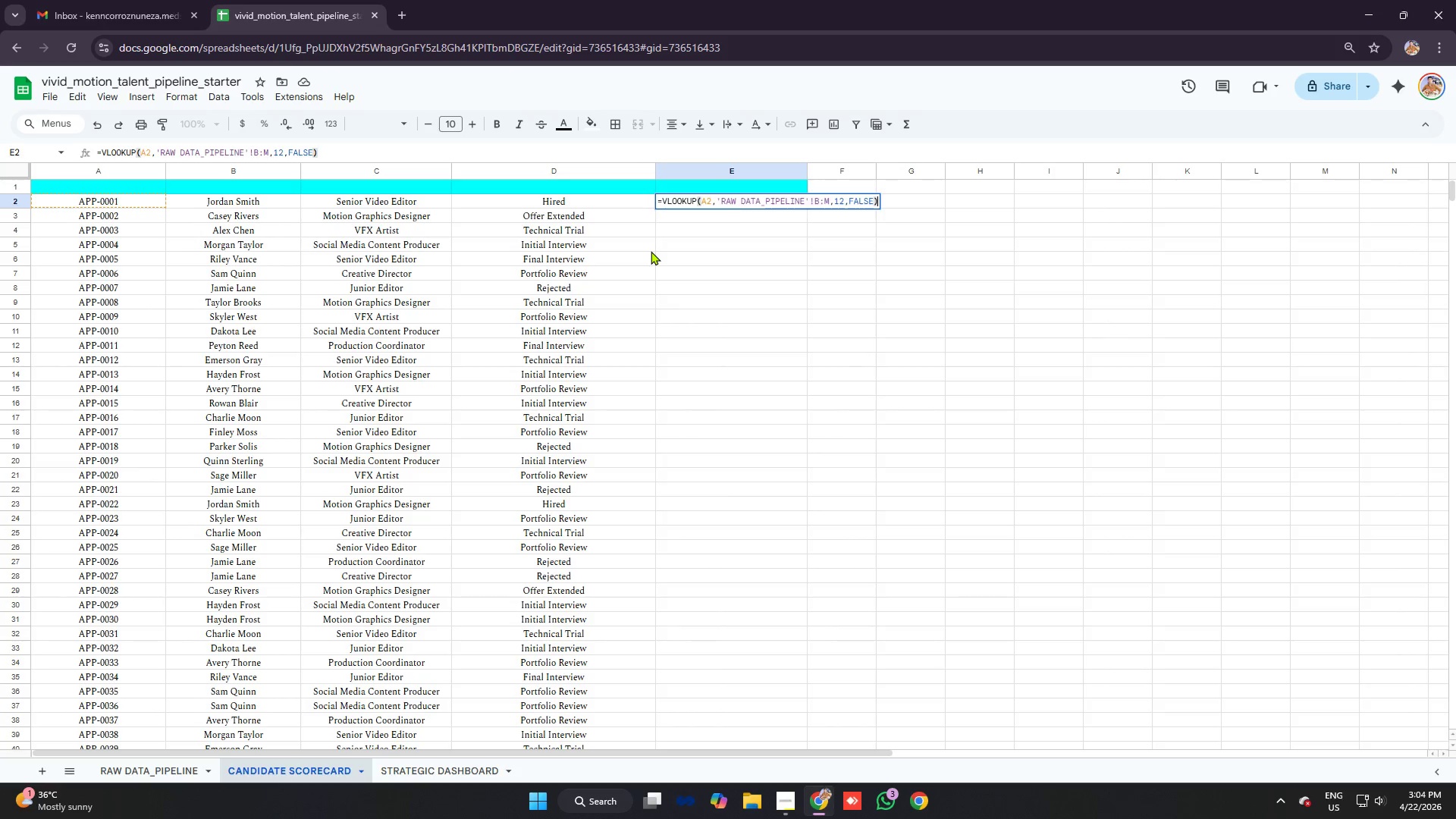 
key(Enter)
 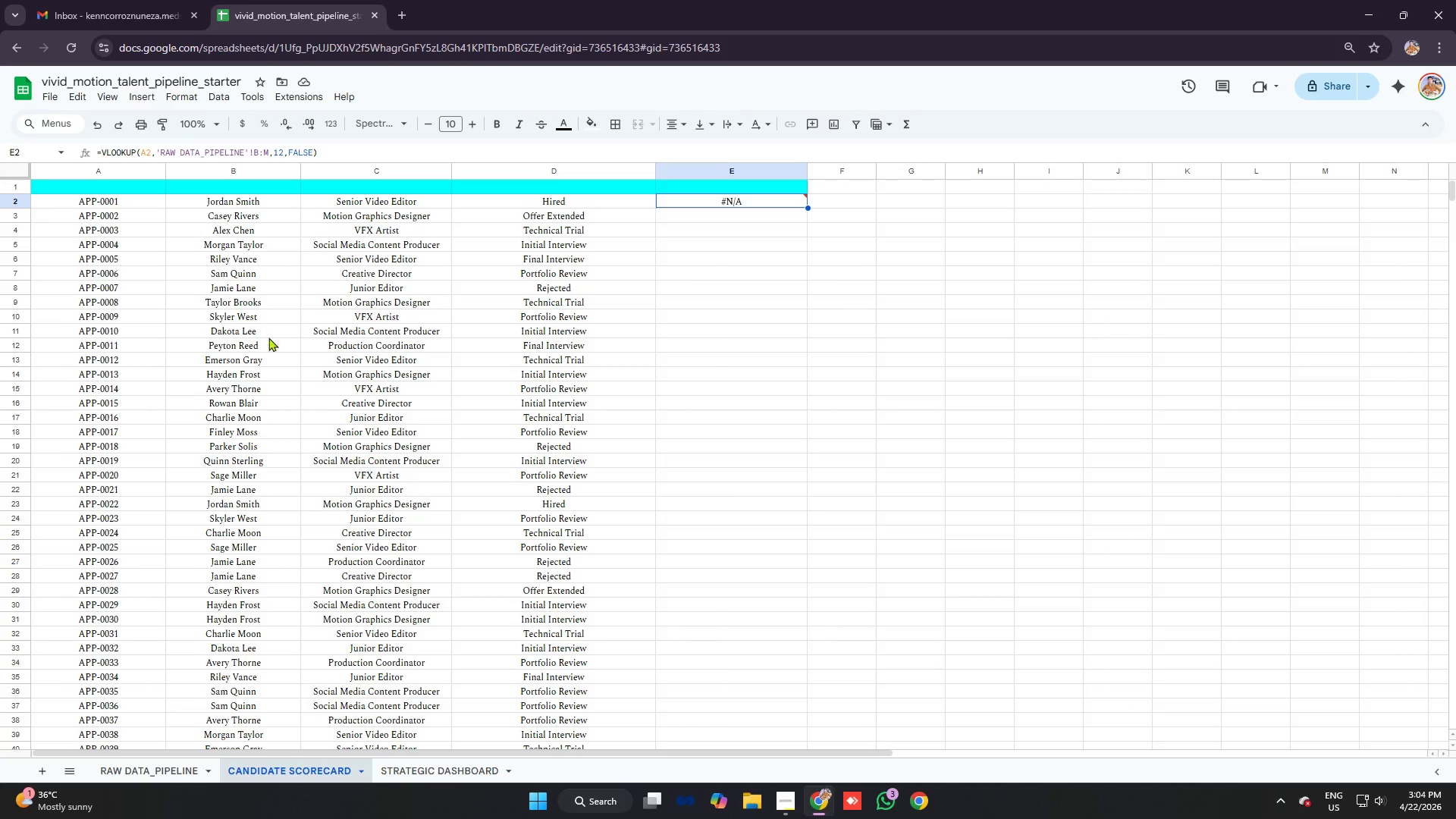 
wait(18.56)
 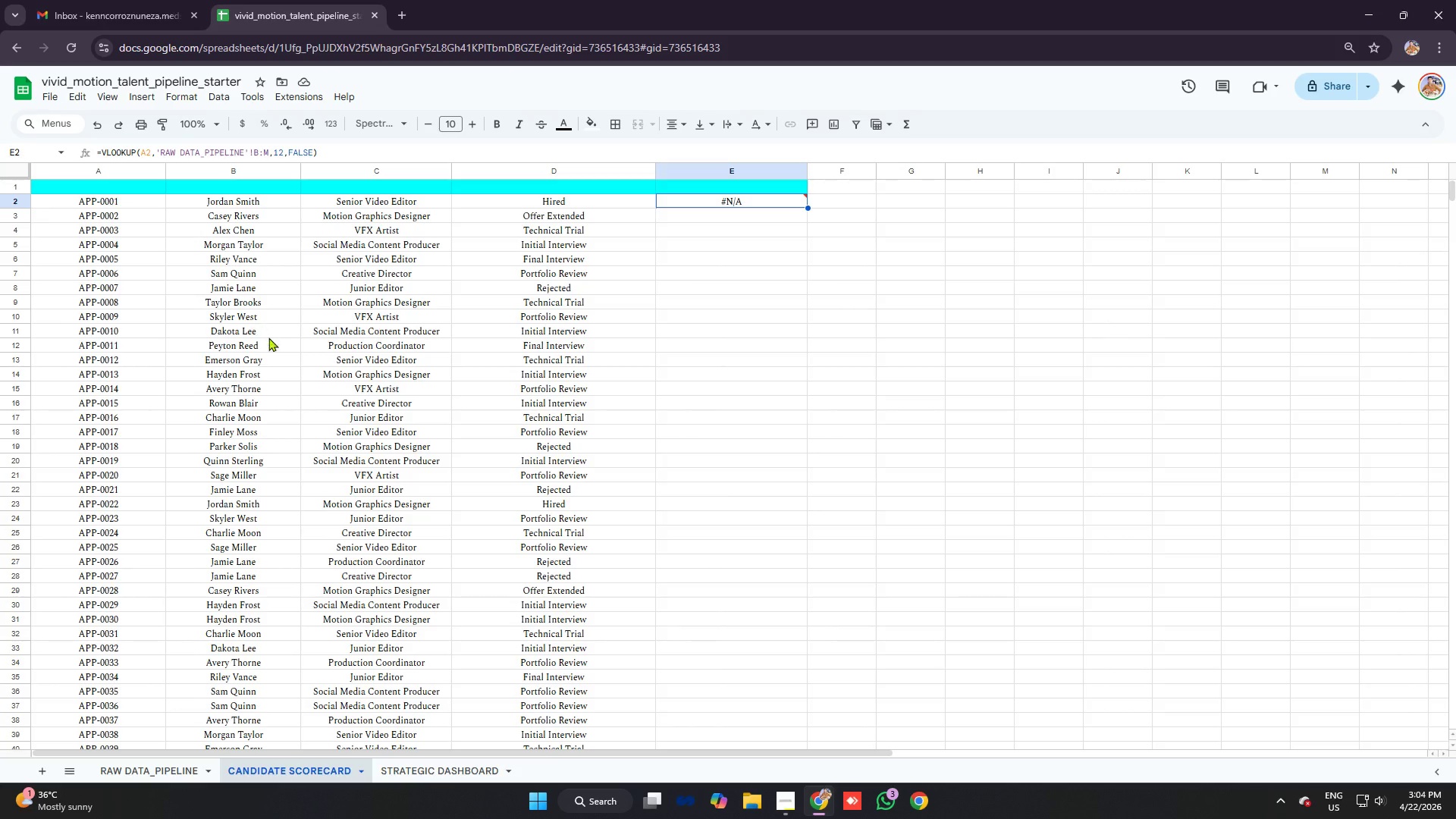 
scroll: coordinate [730, 359], scroll_direction: up, amount: 33.0
 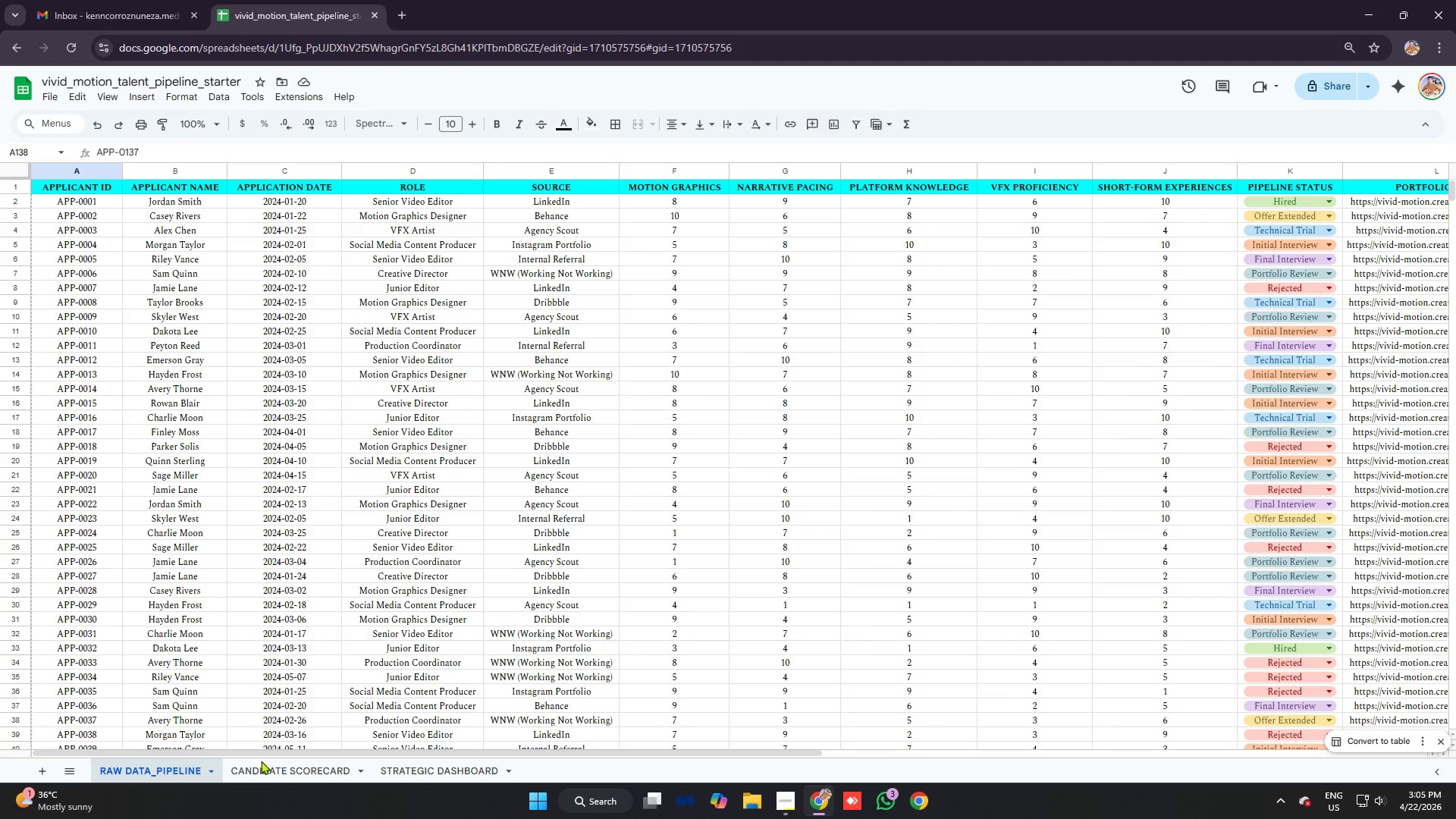 
left_click_drag(start_coordinate=[270, 752], to_coordinate=[253, 744])
 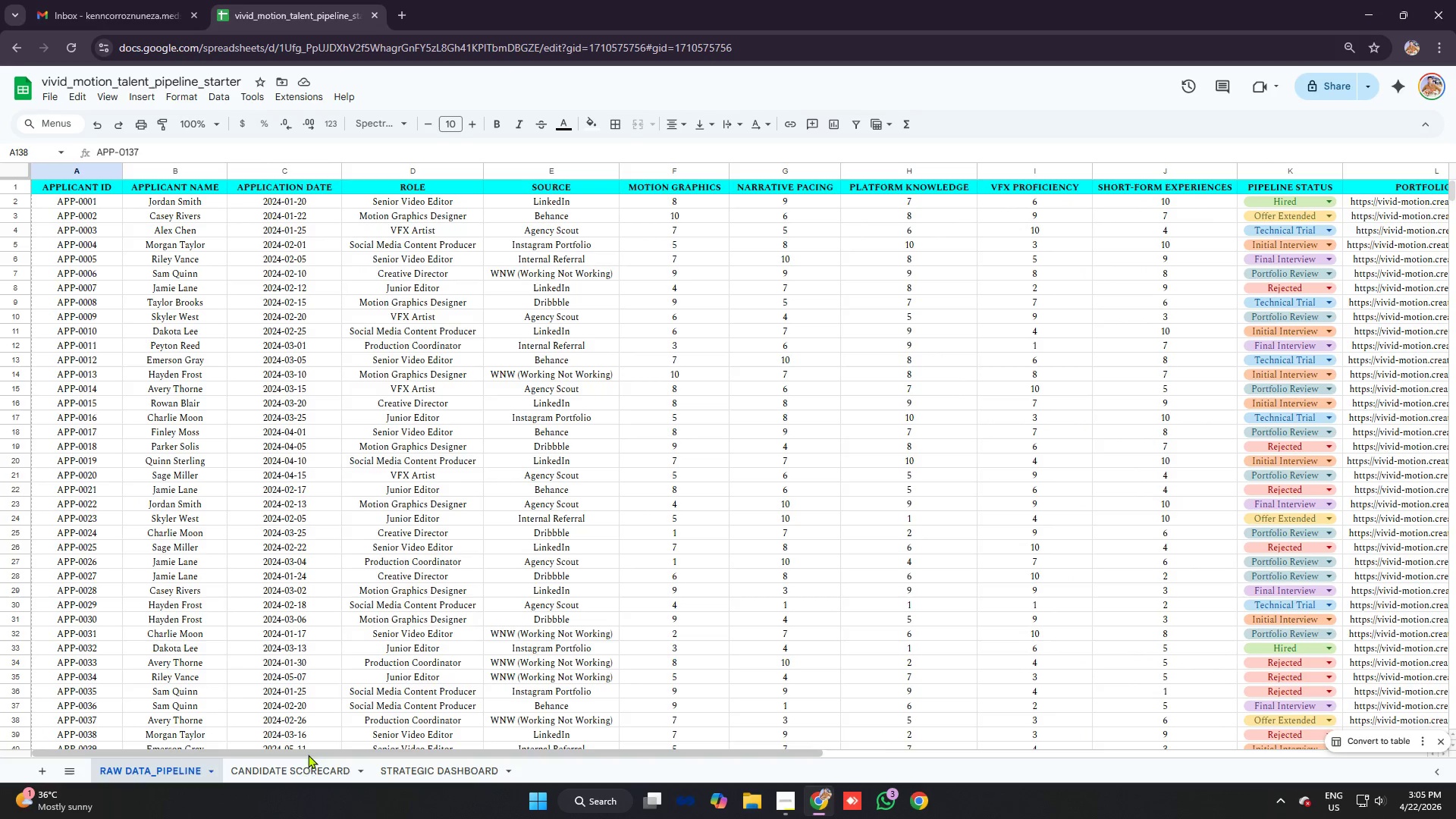 
left_click([295, 769])
 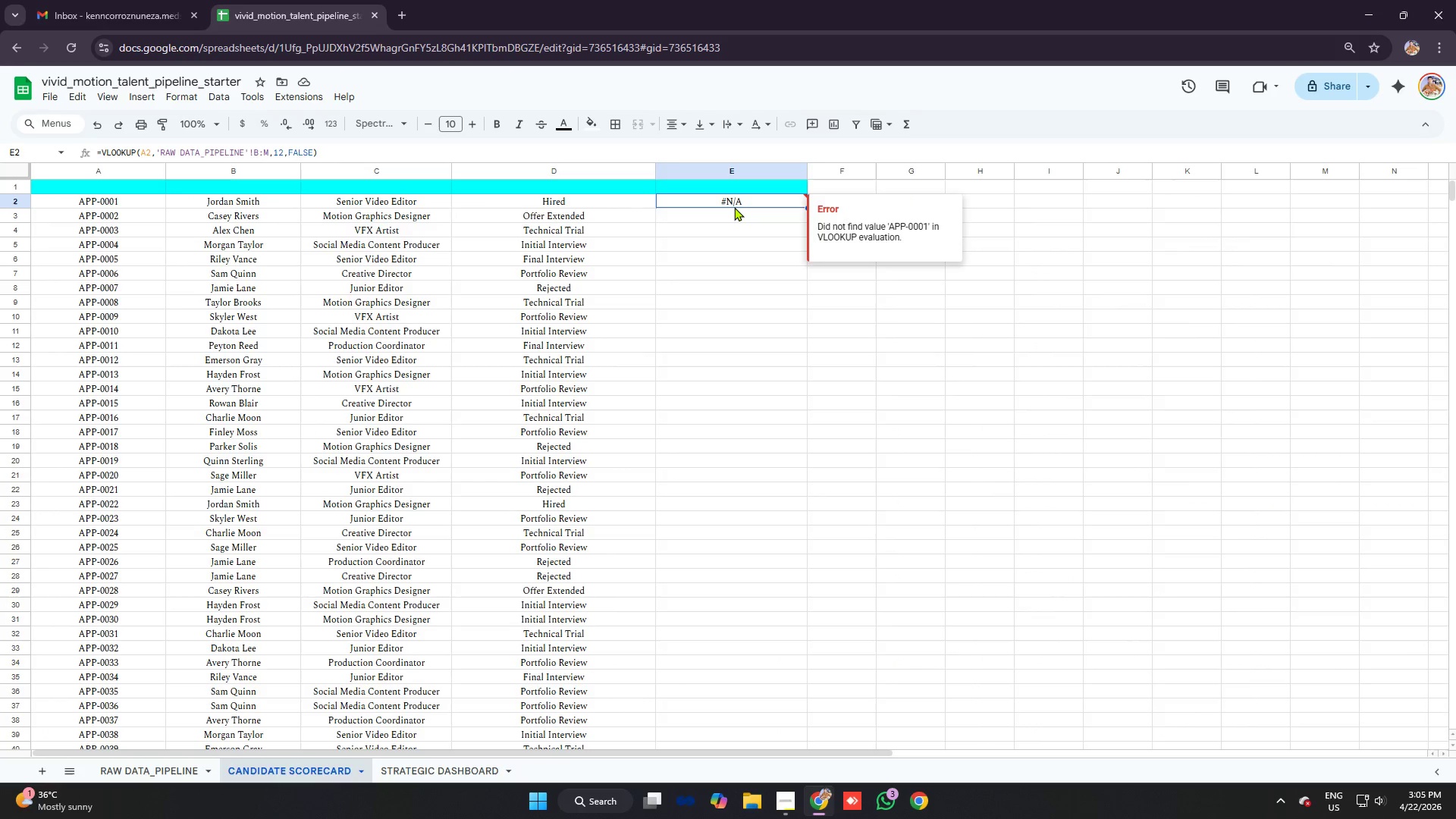 
left_click([738, 204])
 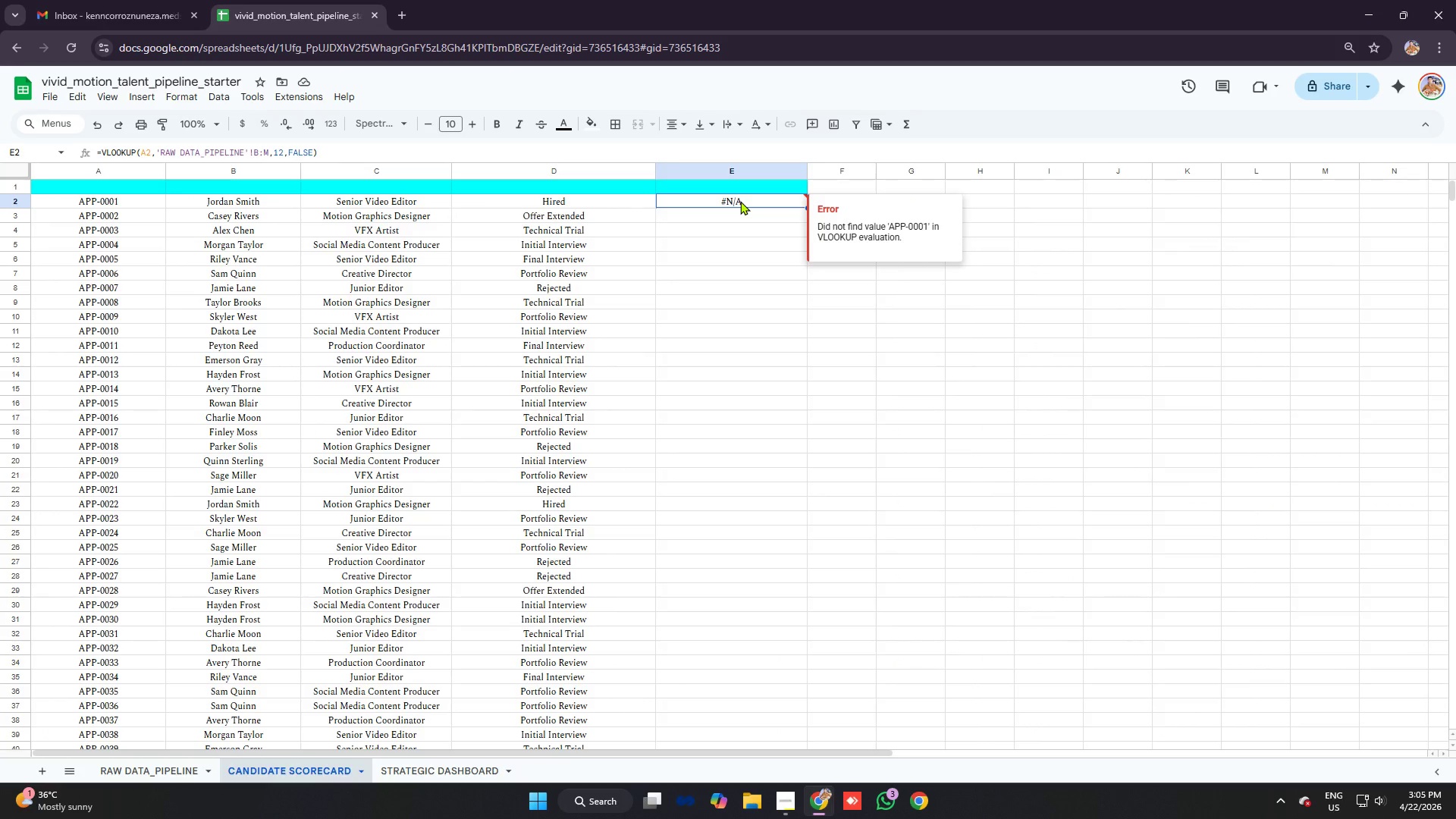 
left_click([740, 201])
 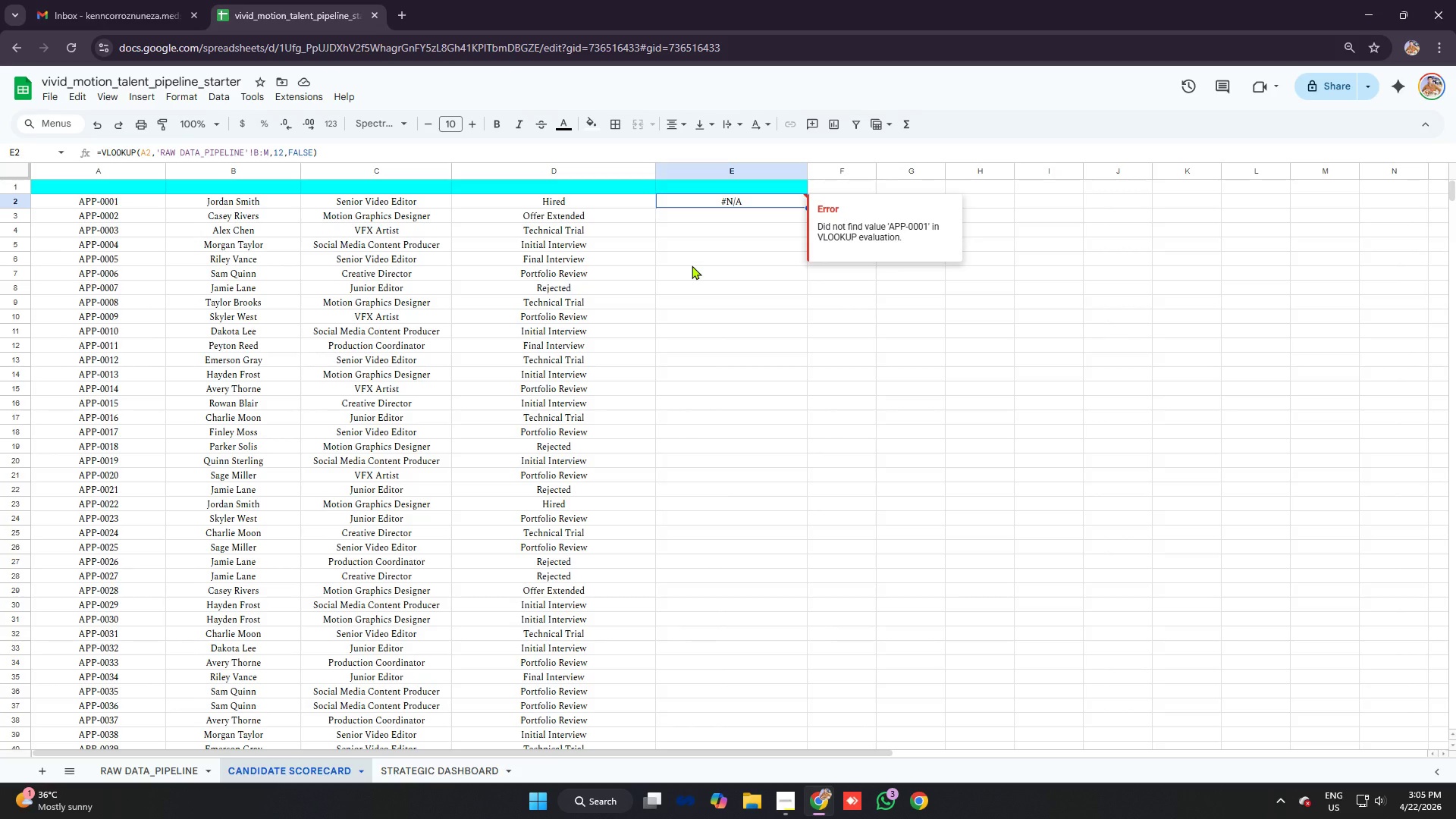 
wait(7.19)
 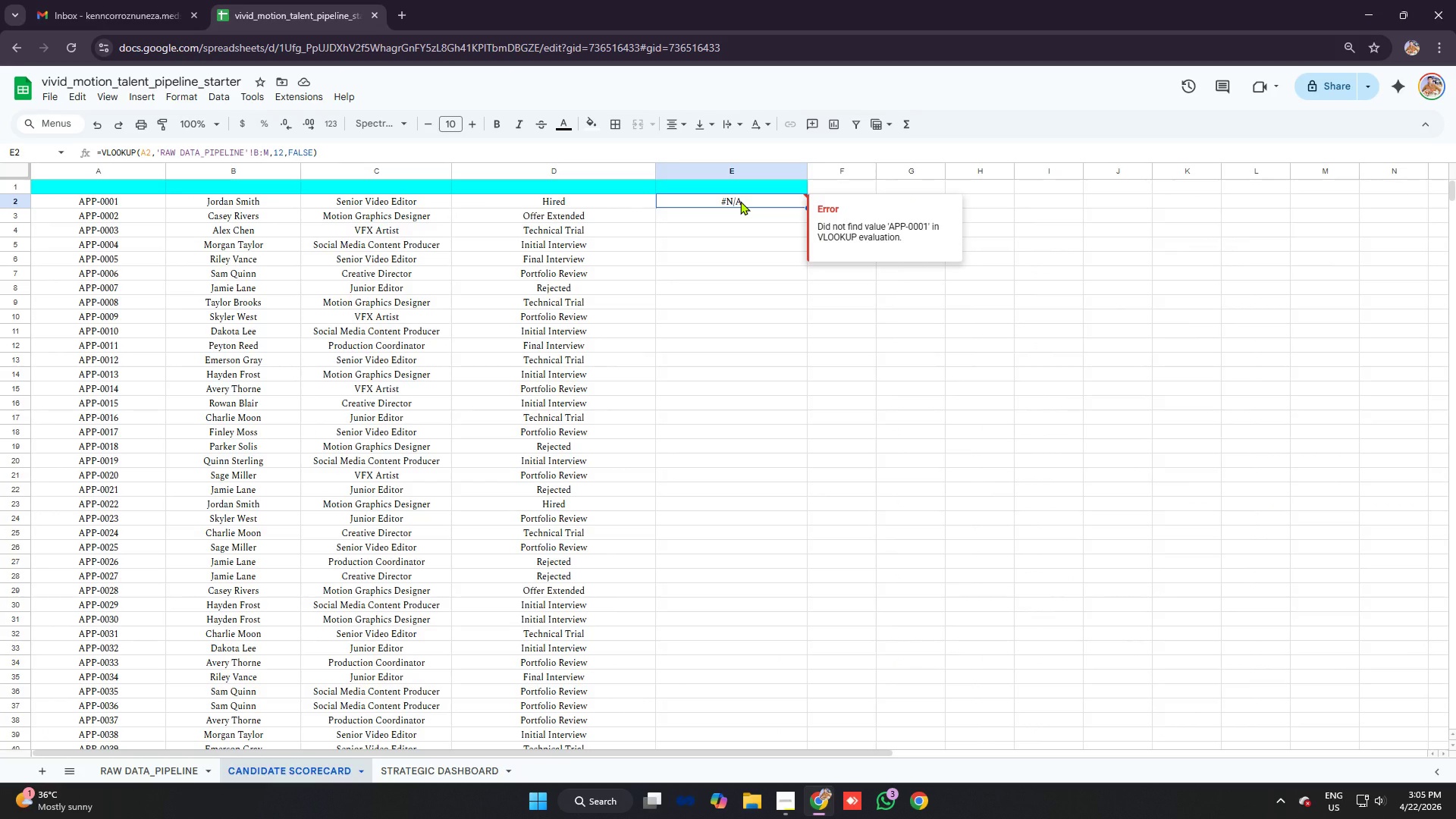 
left_click([342, 150])
 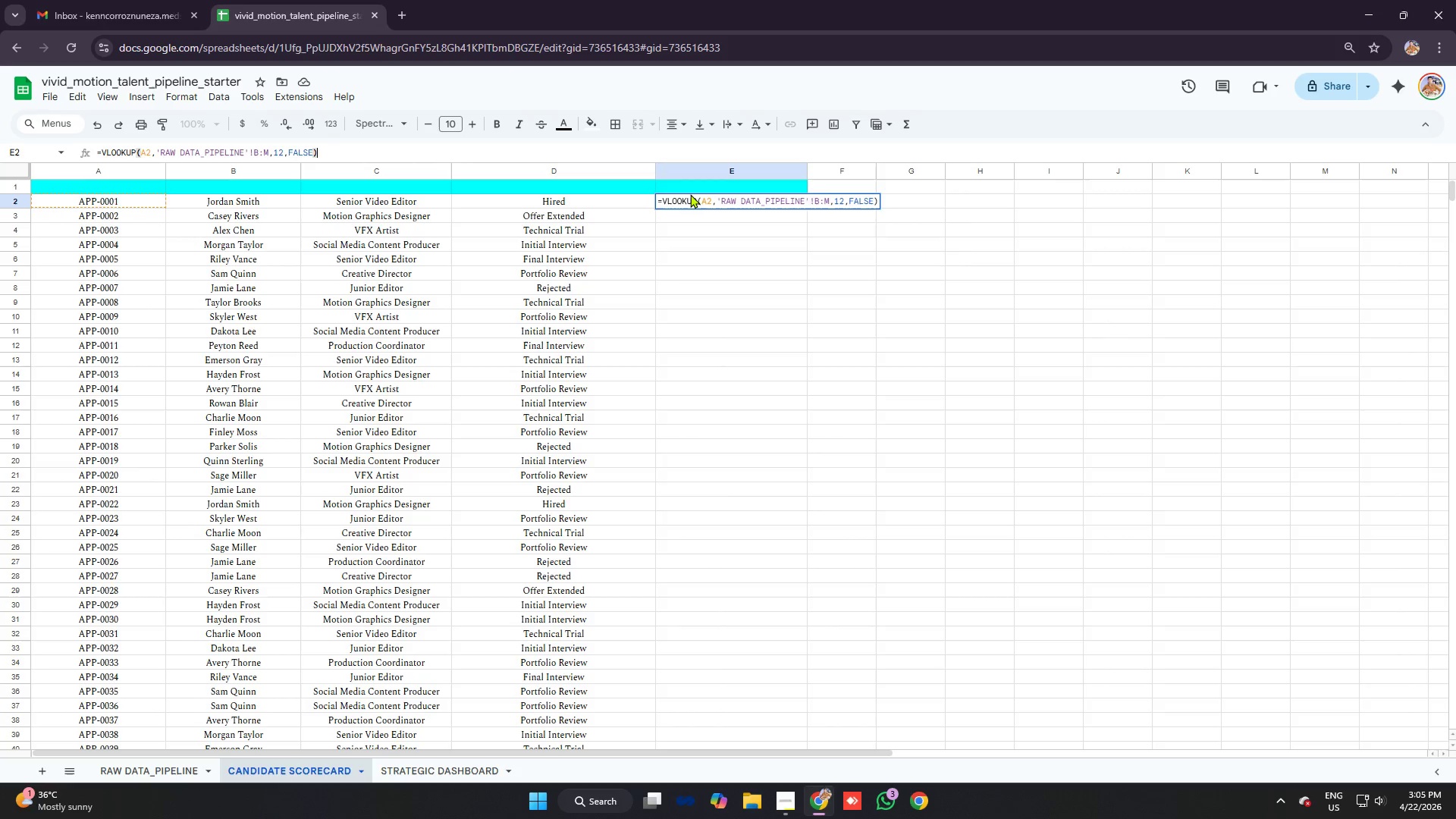 
left_click([863, 196])
 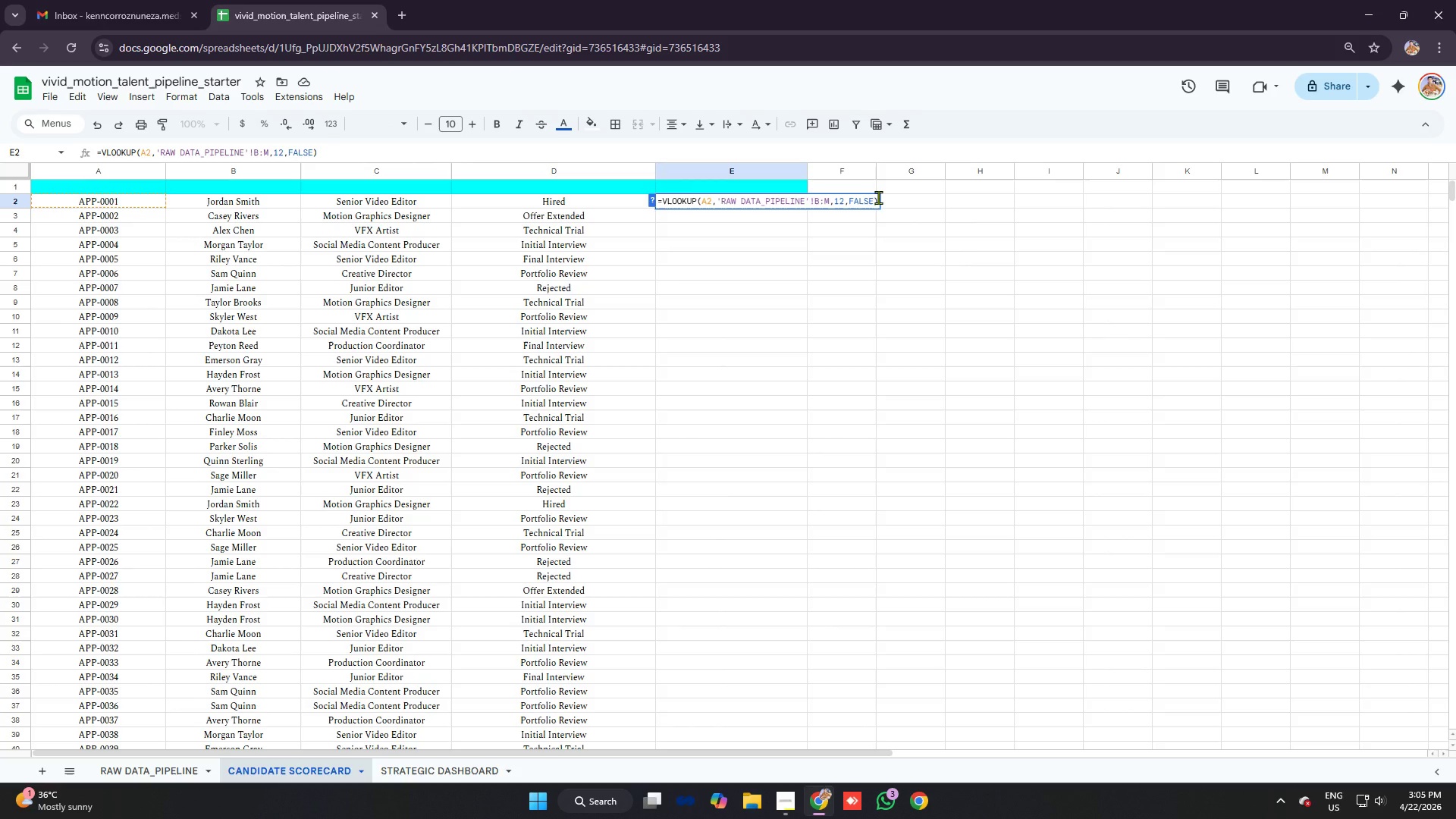 
left_click([878, 197])
 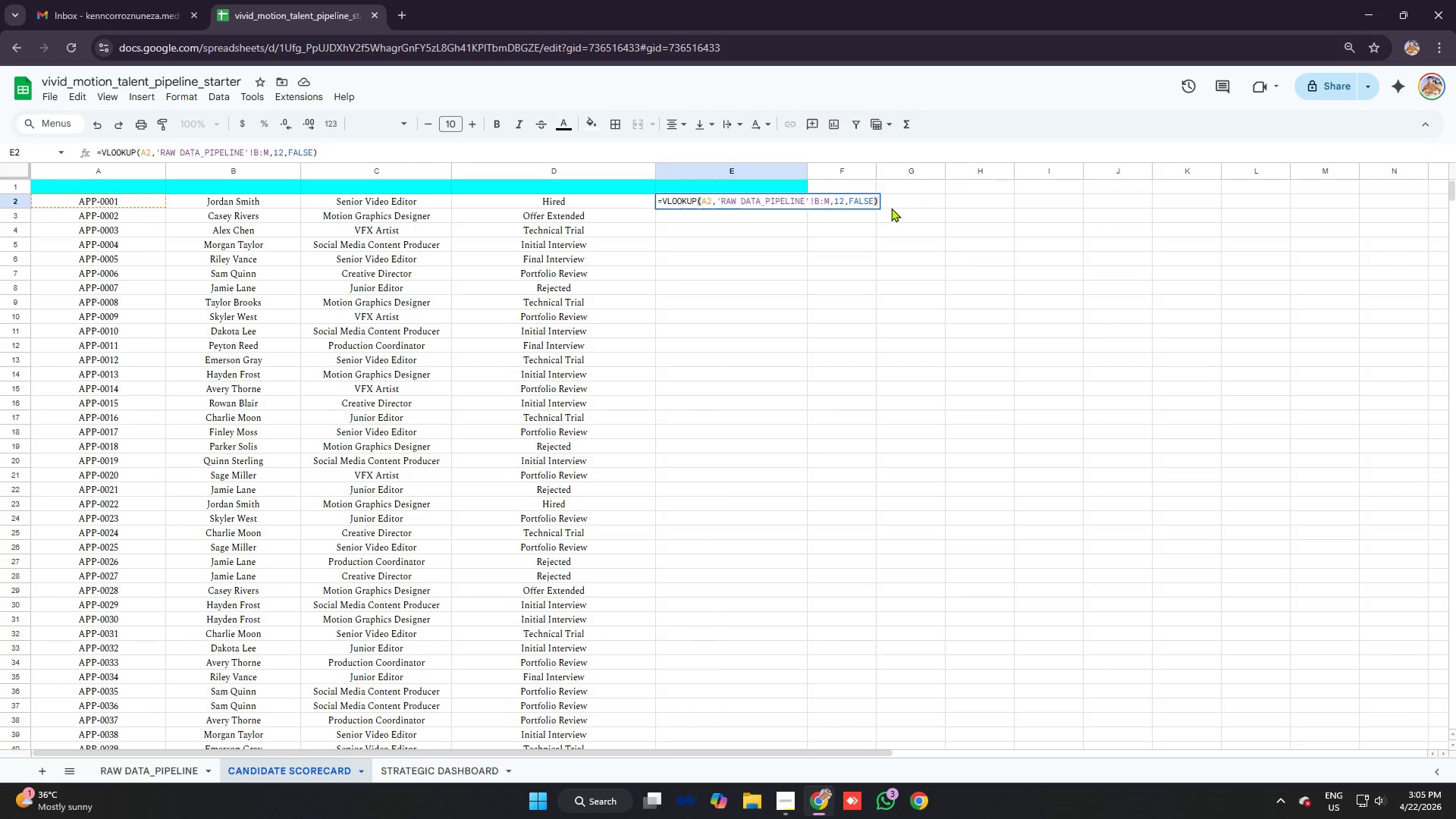 
key(Backspace)
 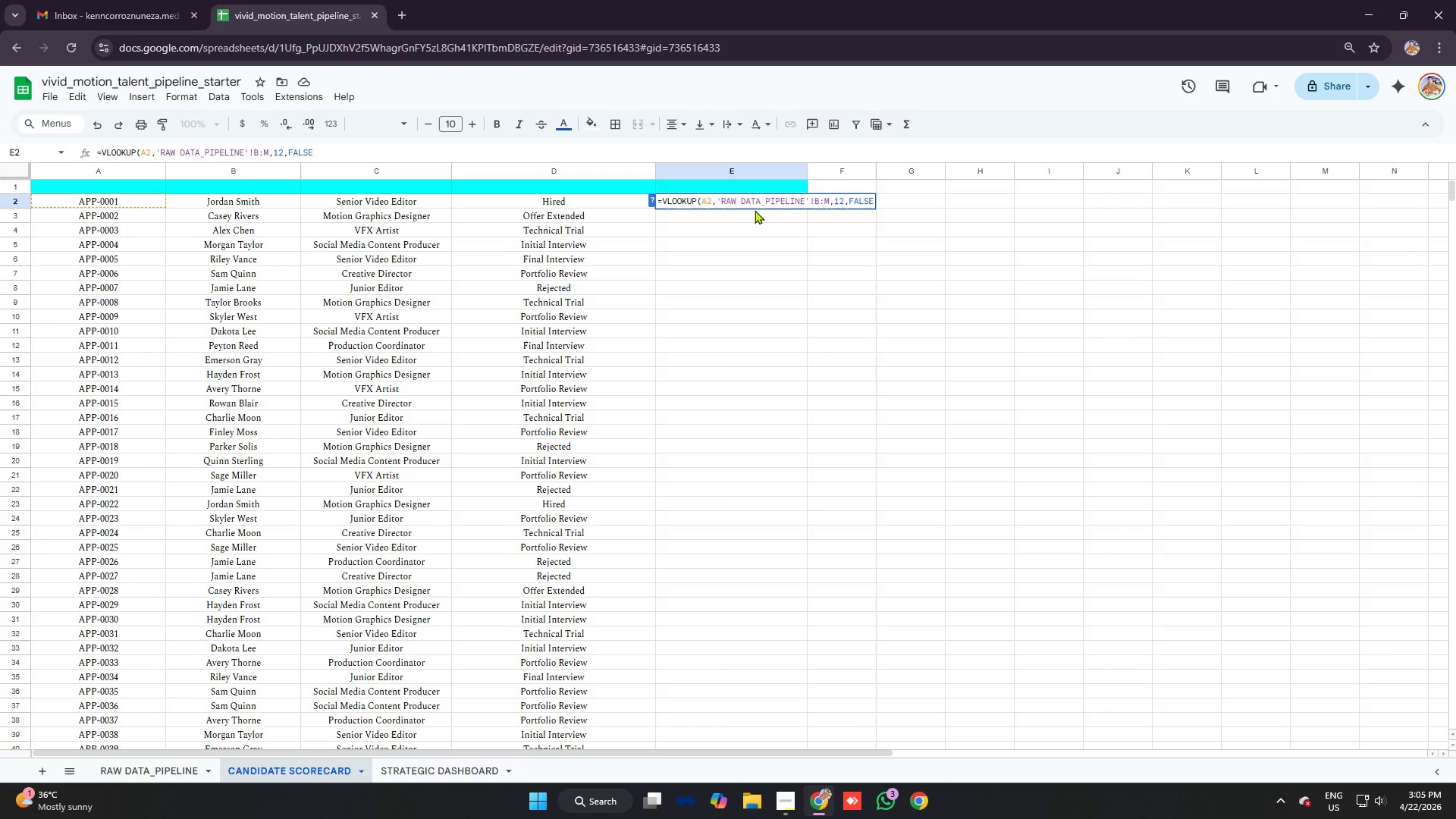 
wait(6.89)
 